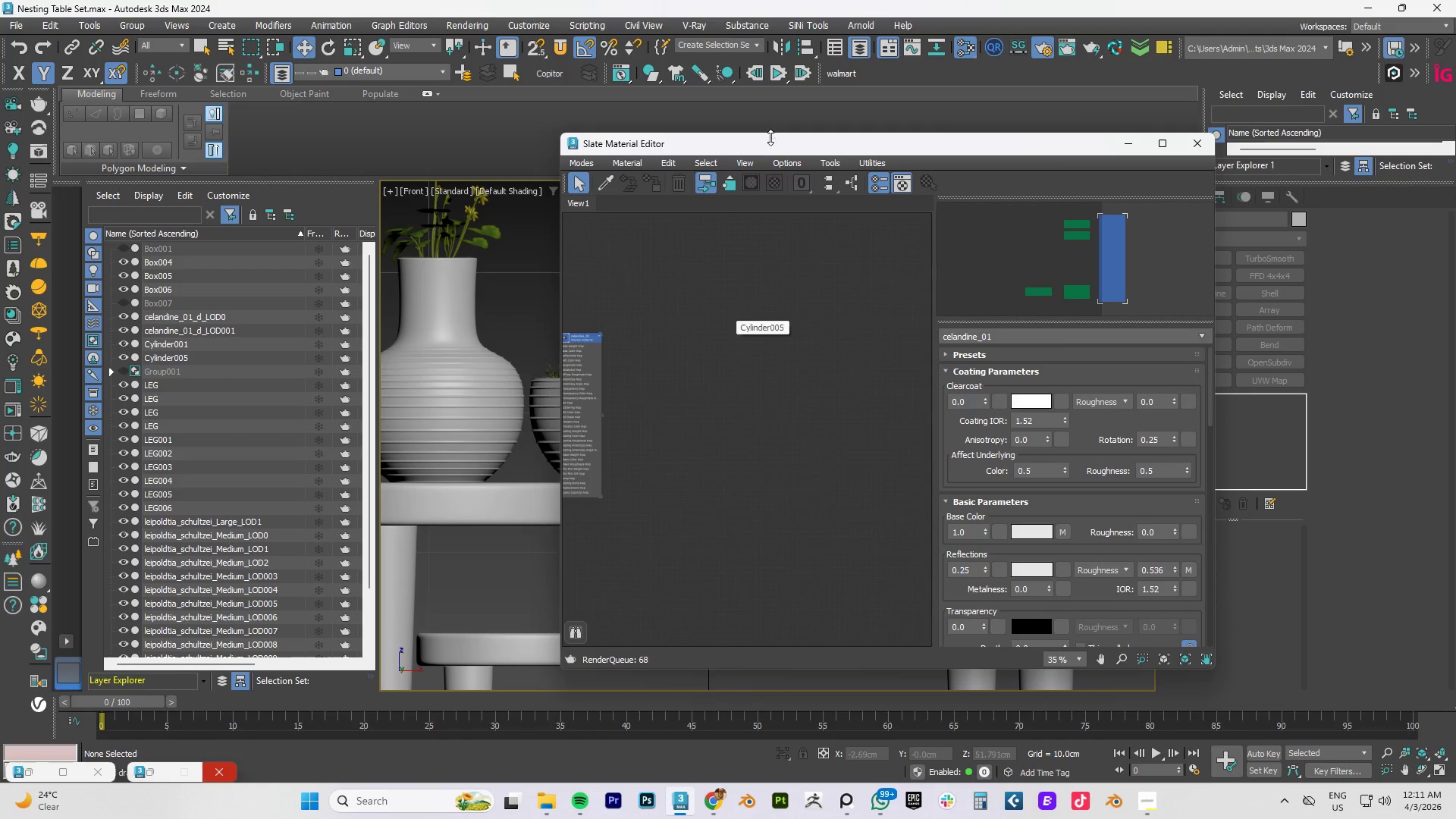 
left_click_drag(start_coordinate=[772, 149], to_coordinate=[1102, 191])
 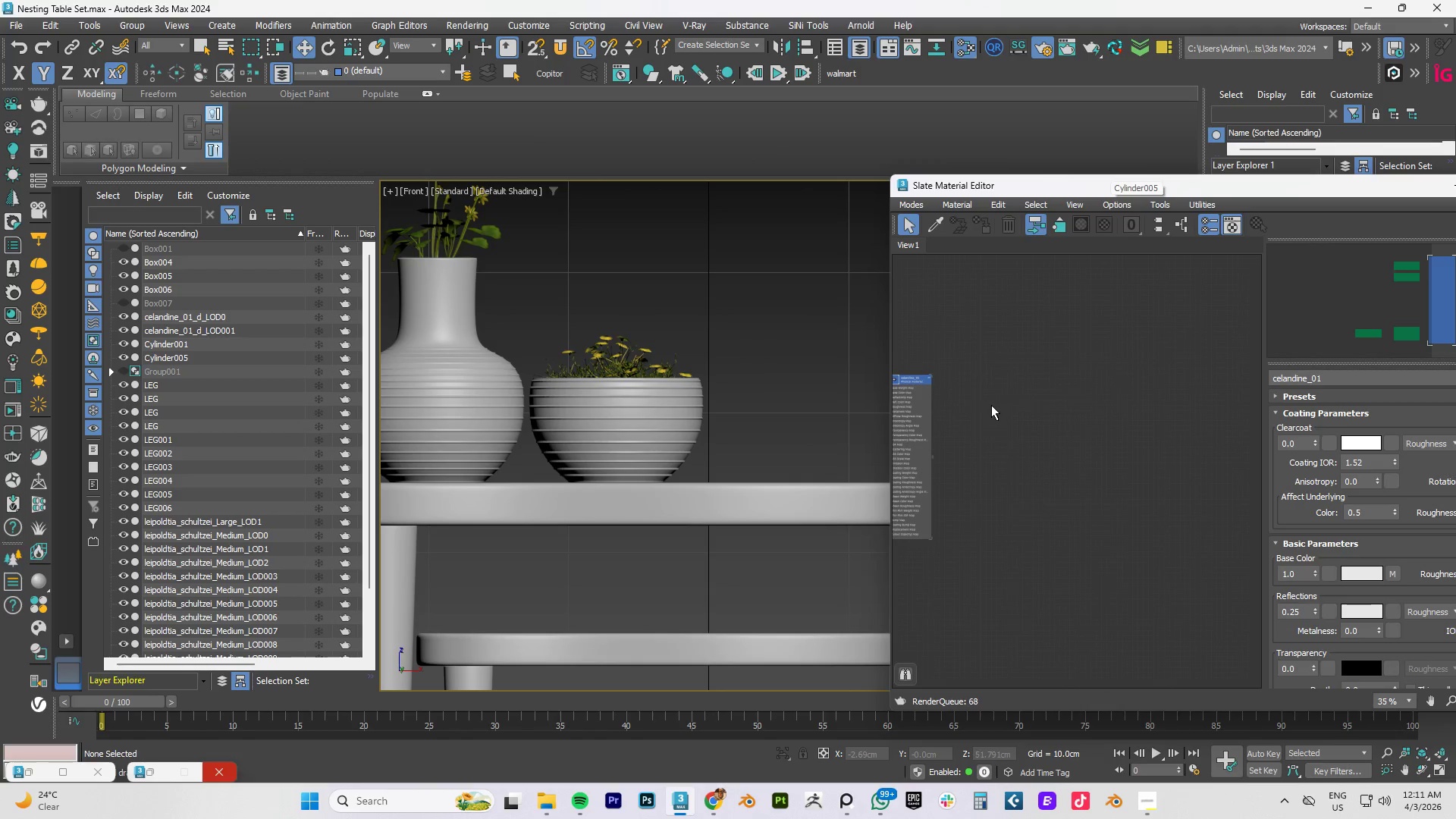 
right_click([1011, 388])
 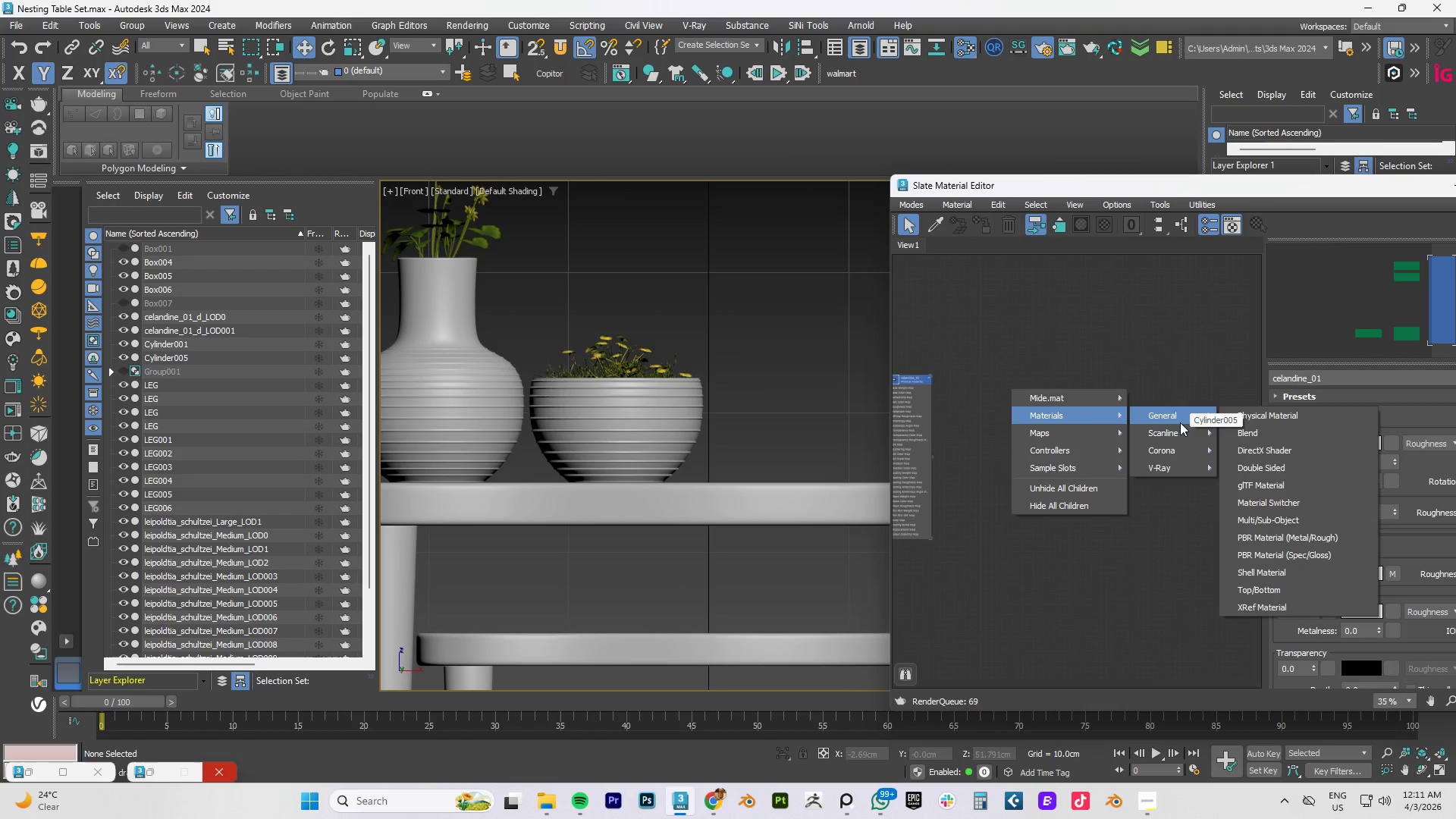 
left_click([1279, 415])
 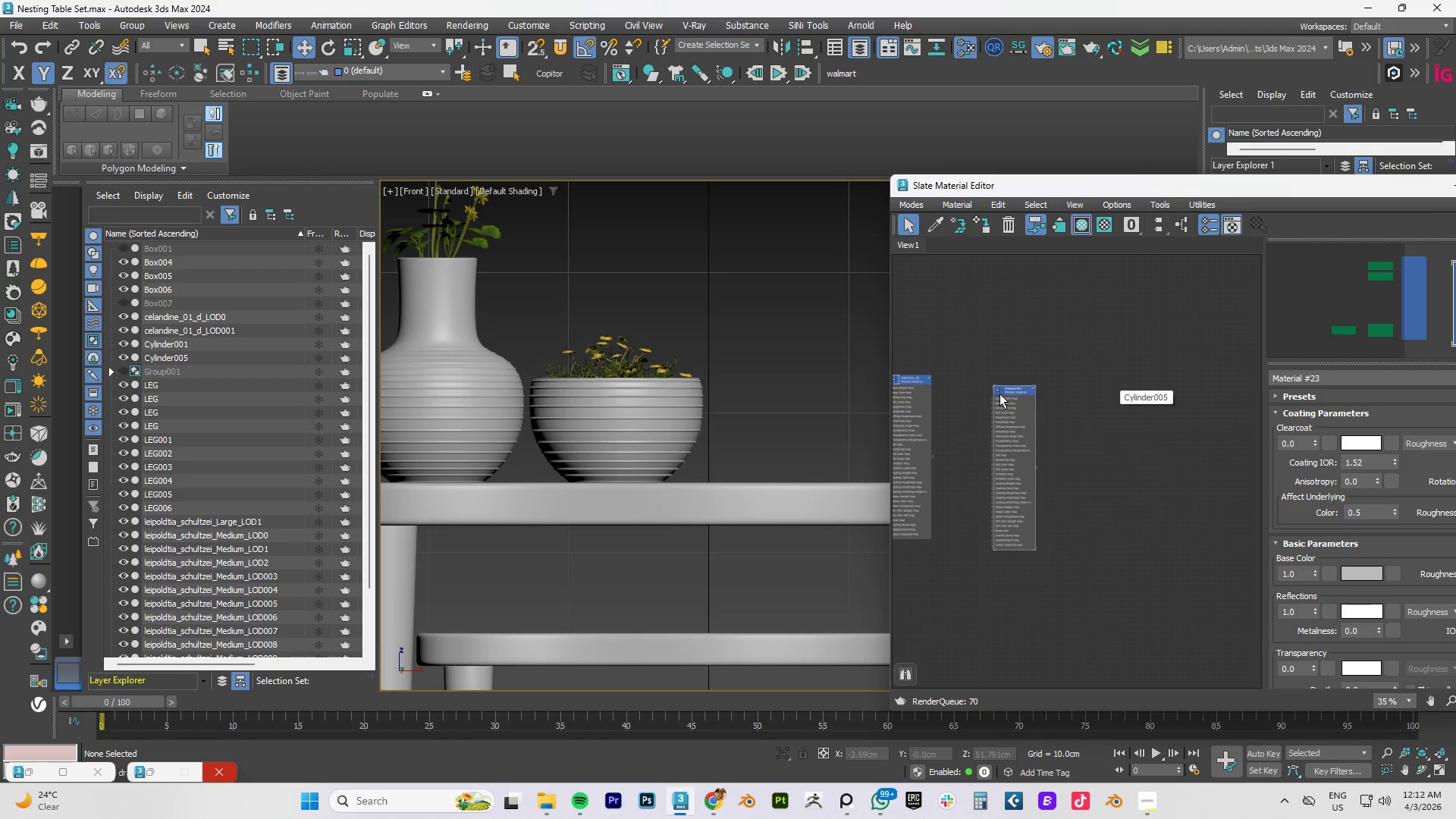 
left_click_drag(start_coordinate=[1007, 387], to_coordinate=[1119, 389])
 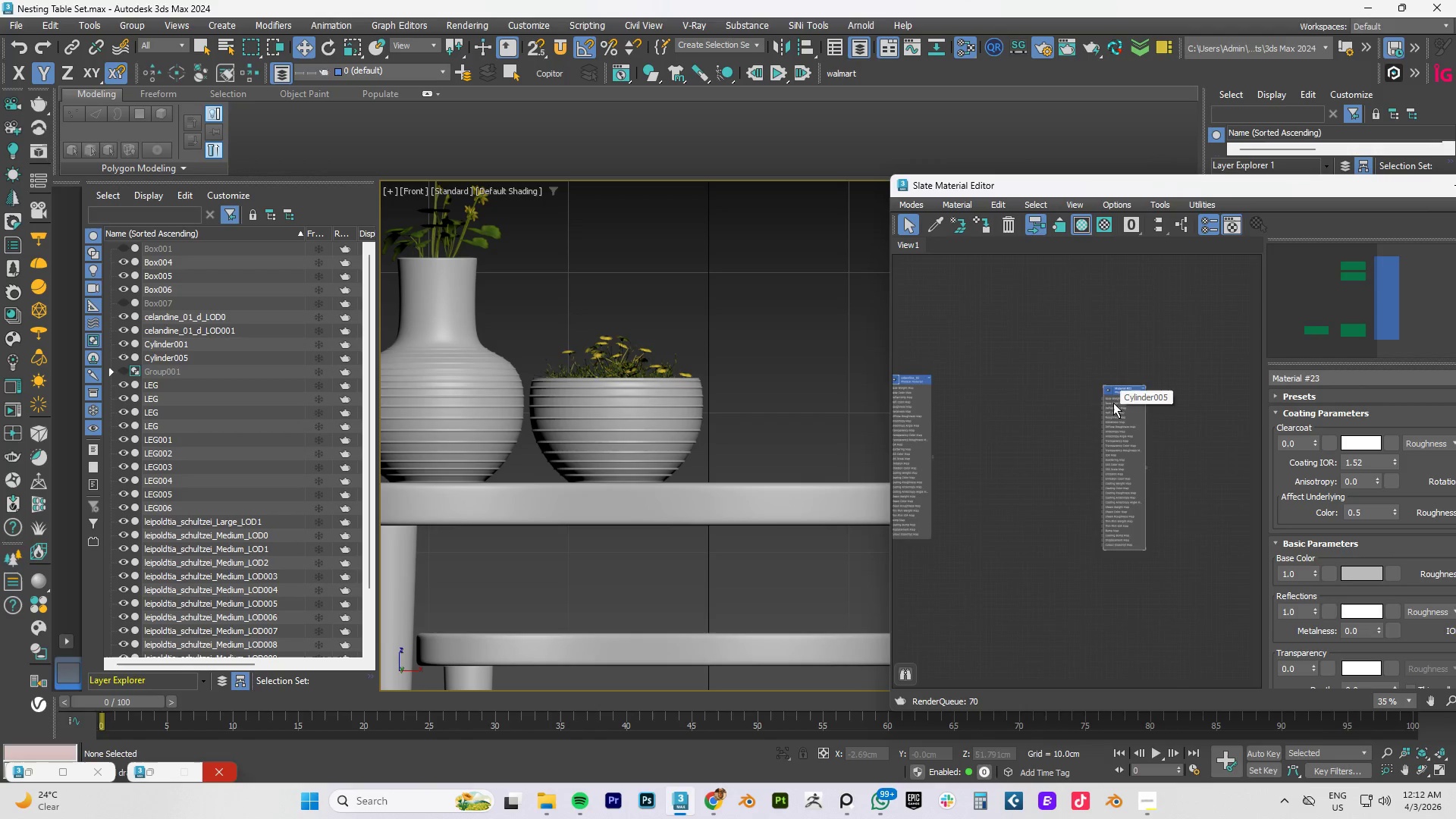 
scroll: coordinate [1112, 405], scroll_direction: up, amount: 4.0
 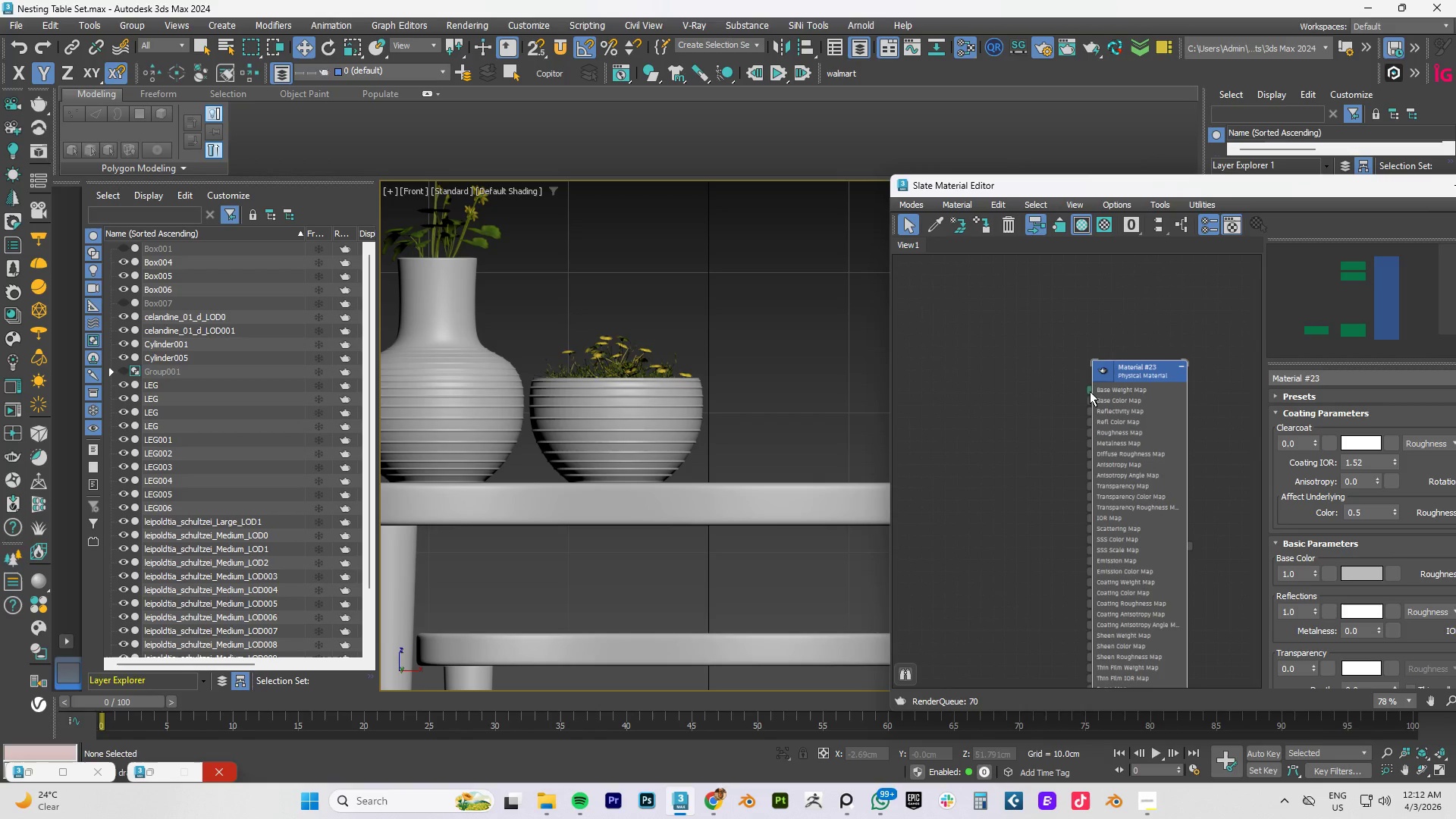 
key(Alt+AltLeft)
 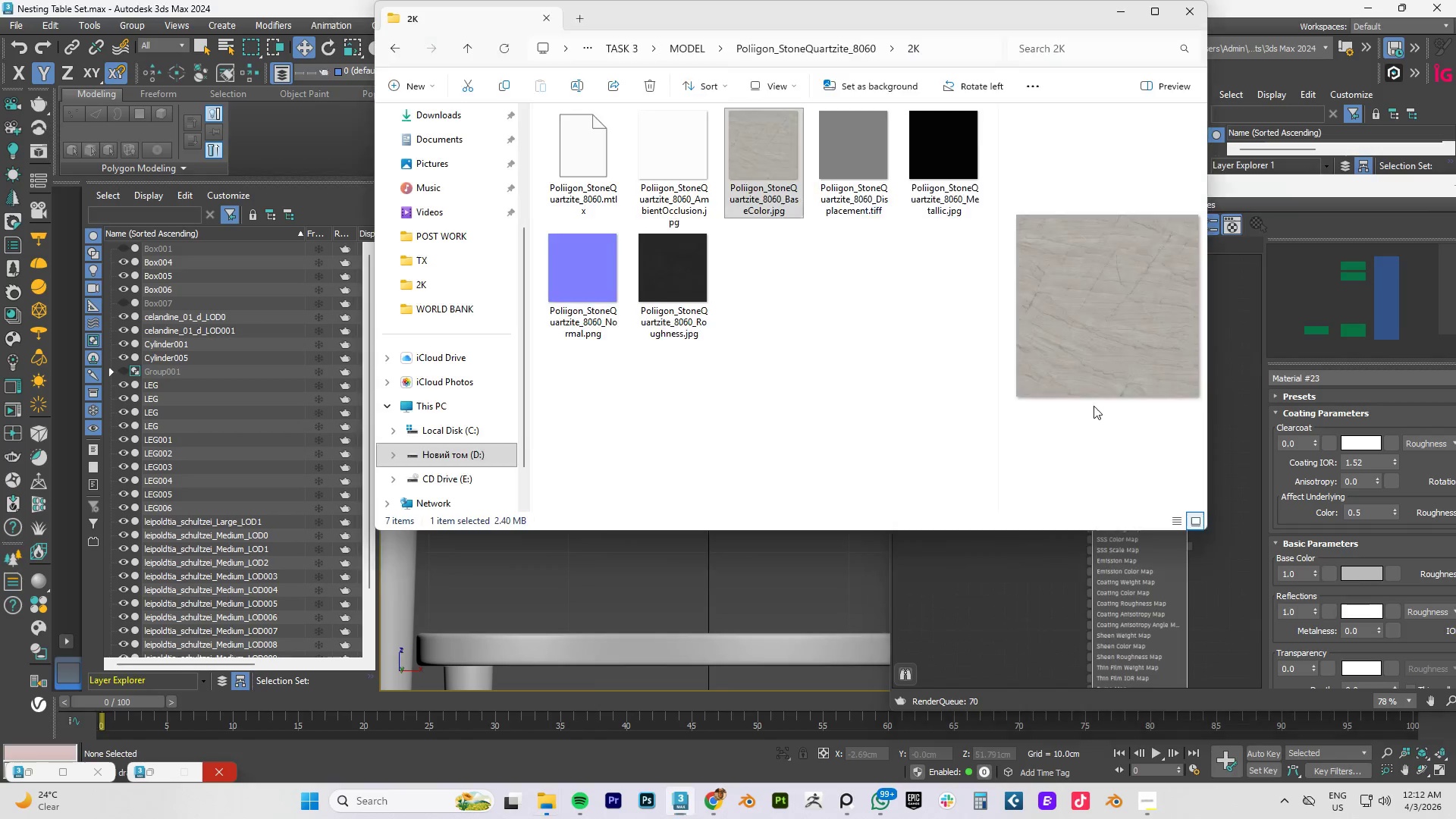 
key(Alt+Tab)
 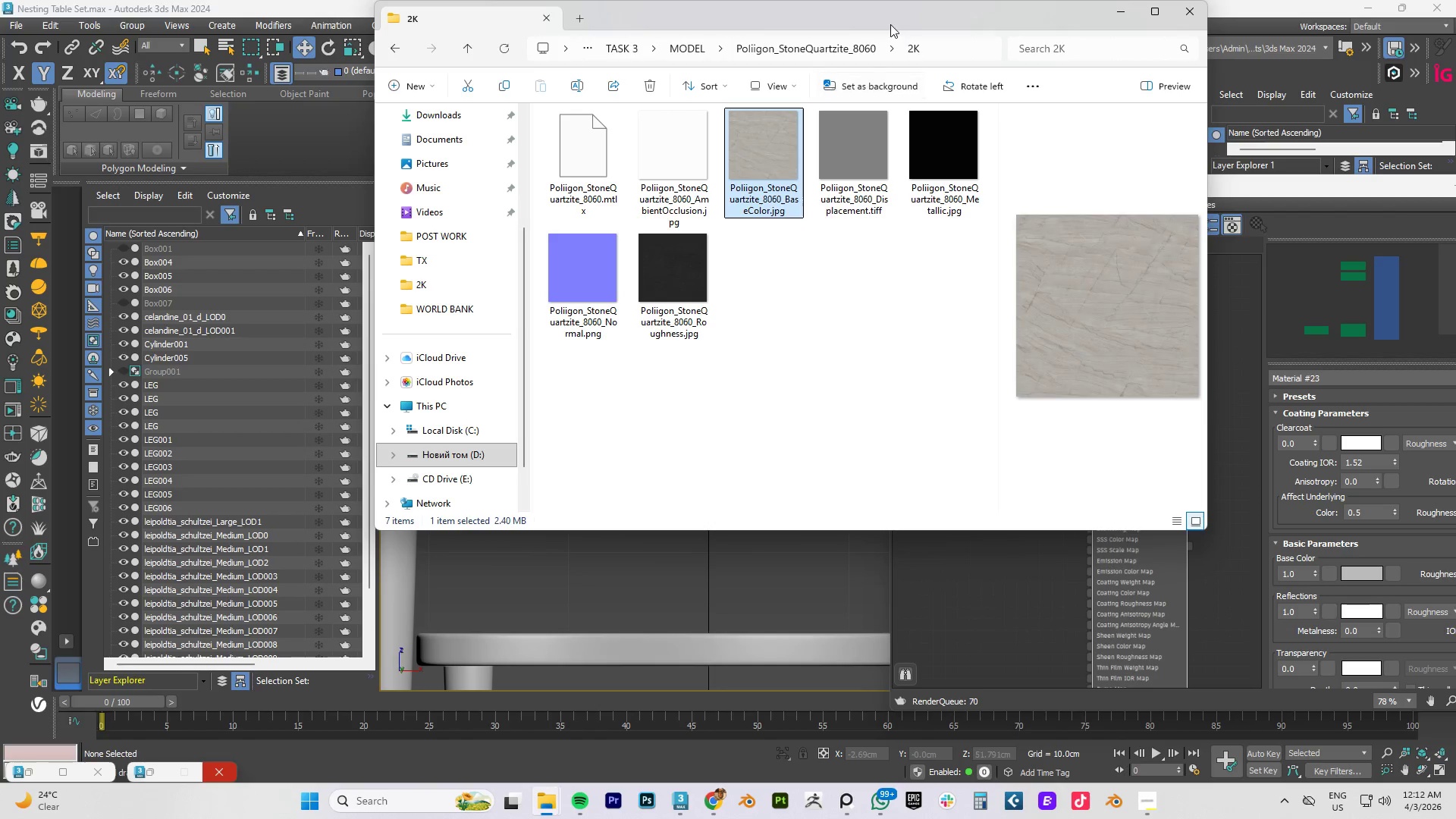 
left_click_drag(start_coordinate=[890, 16], to_coordinate=[441, 65])
 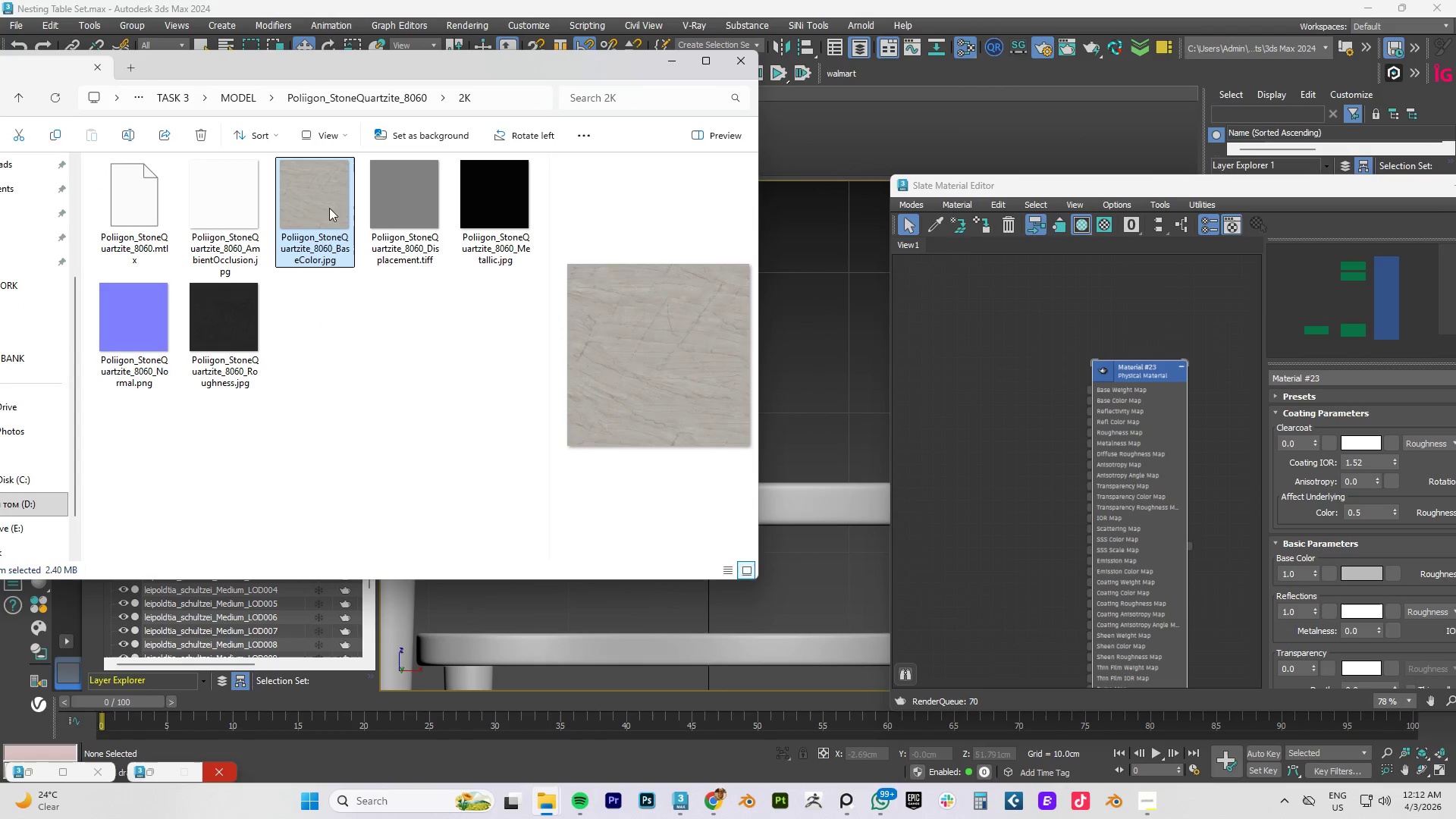 
left_click_drag(start_coordinate=[327, 203], to_coordinate=[975, 393])
 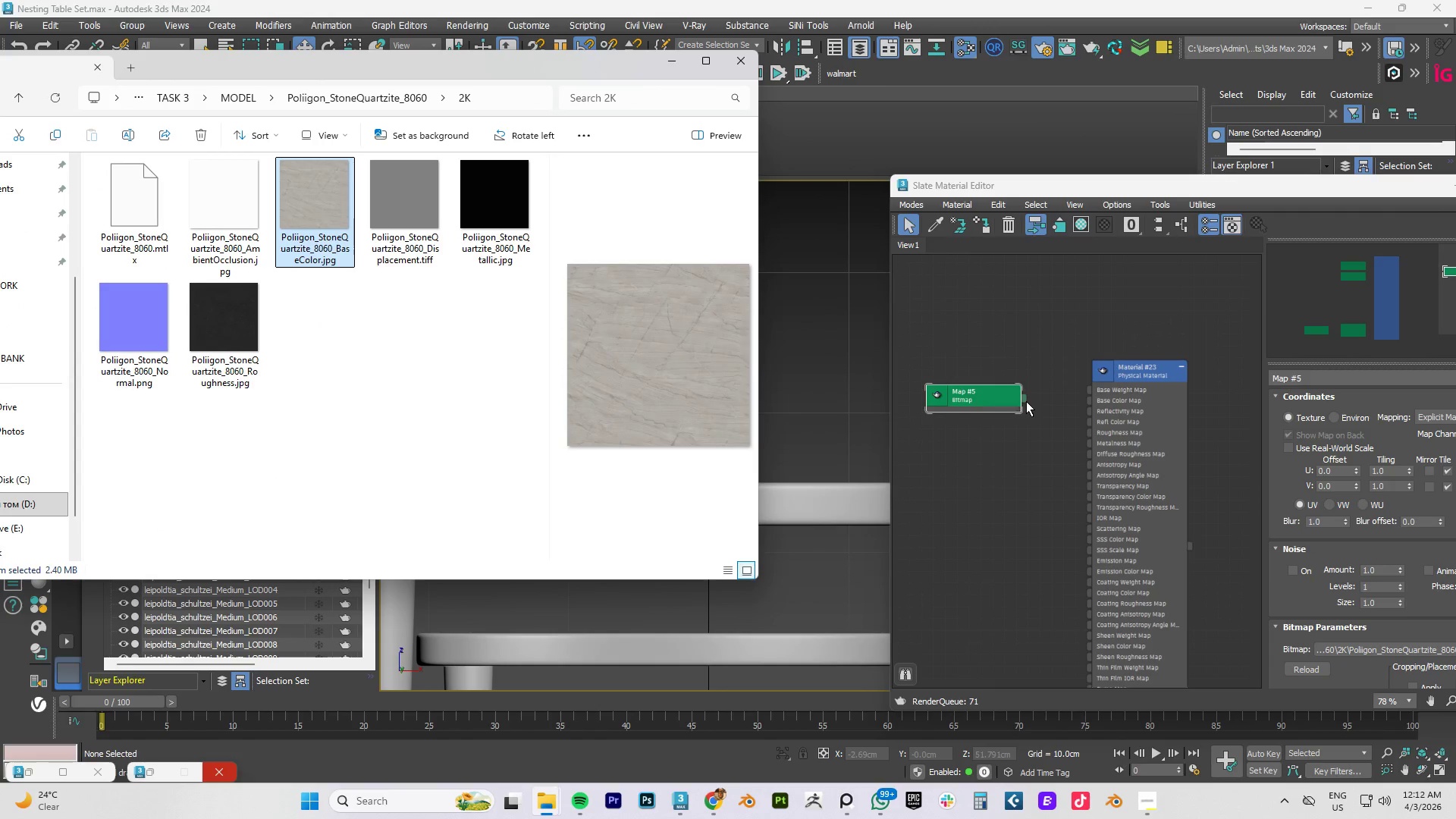 
left_click_drag(start_coordinate=[1025, 399], to_coordinate=[1090, 402])
 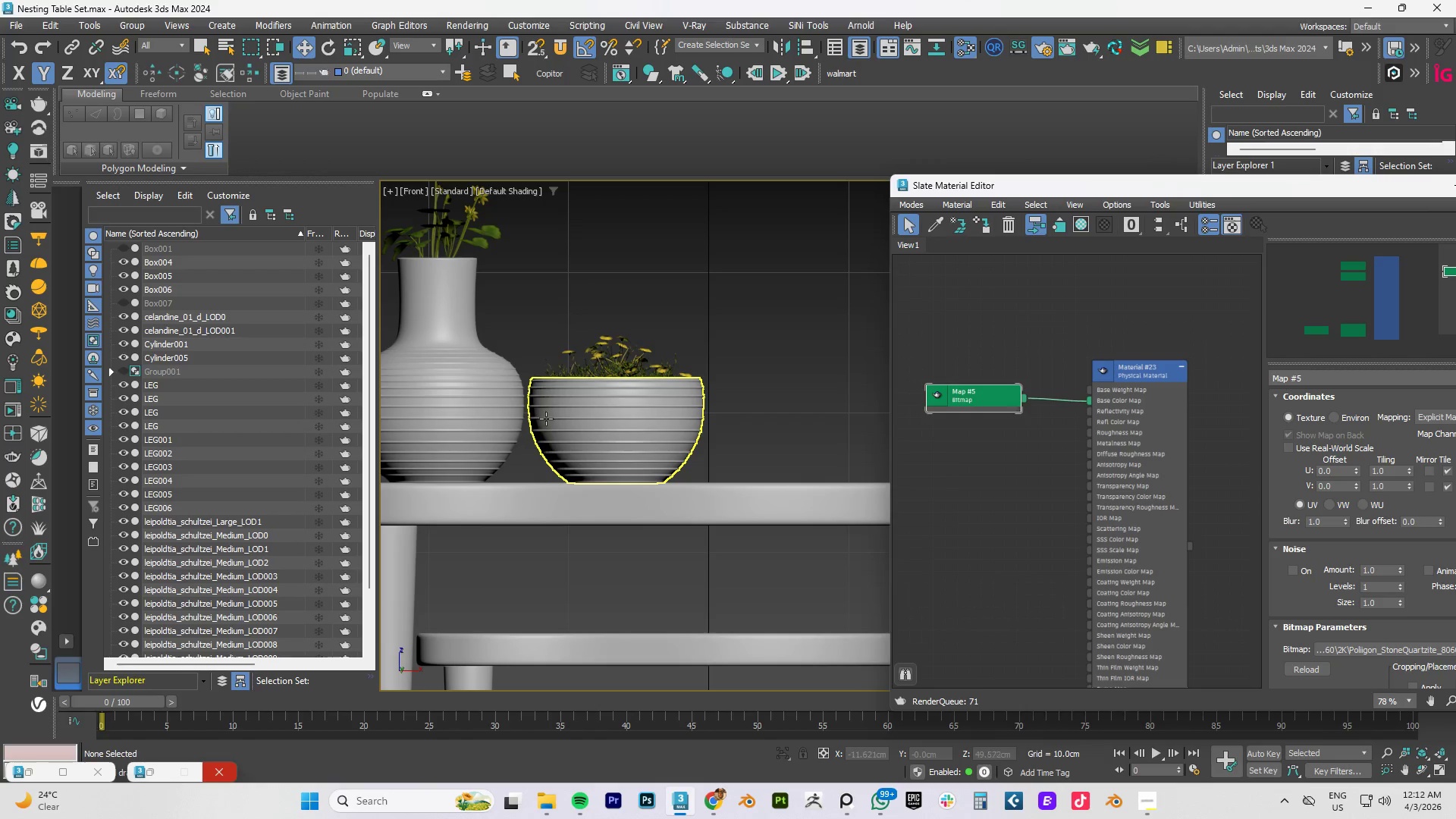 
left_click([596, 422])
 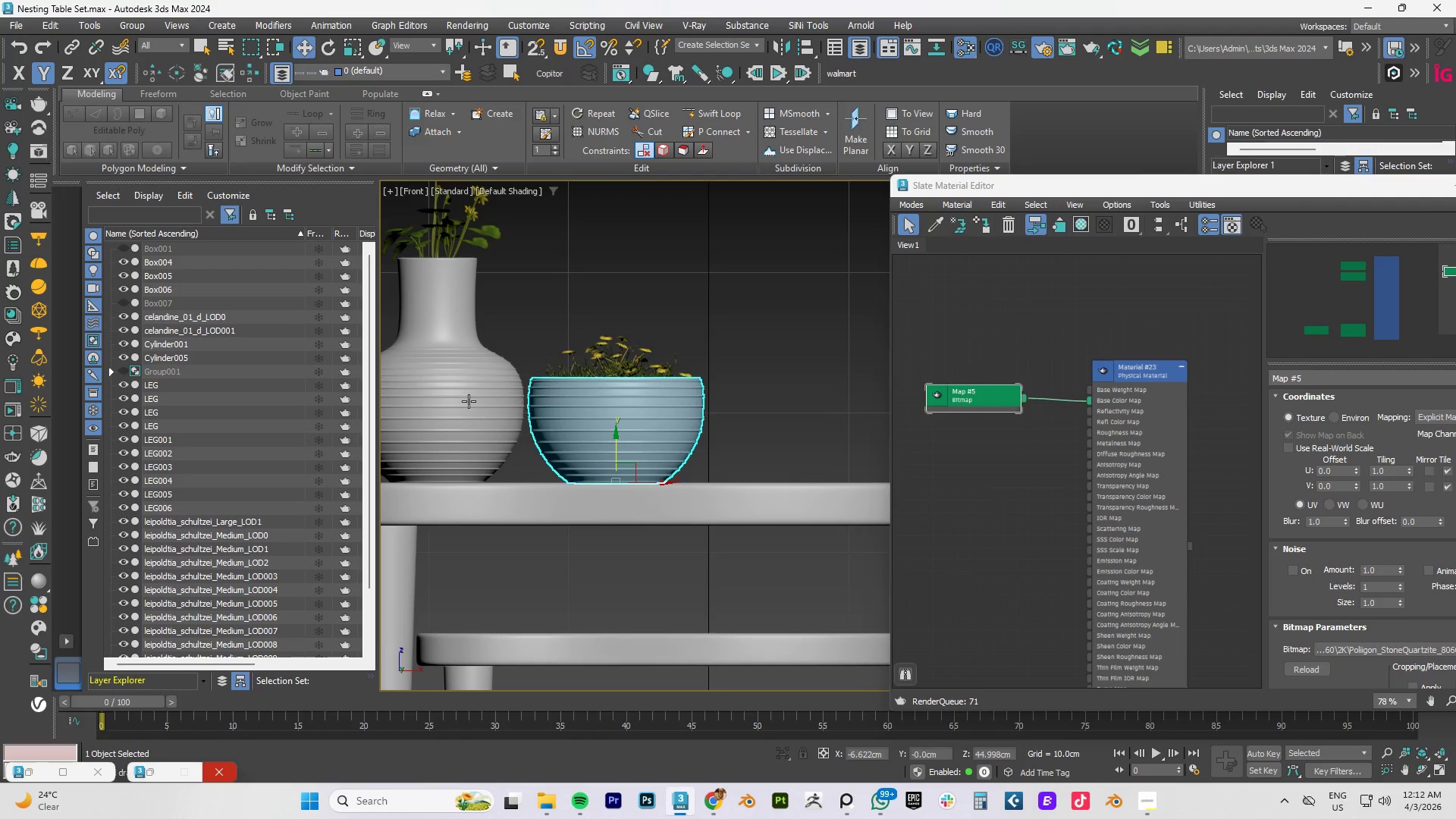 
hold_key(key=ControlLeft, duration=0.58)
left_click([463, 399])
 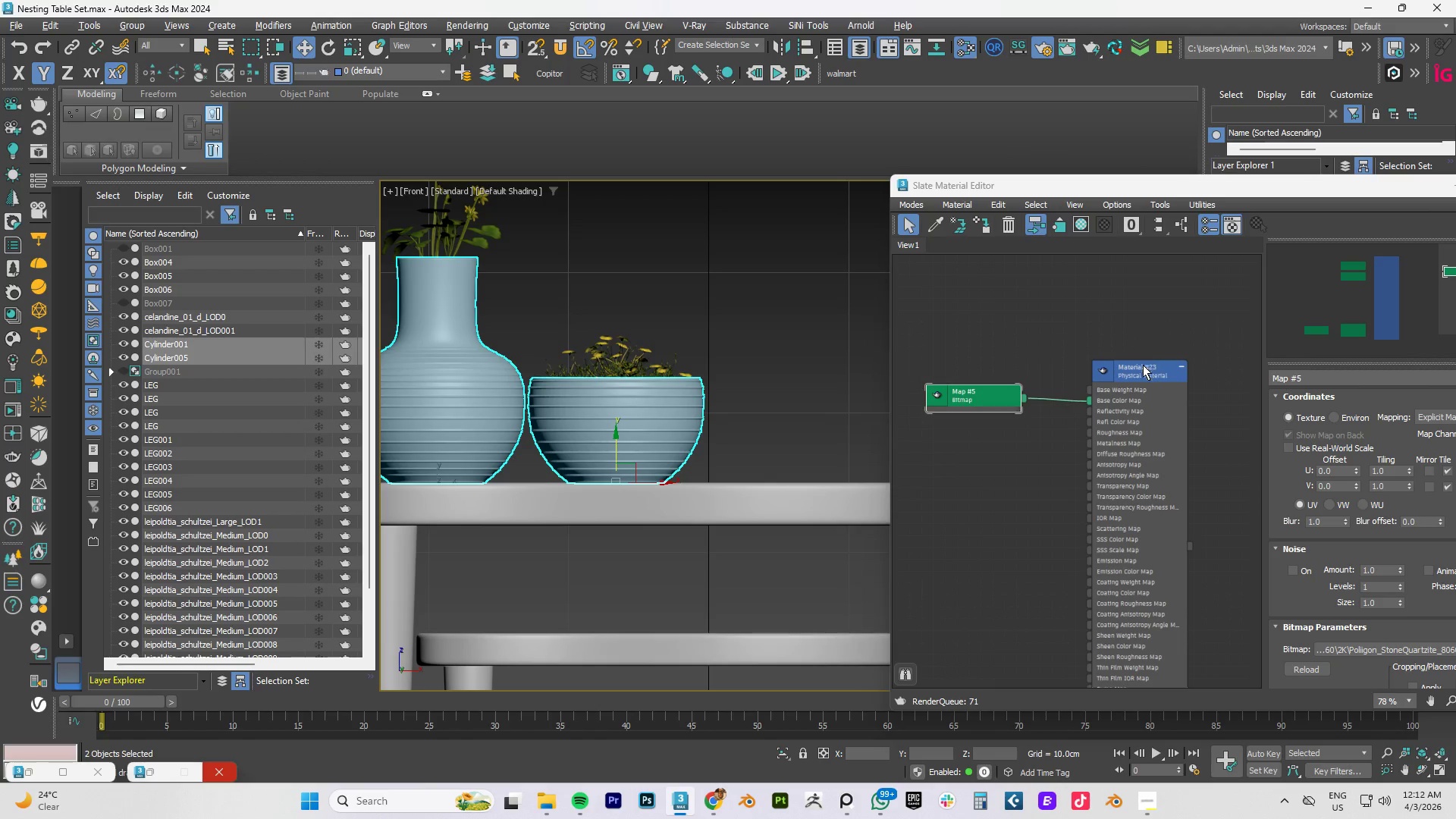 
right_click([1139, 370])
 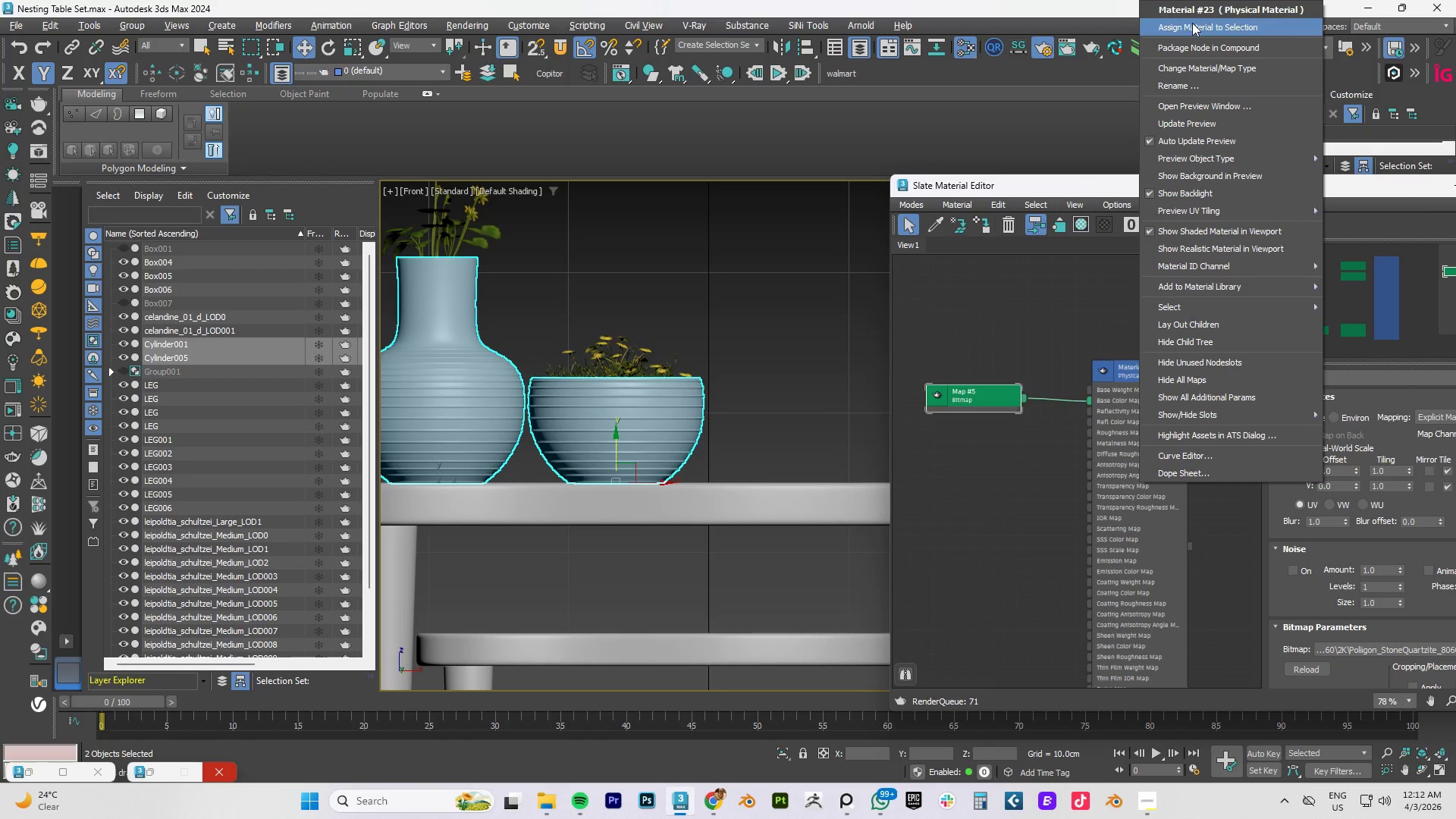 
left_click([1192, 27])
 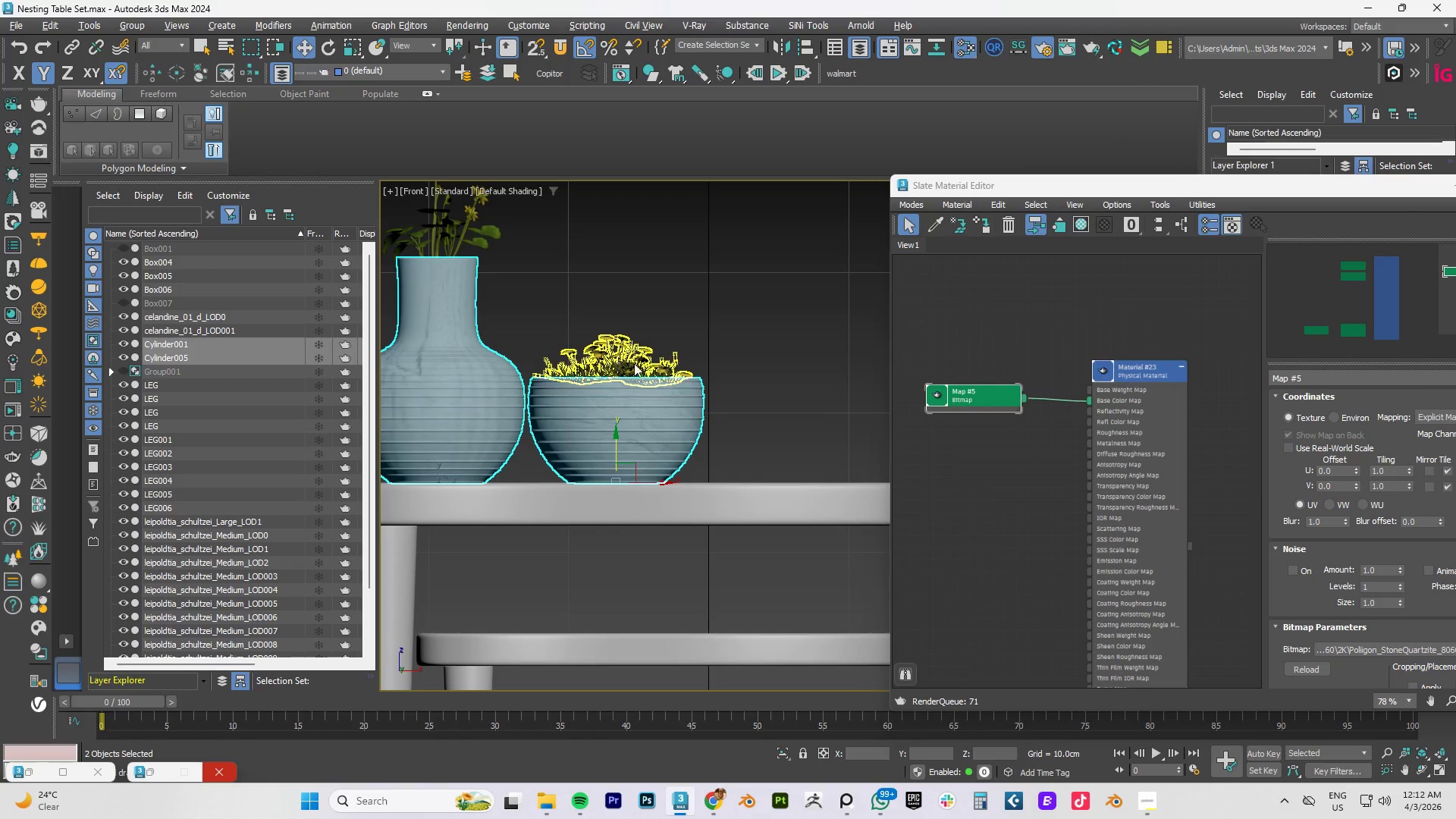 
scroll: coordinate [485, 374], scroll_direction: down, amount: 1.0
 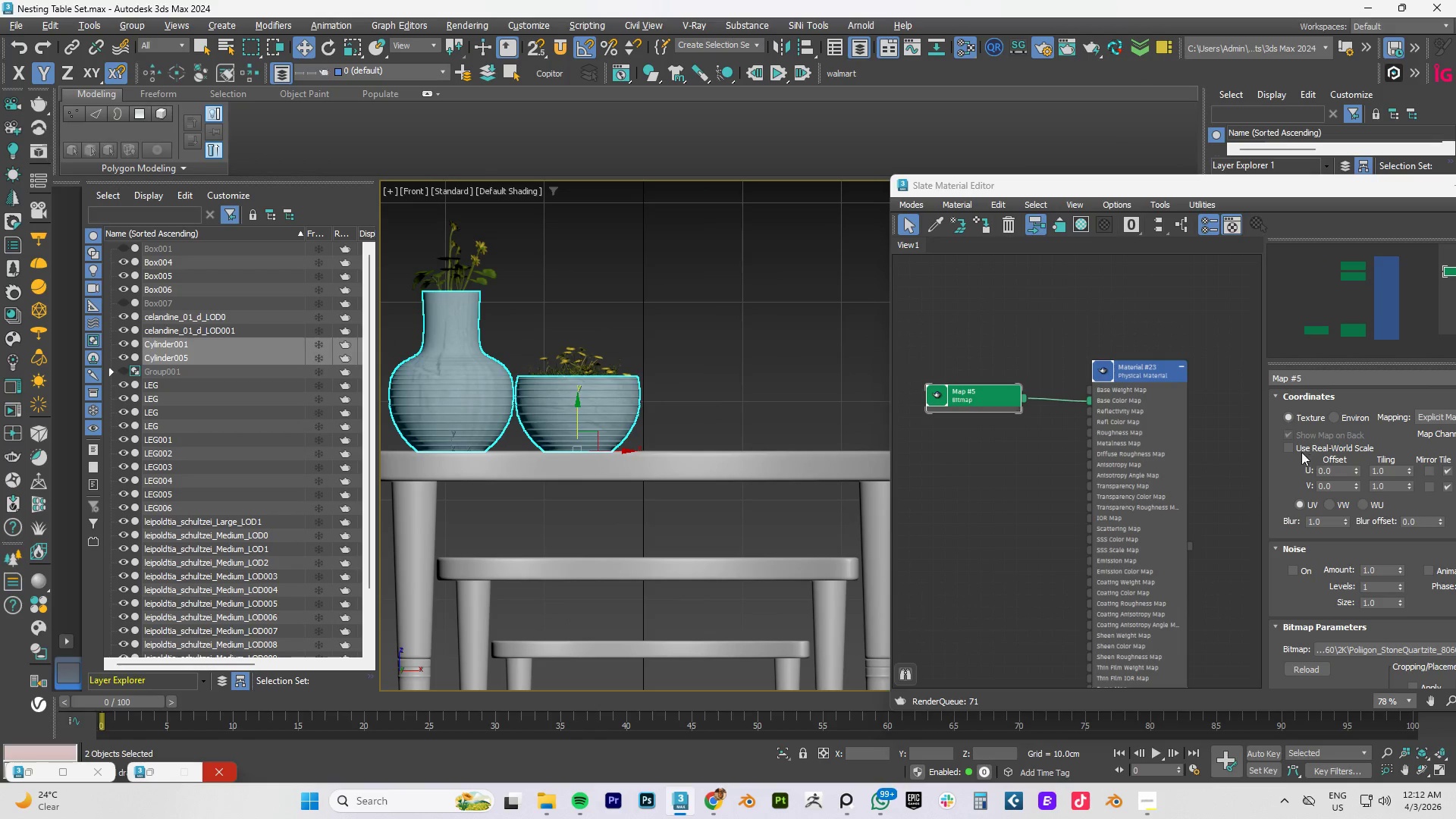 
left_click([1288, 447])
 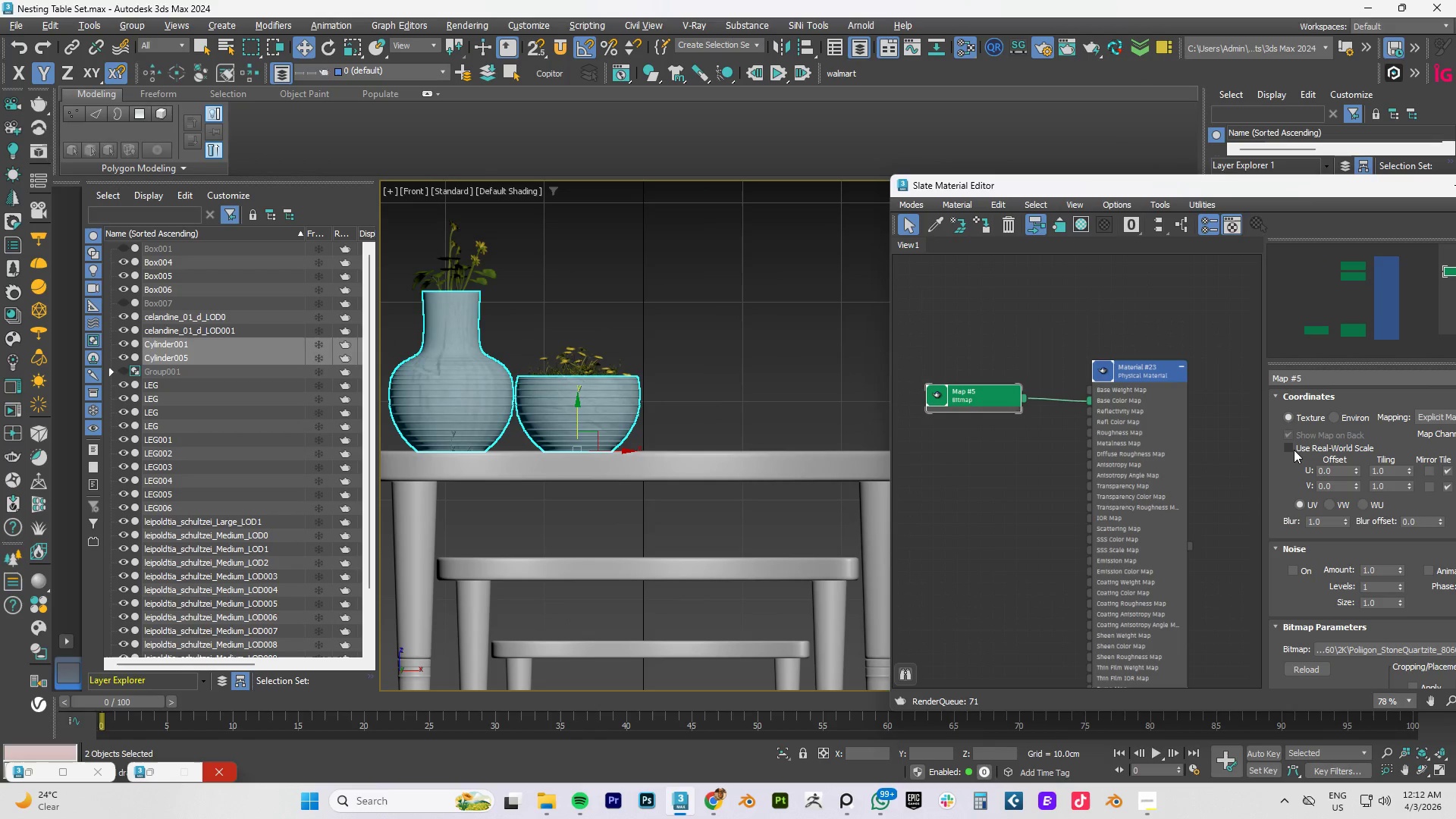 
left_click([1291, 448])
 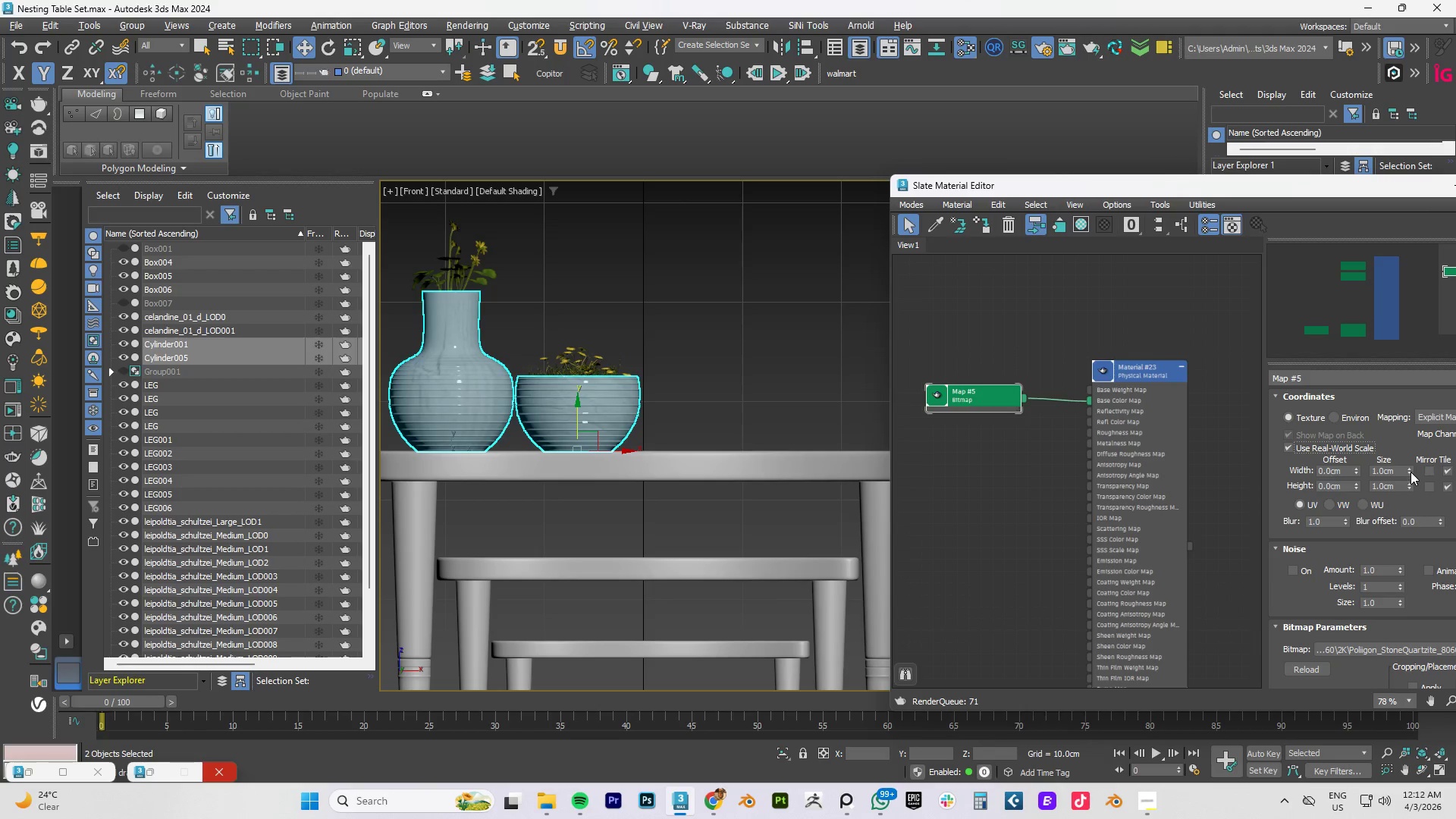 
left_click([1408, 468])
 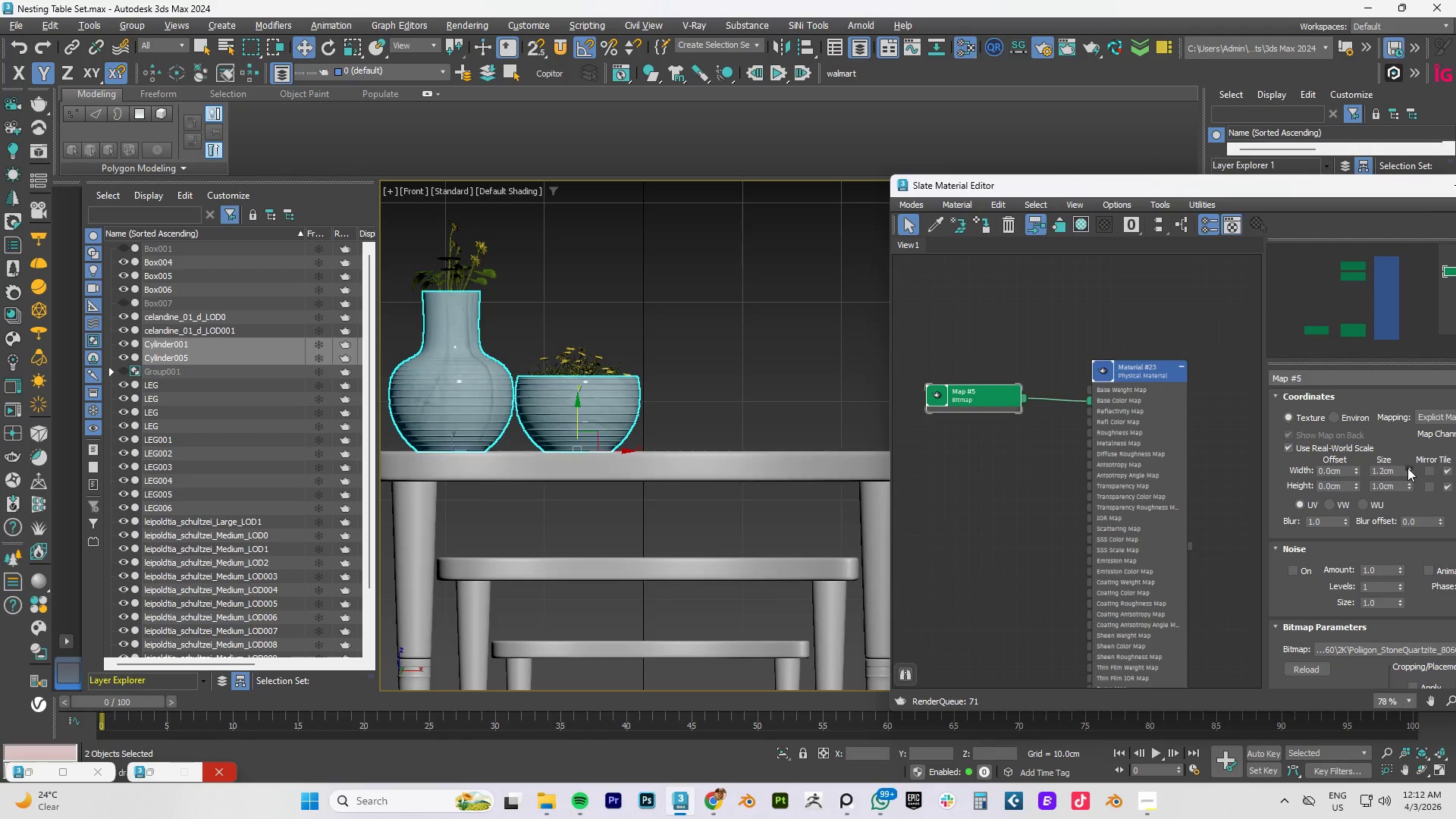 
double_click([1407, 468])
 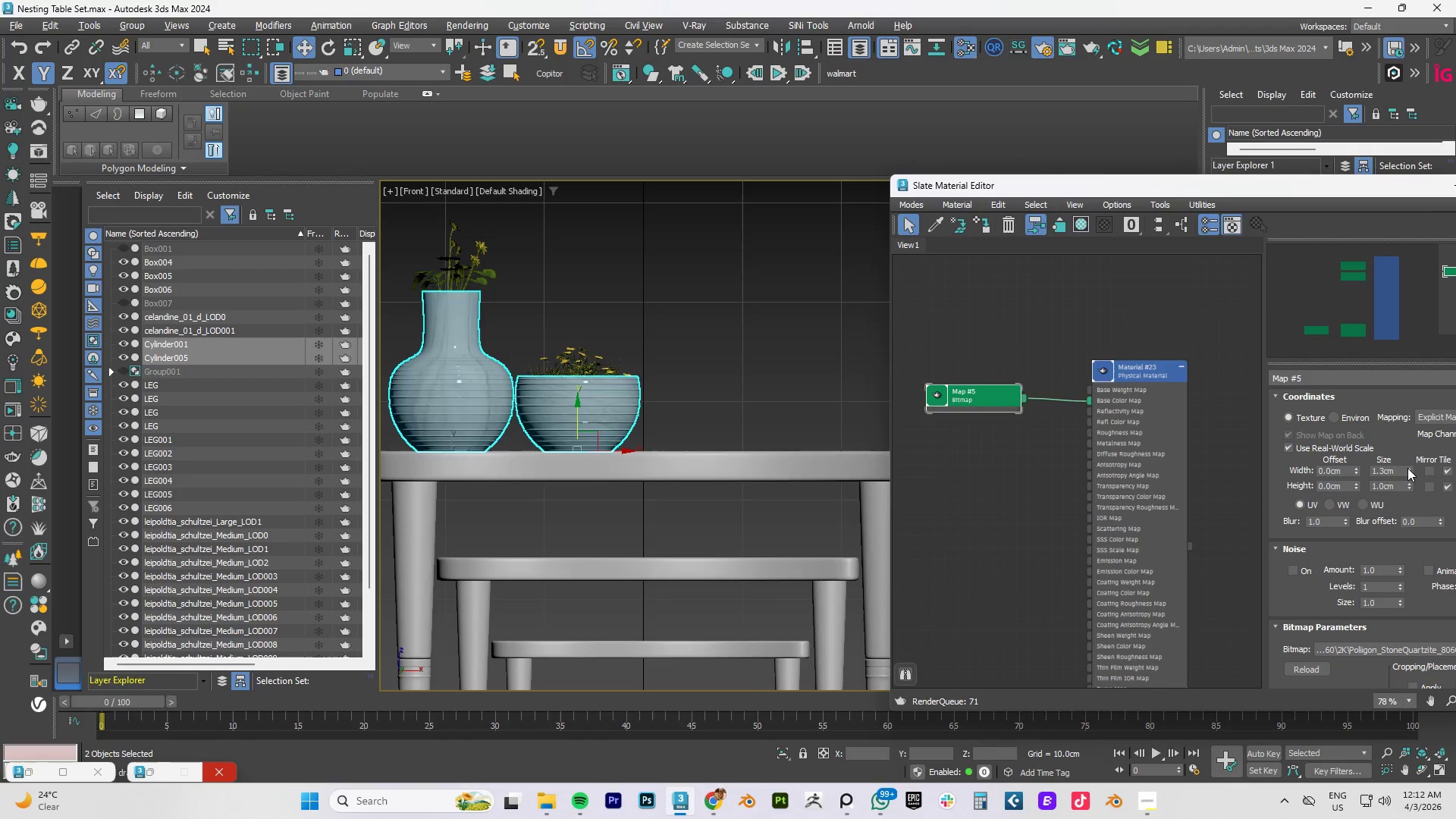 
triple_click([1407, 468])
 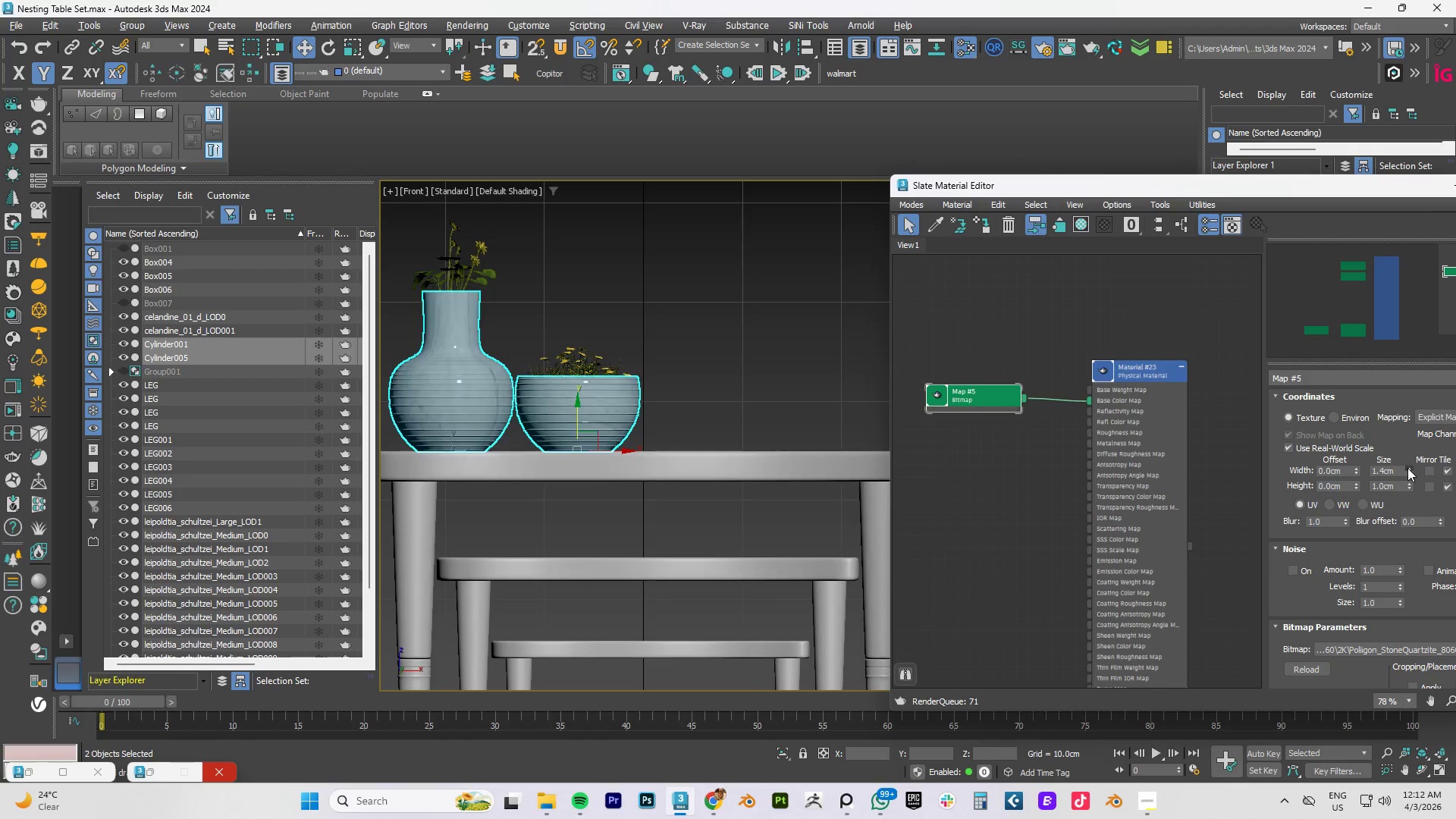 
triple_click([1407, 468])
 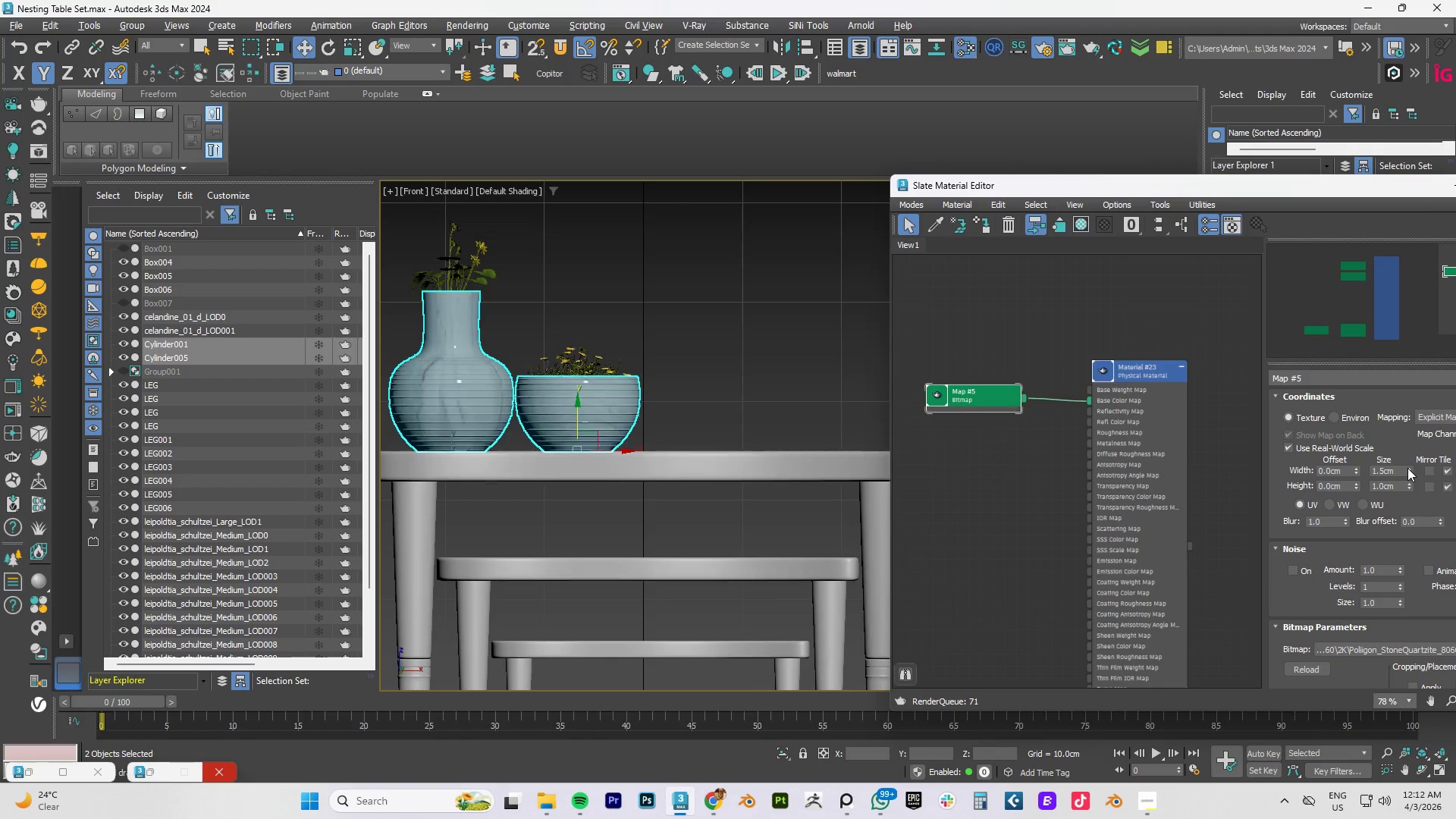 
triple_click([1407, 468])
 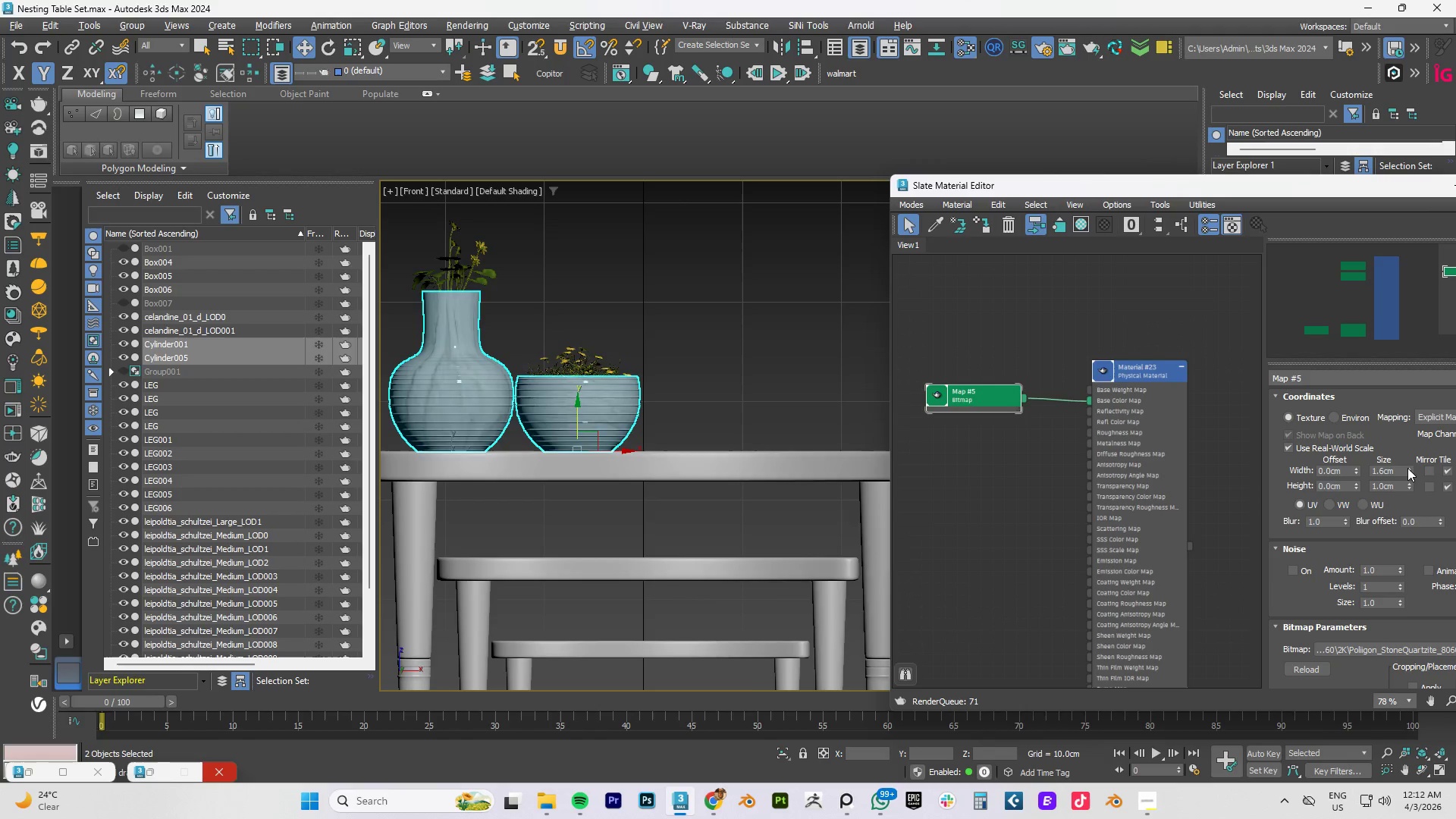 
triple_click([1407, 468])
 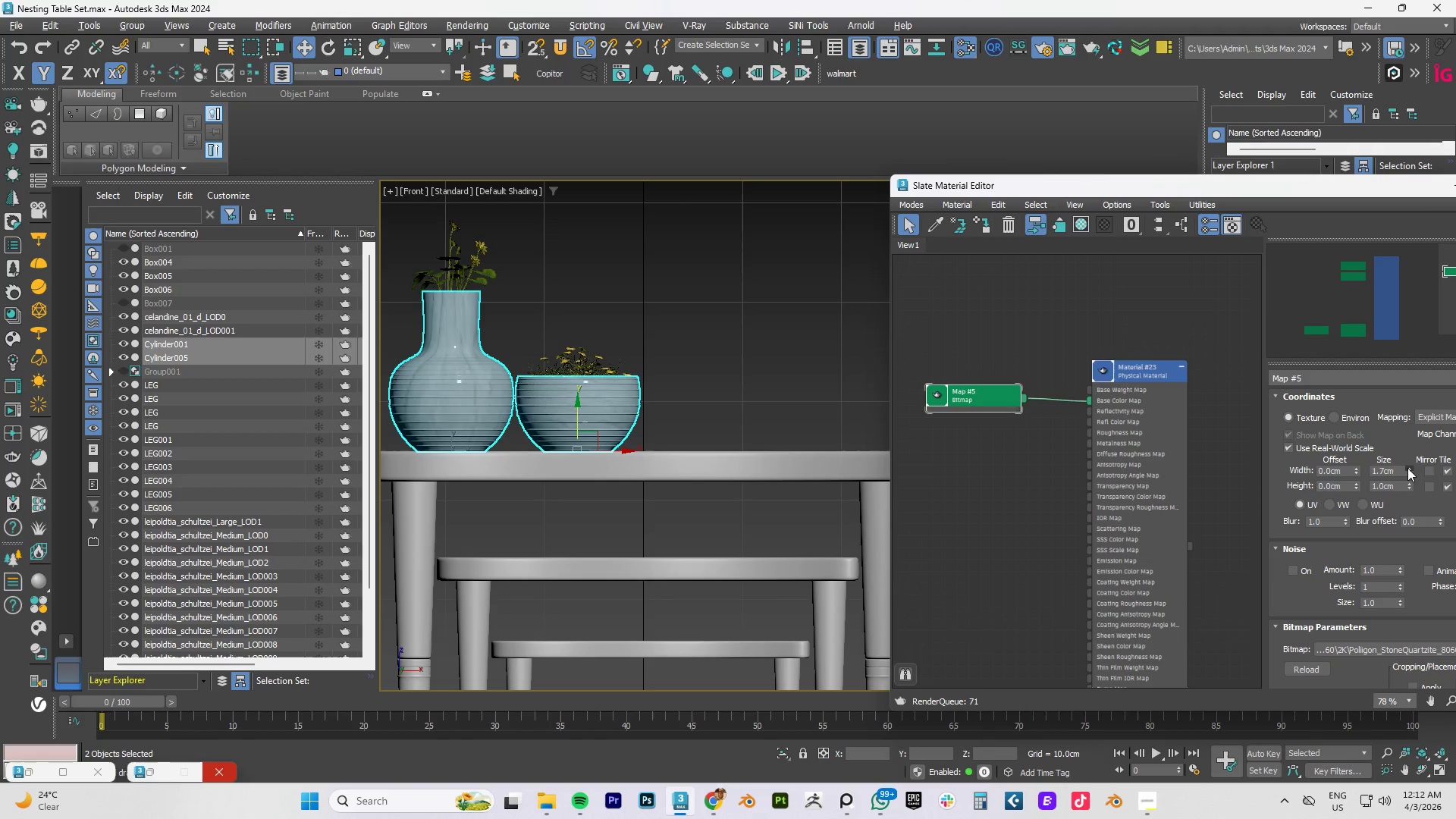 
triple_click([1407, 468])
 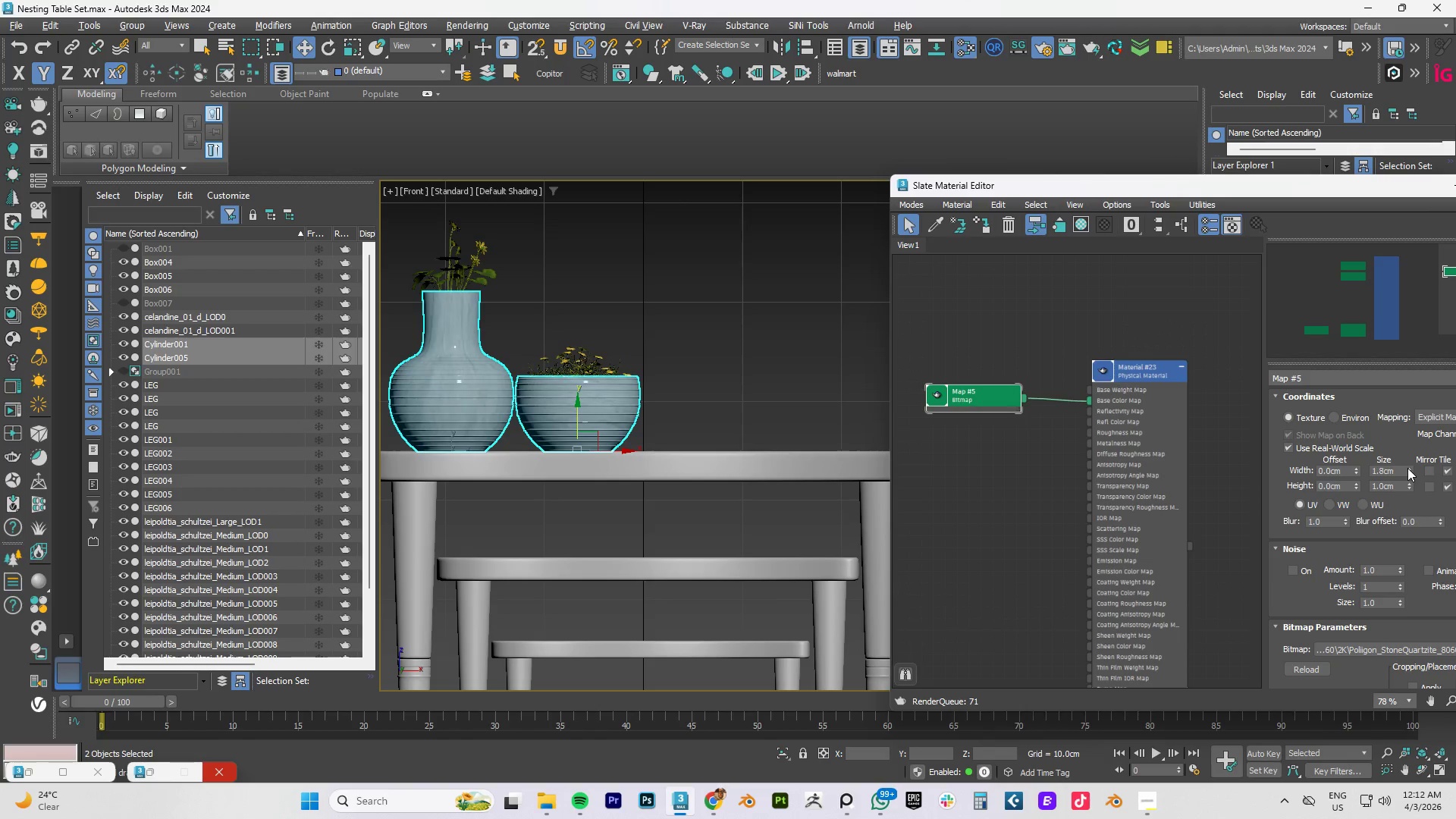 
triple_click([1407, 468])
 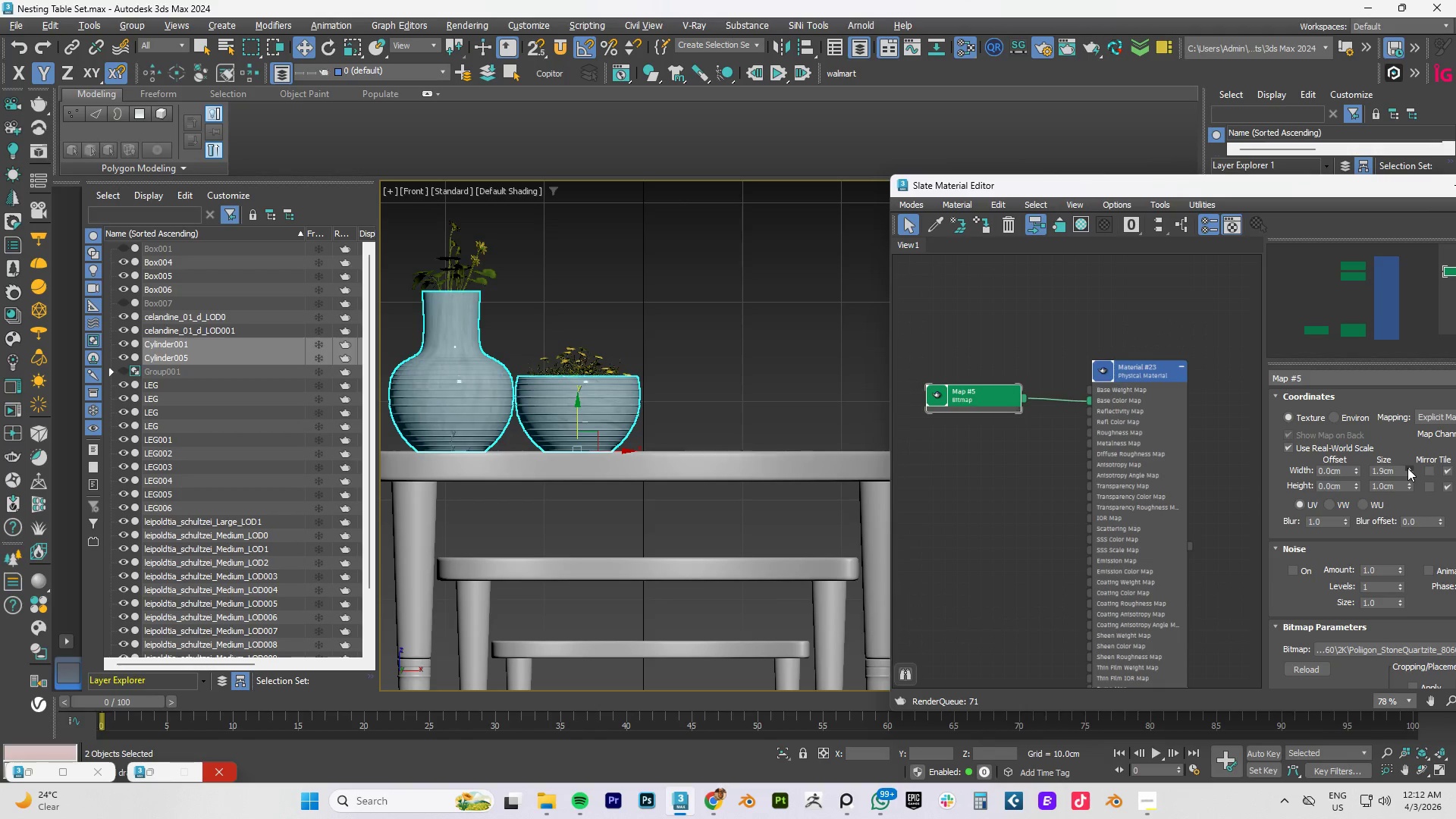 
triple_click([1407, 468])
 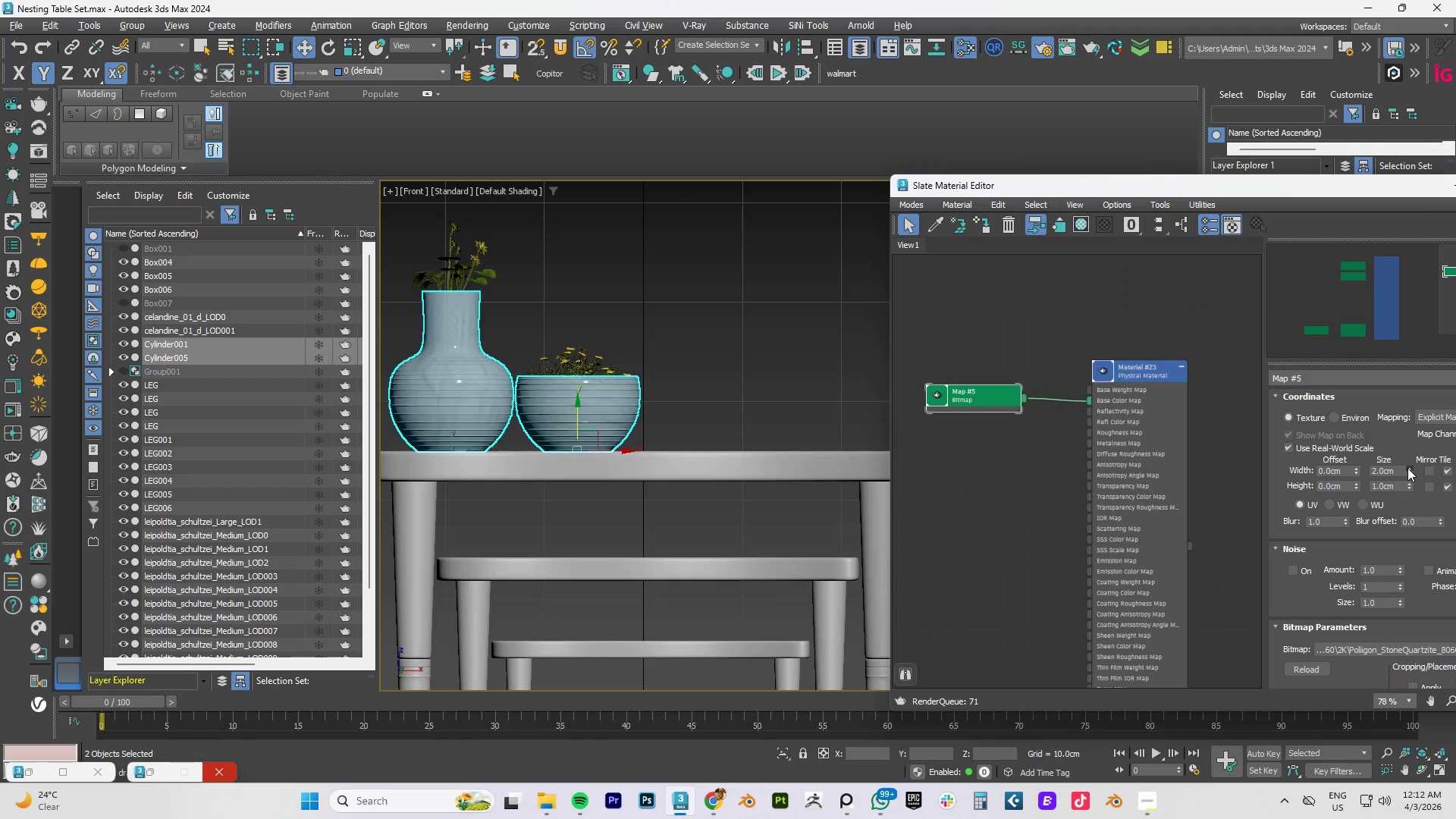 
triple_click([1407, 468])
 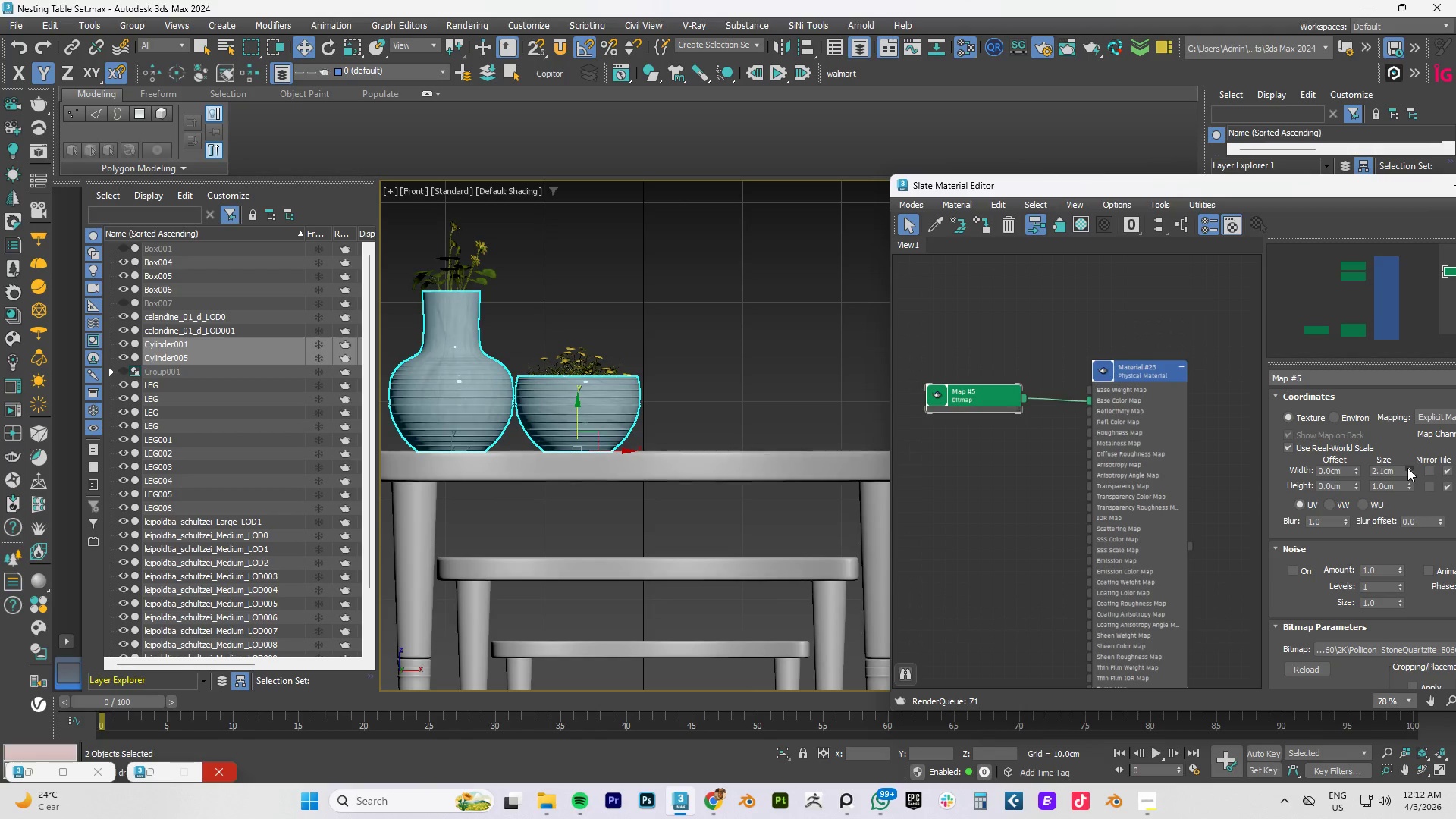 
triple_click([1407, 468])
 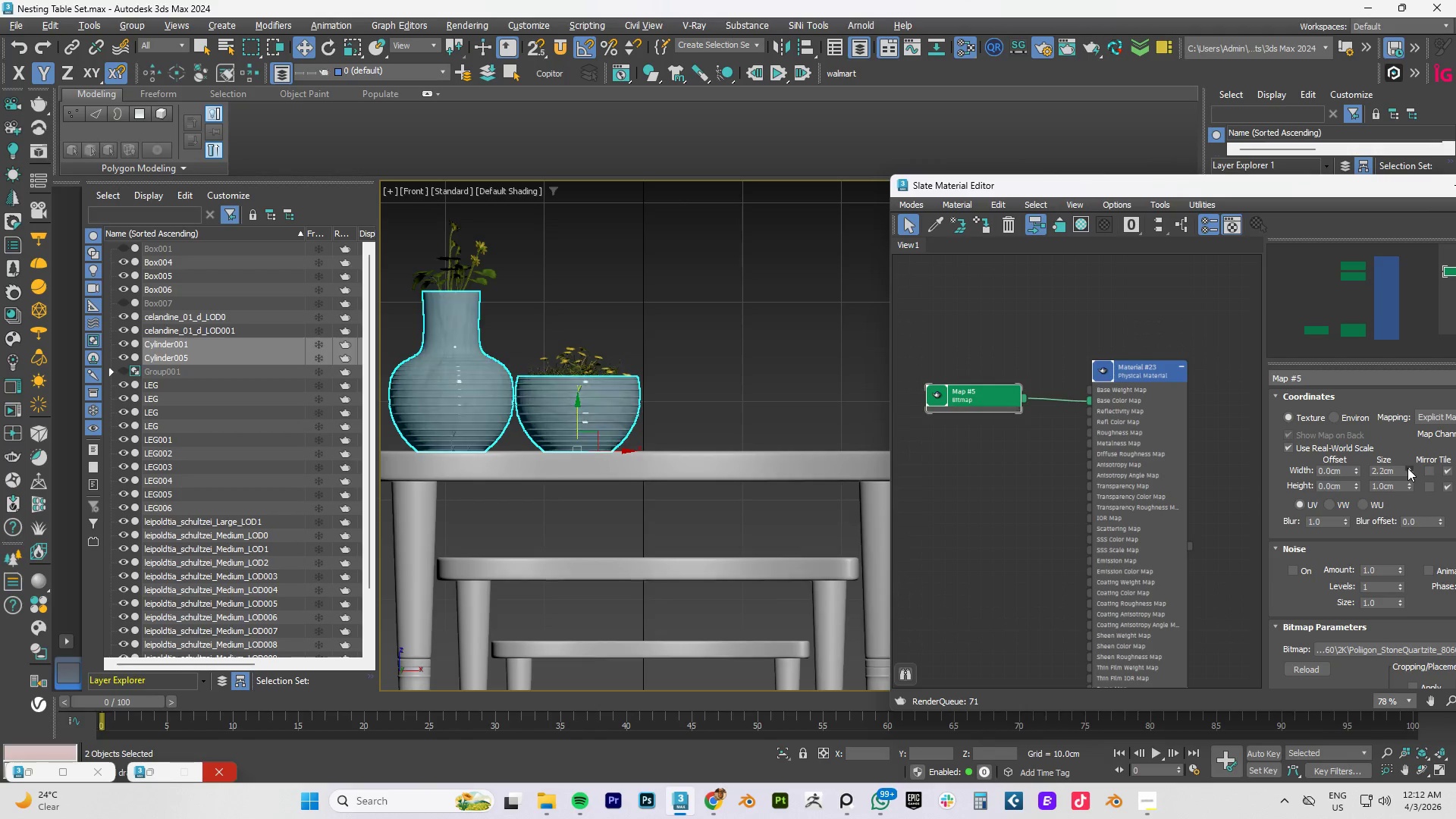 
triple_click([1407, 468])
 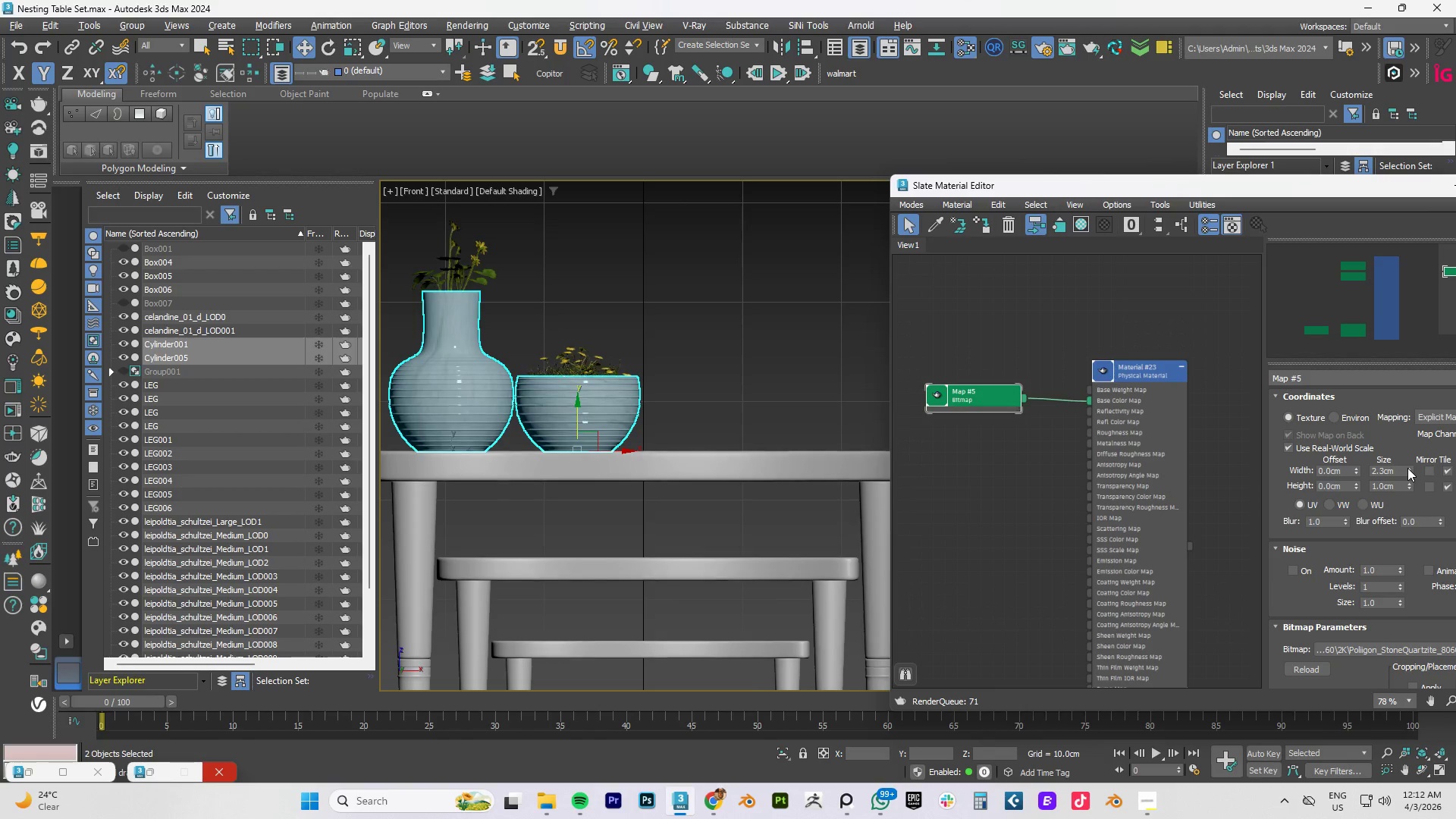 
left_click_drag(start_coordinate=[1407, 468], to_coordinate=[1407, 447])
 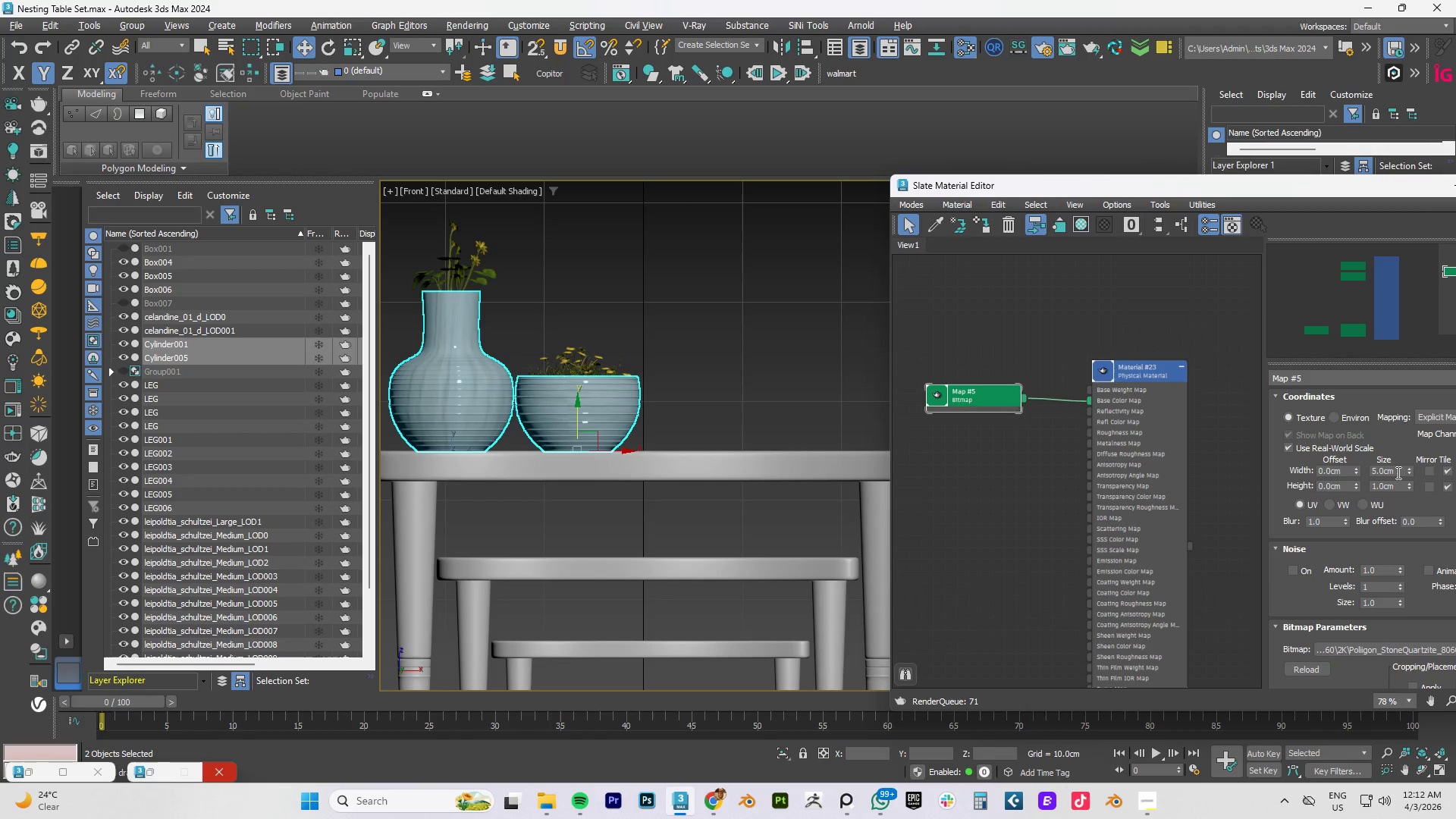 
left_click_drag(start_coordinate=[1397, 472], to_coordinate=[1323, 472])
 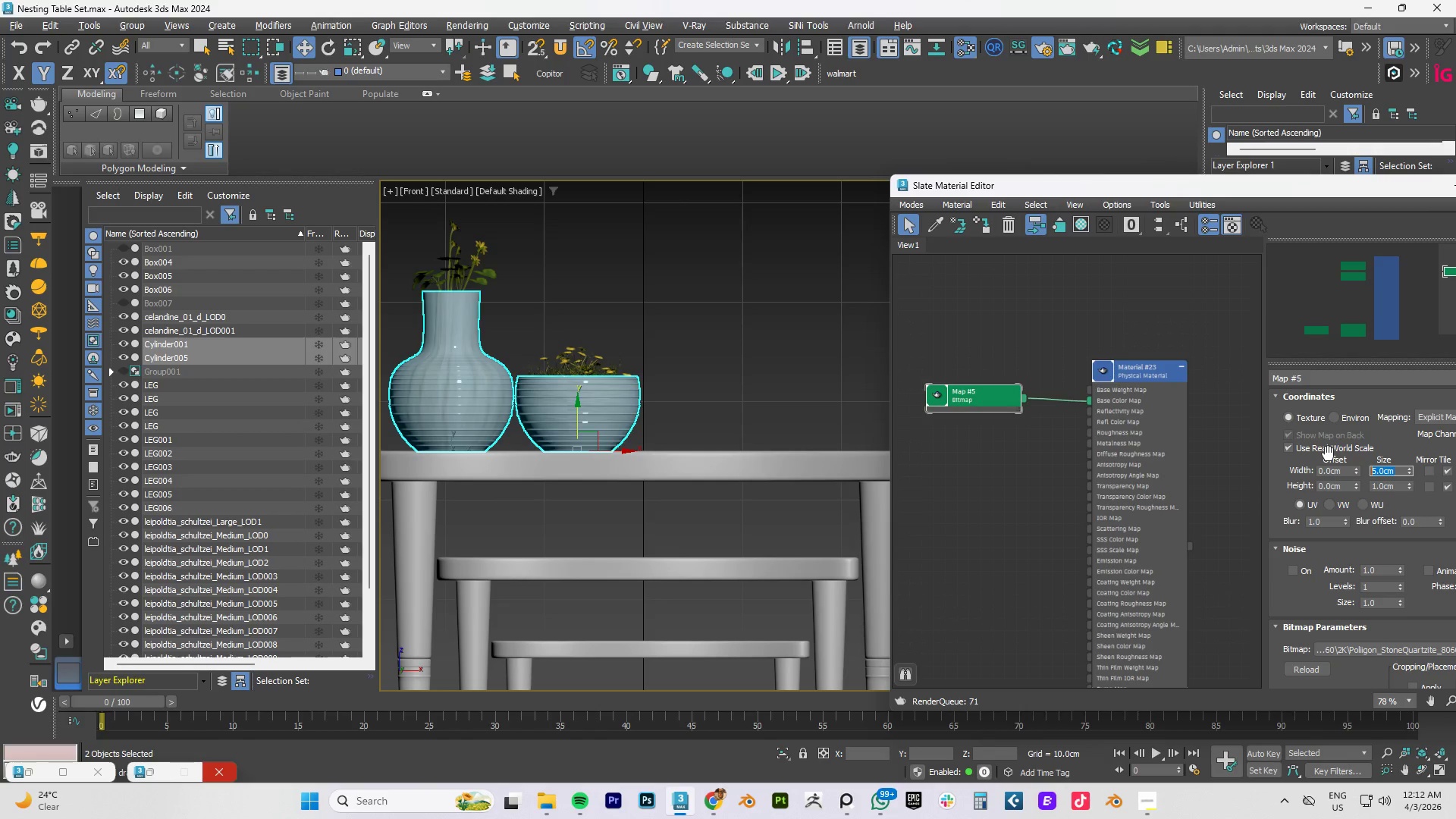 
key(Numpad5)
 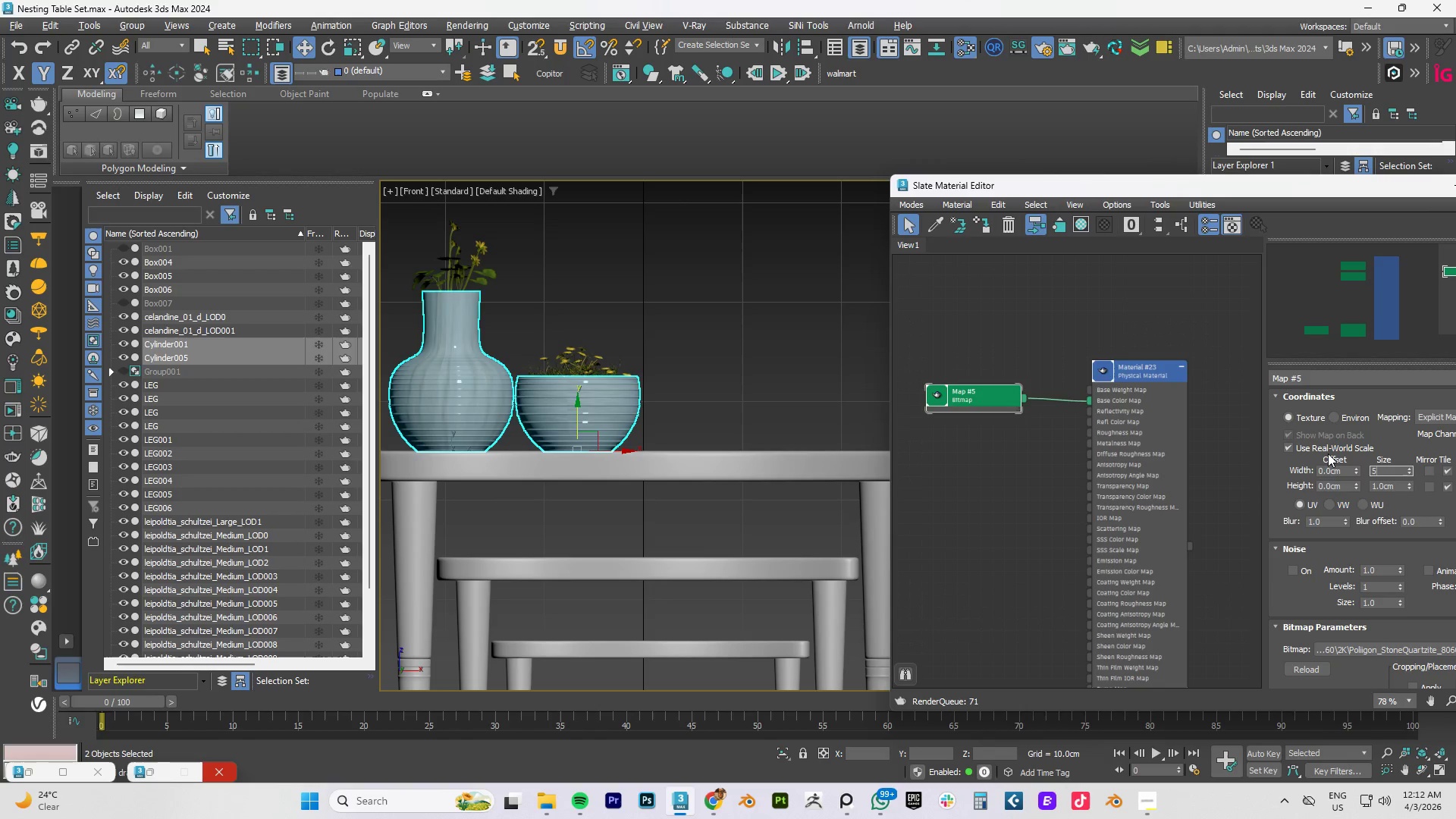 
key(Numpad0)
 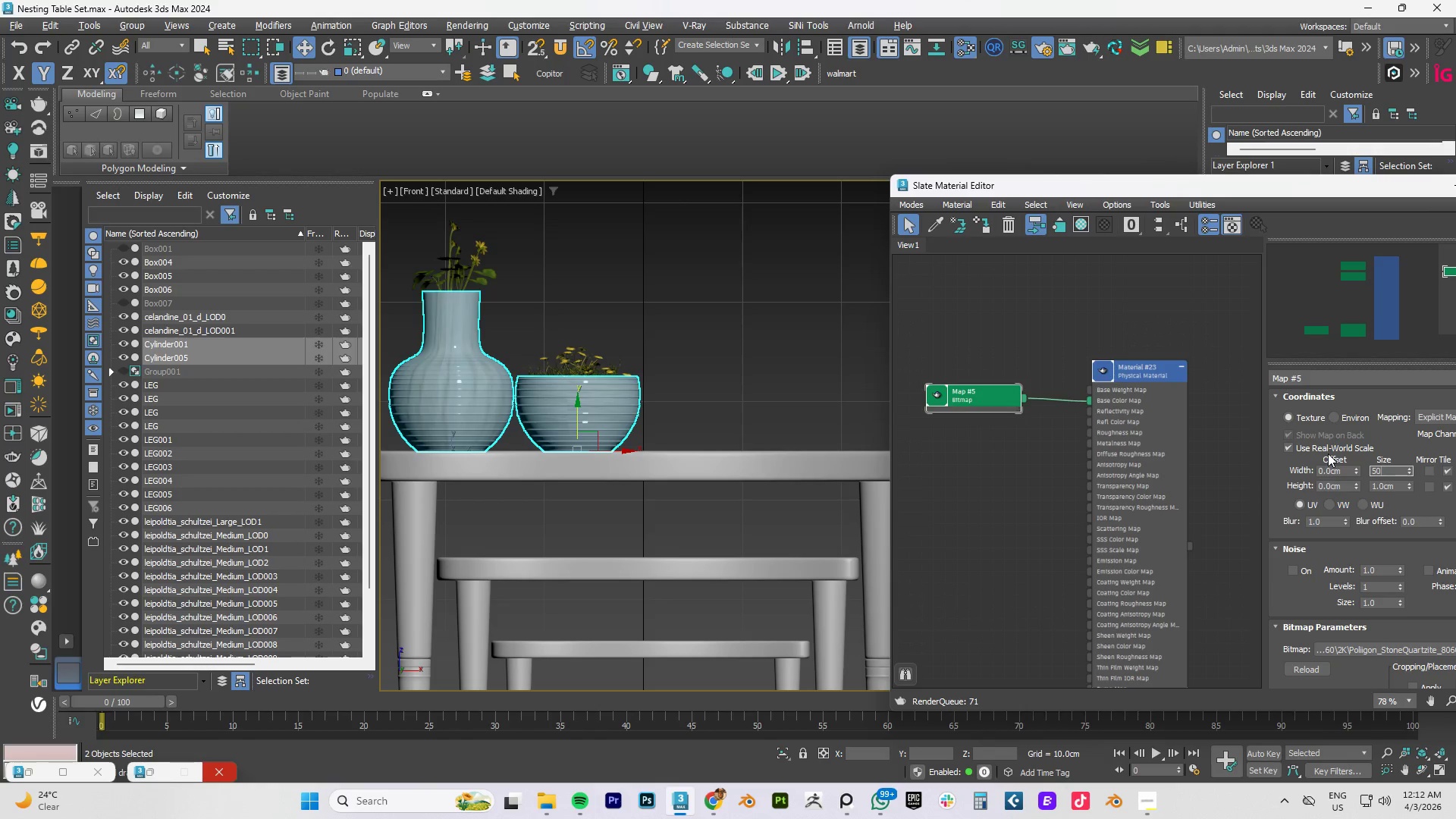 
key(Tab)
 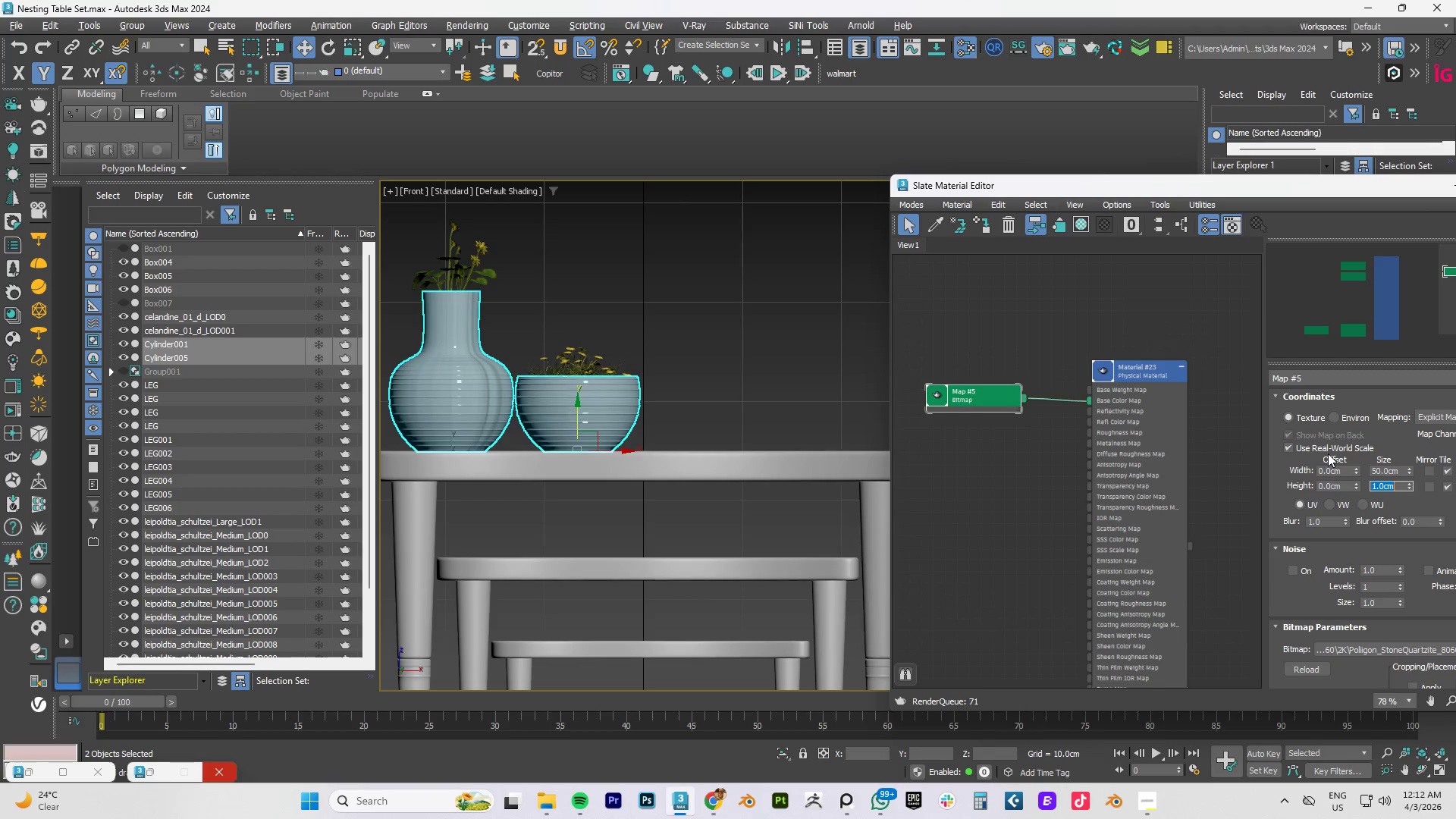 
key(Numpad5)
 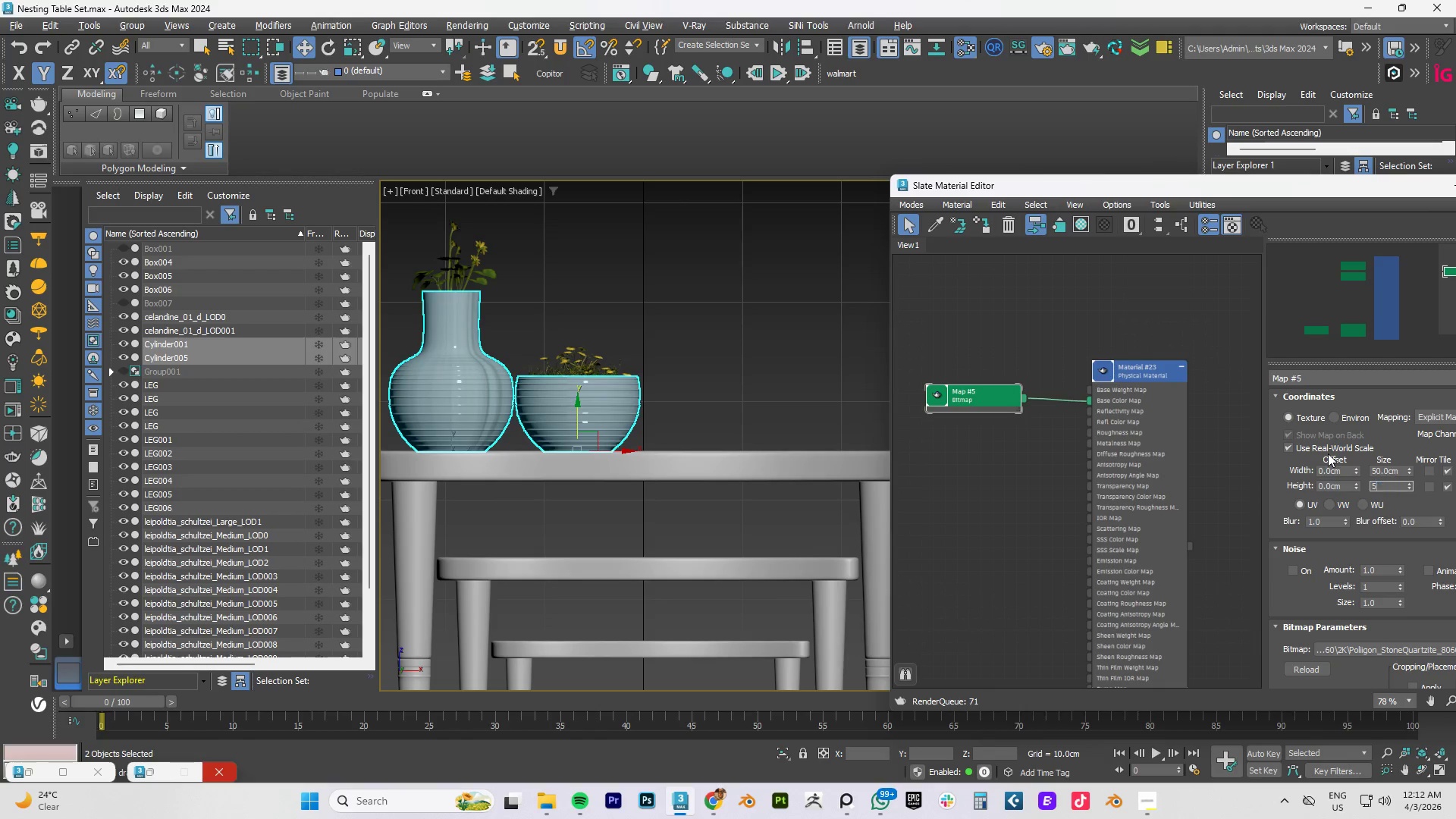 
key(Numpad0)
 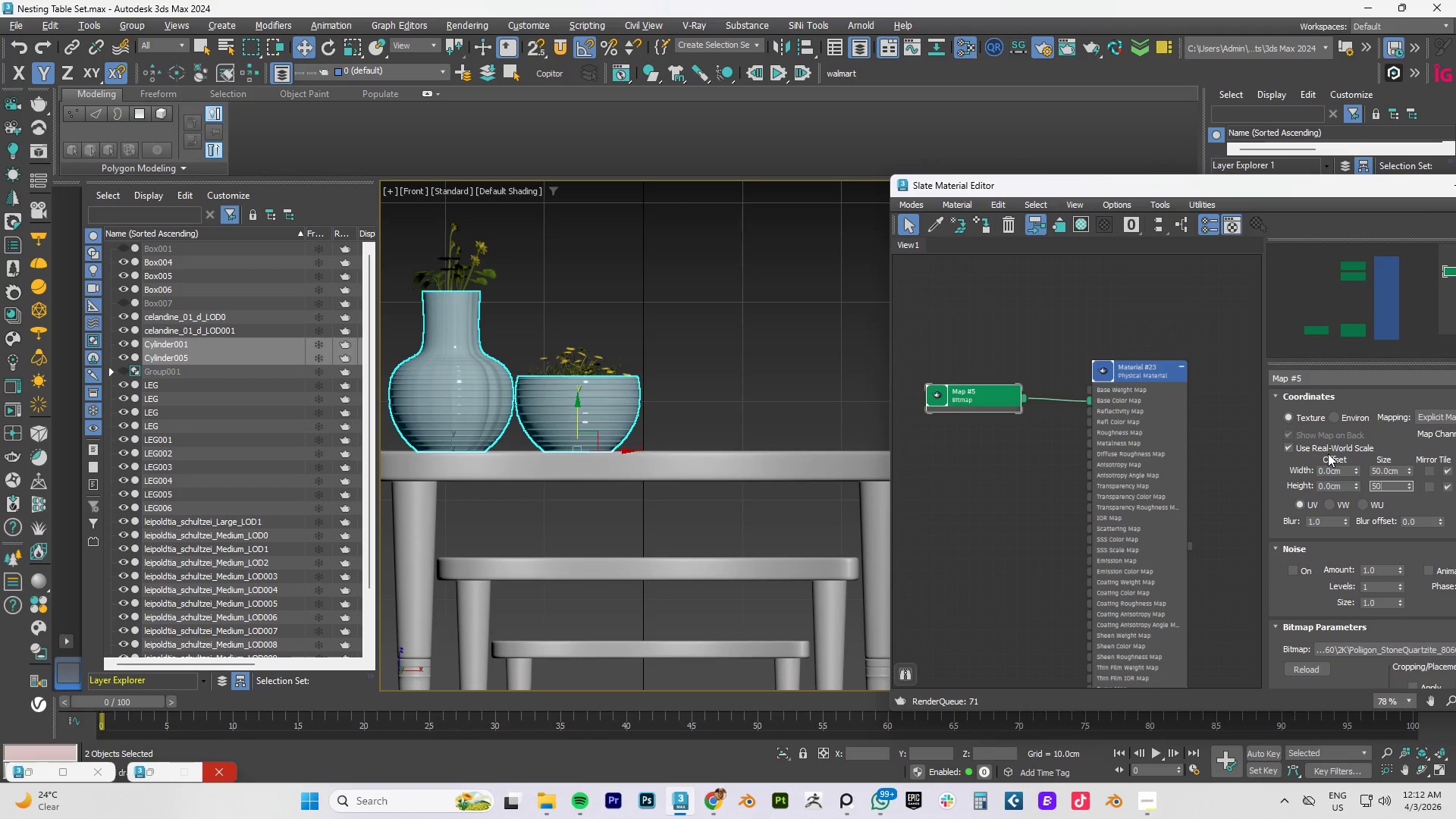 
key(NumpadEnter)
 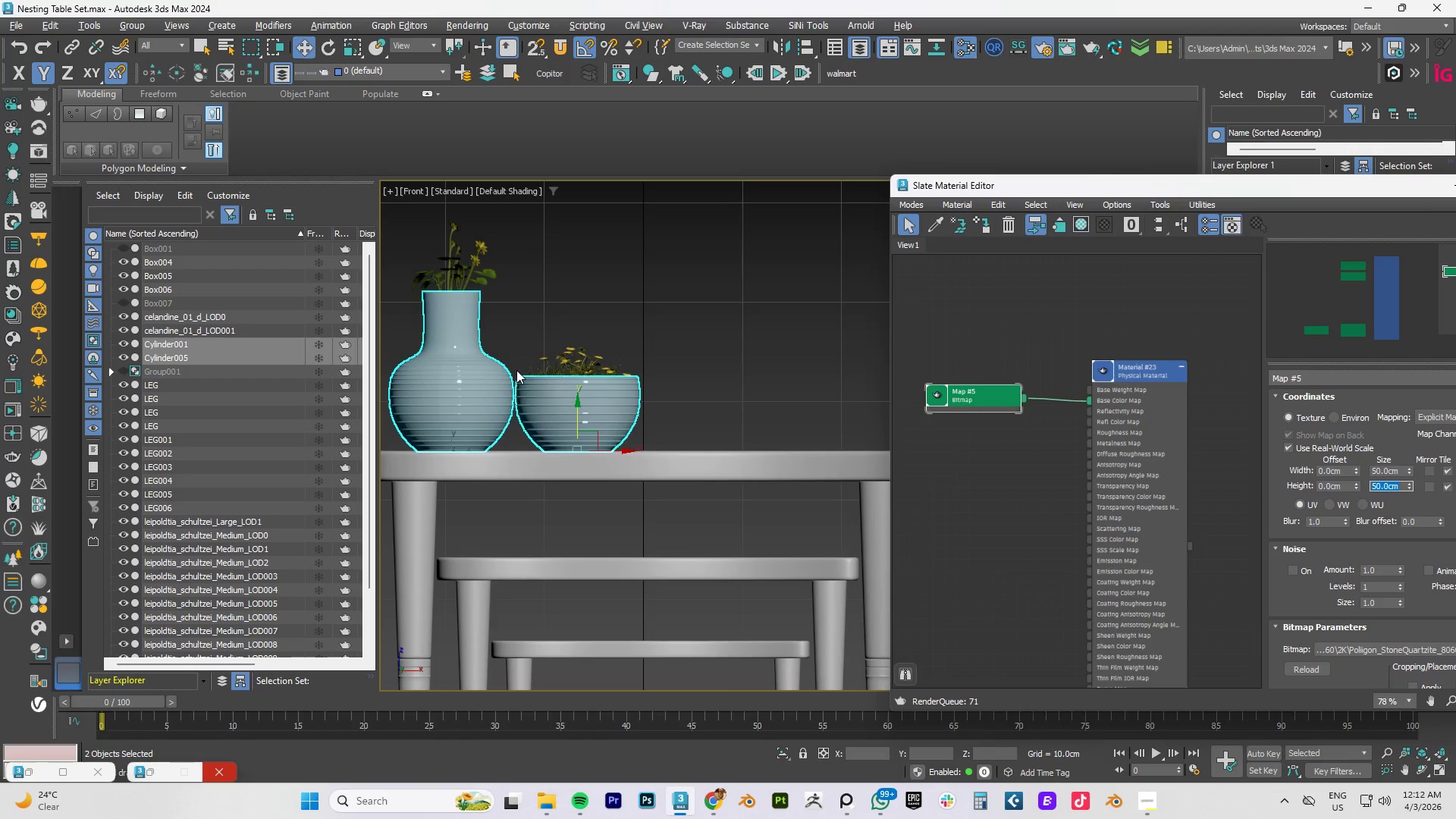 
scroll: coordinate [588, 325], scroll_direction: up, amount: 3.0
 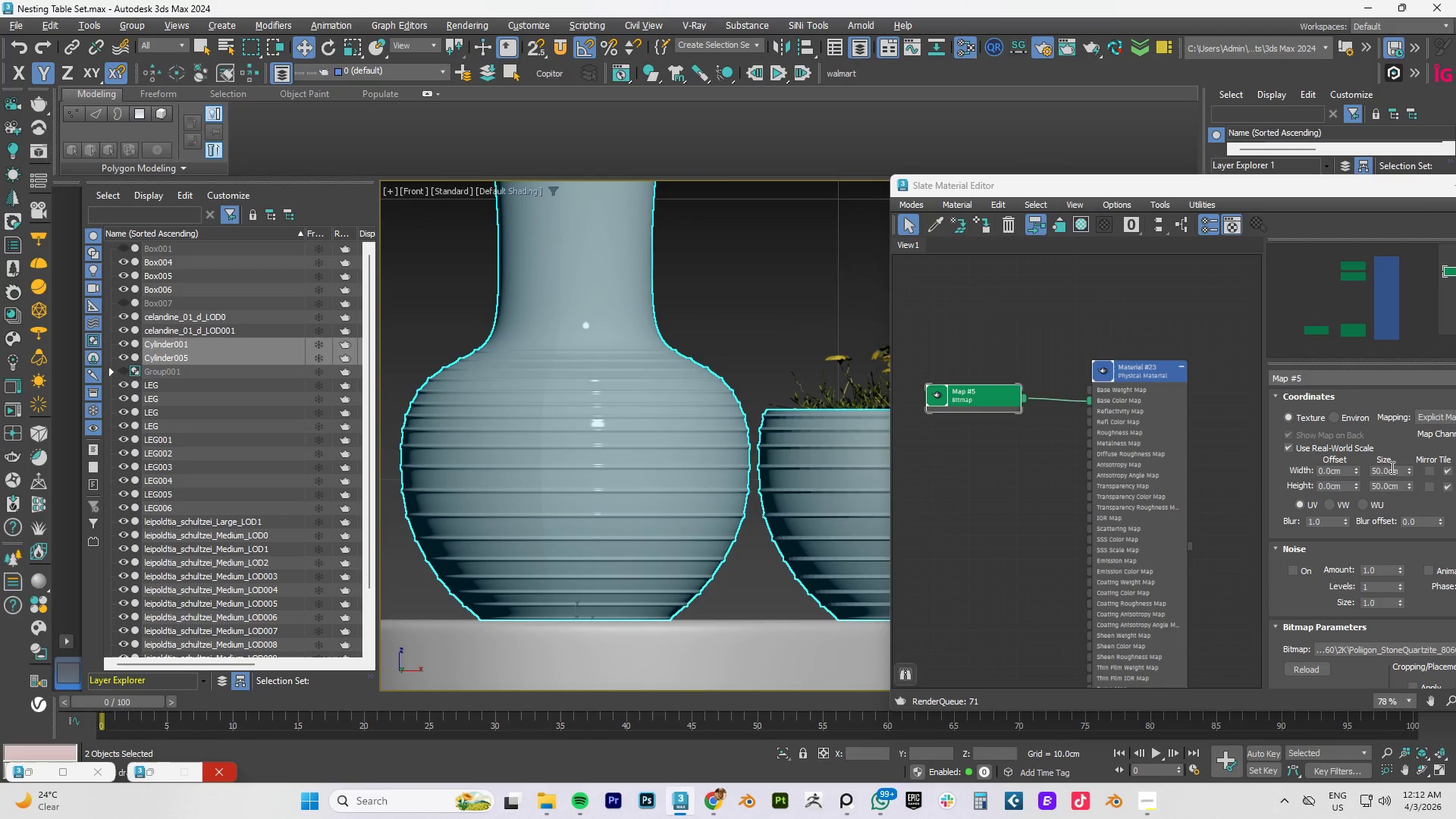 
double_click([1390, 467])
 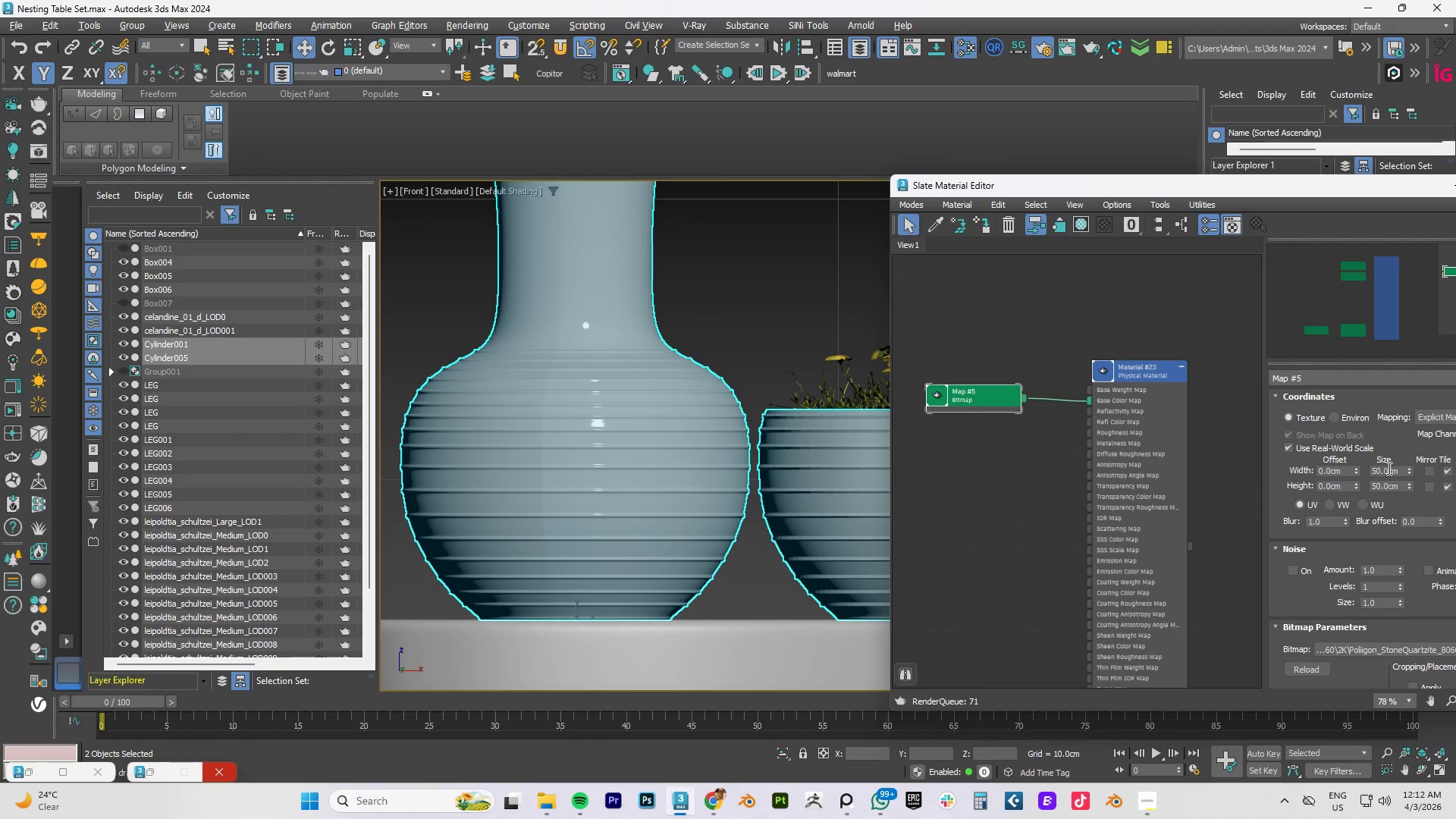 
double_click([1383, 473])
 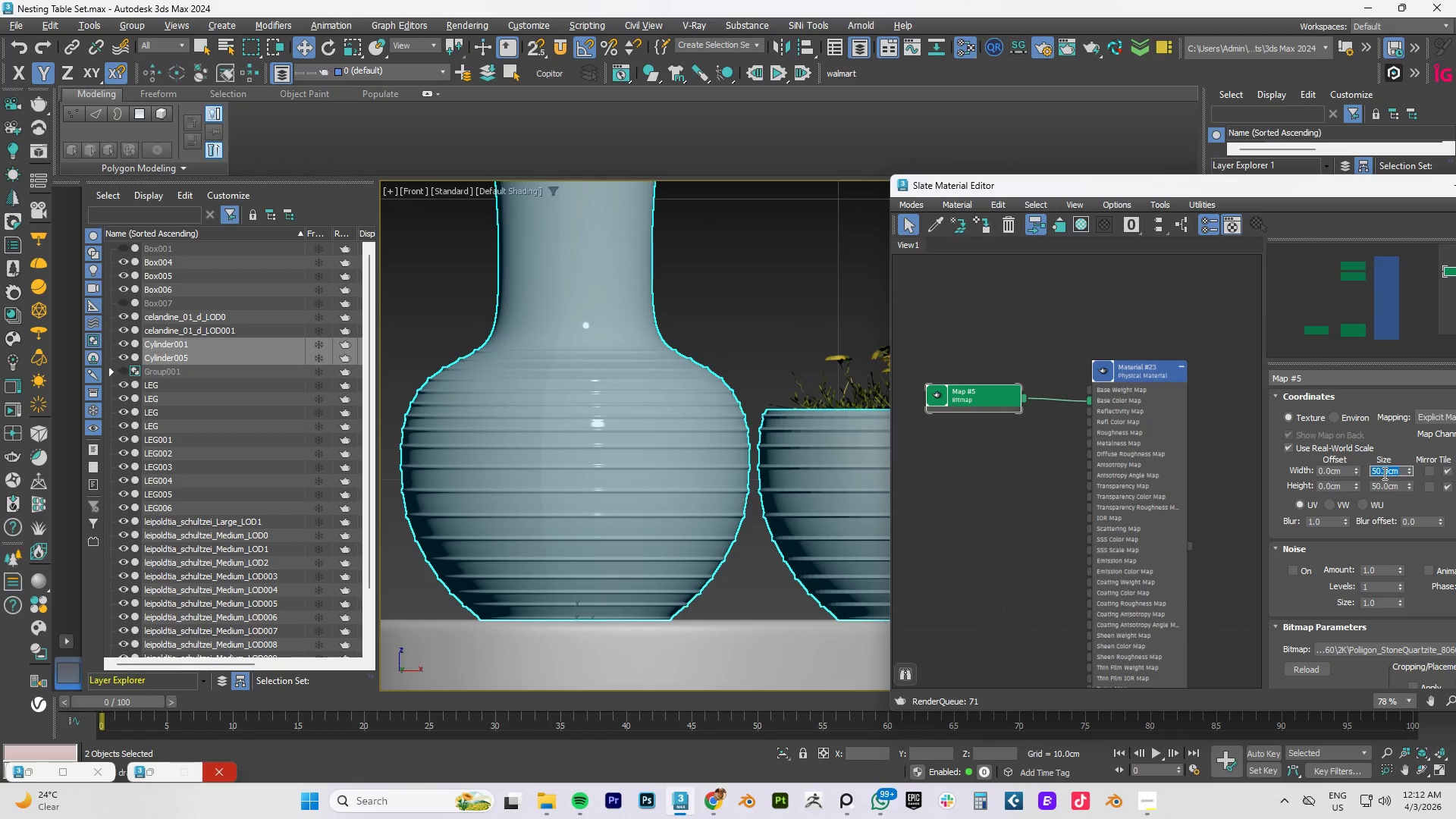 
key(Numpad2)
 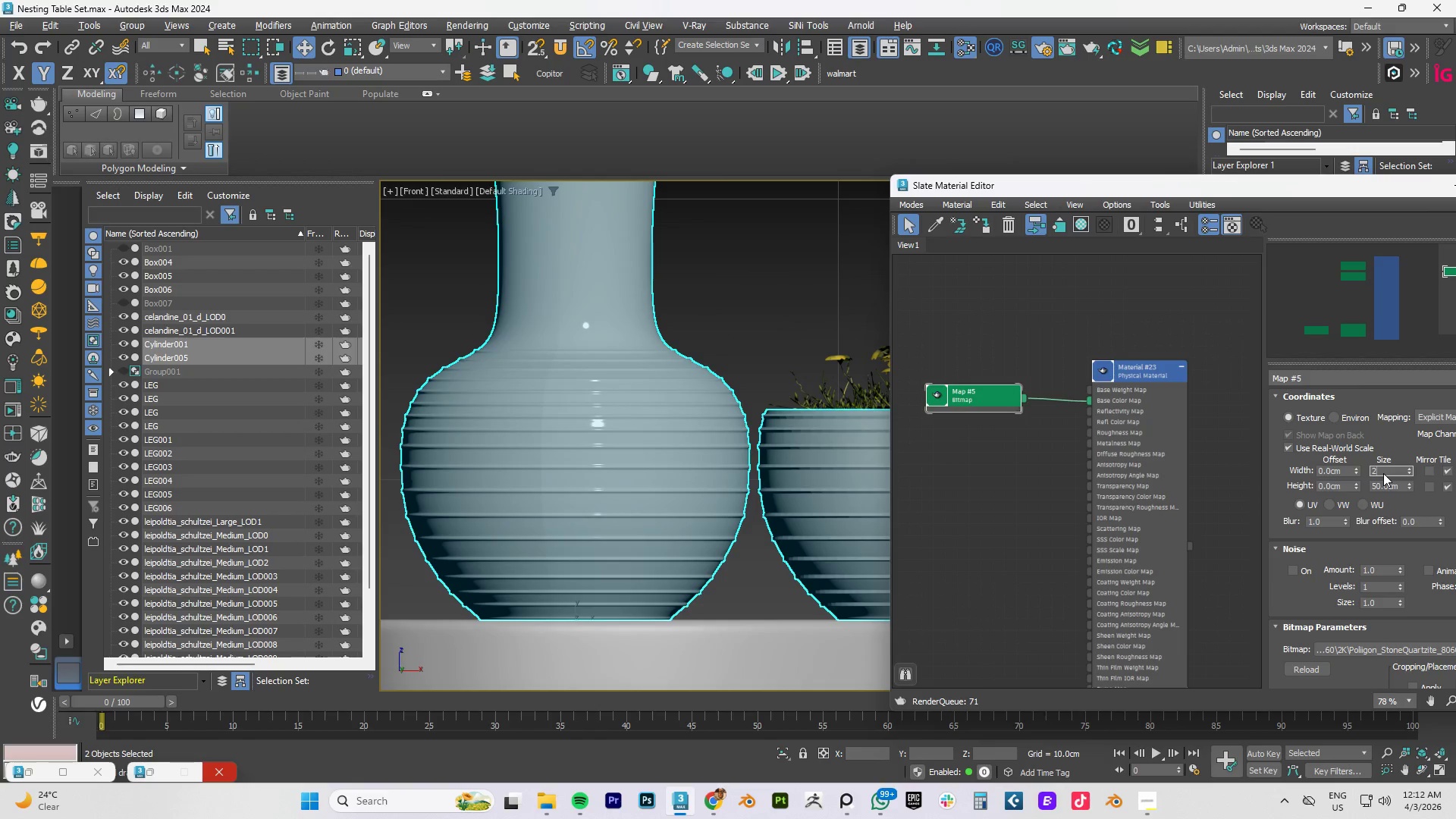 
key(Tab)
 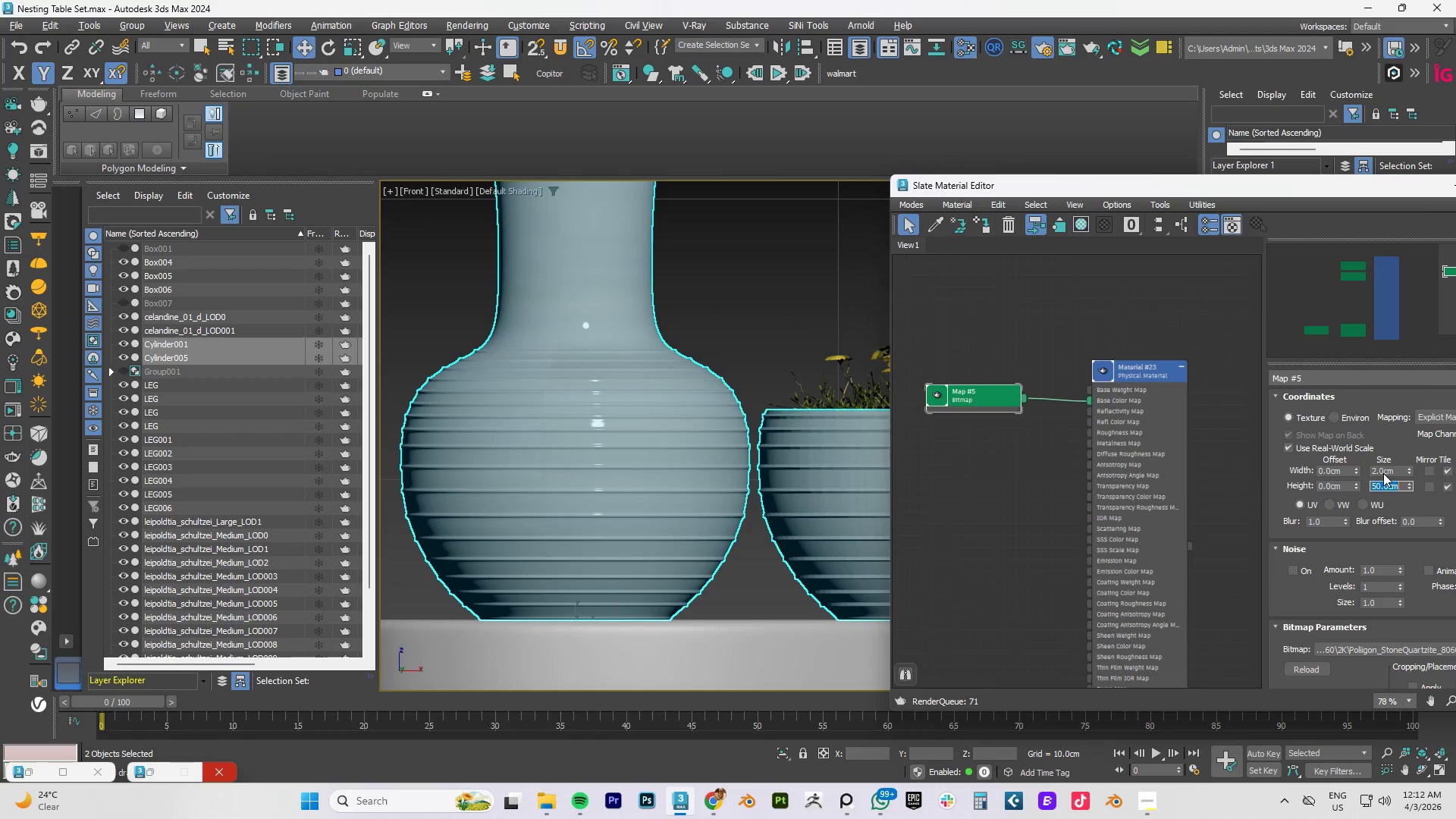 
key(Numpad2)
 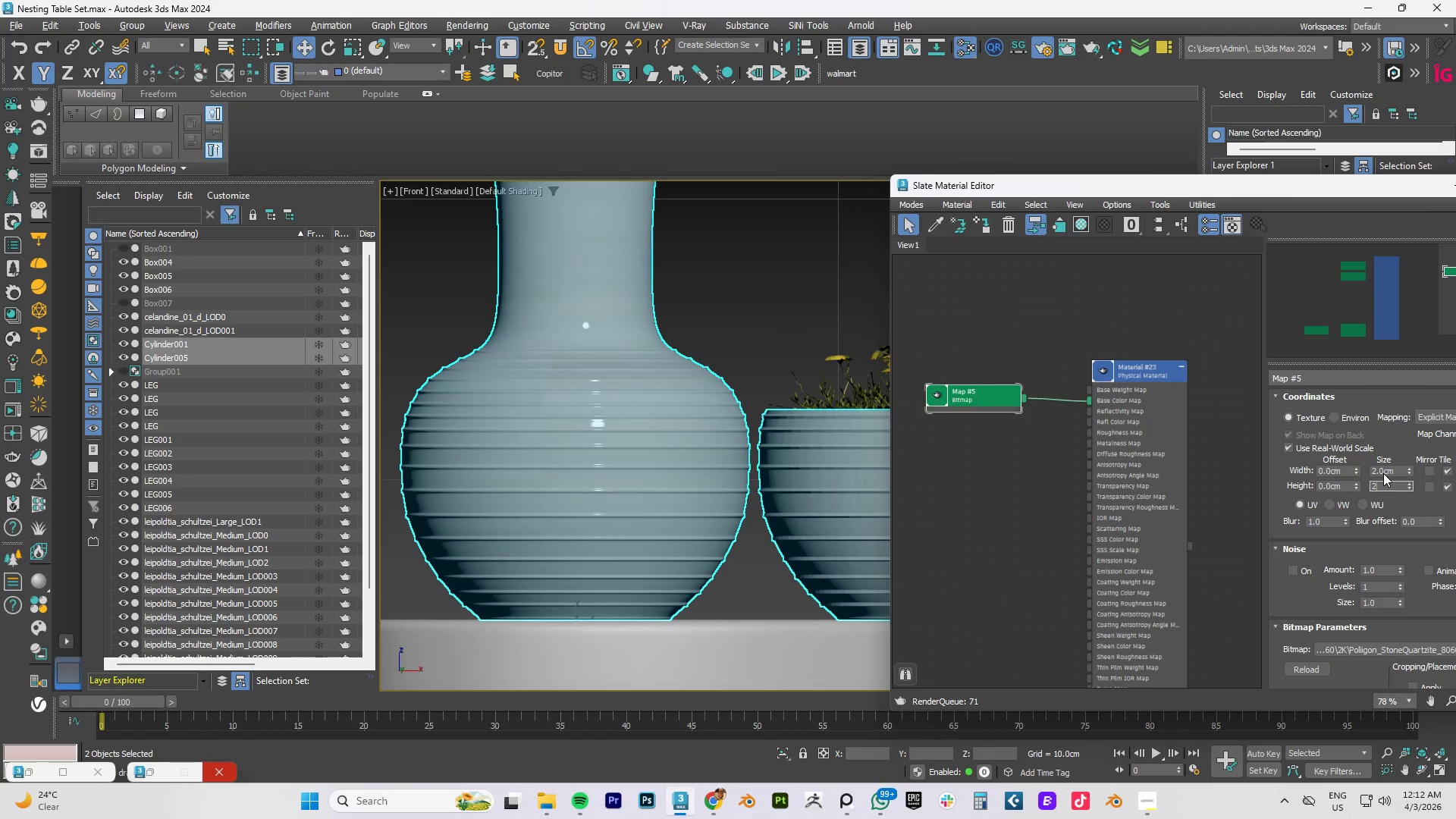 
key(NumpadEnter)
 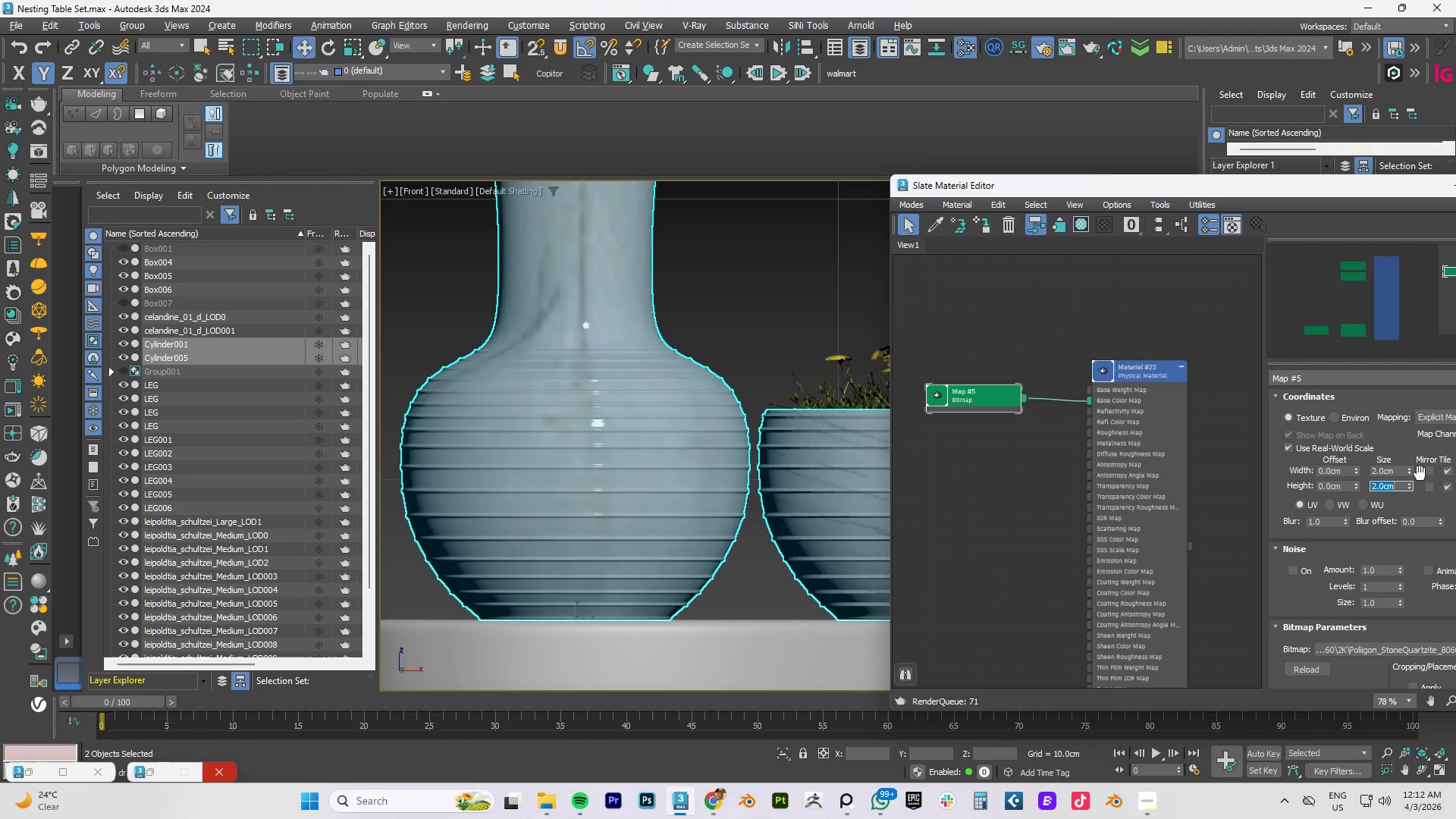 
key(Numpad1)
 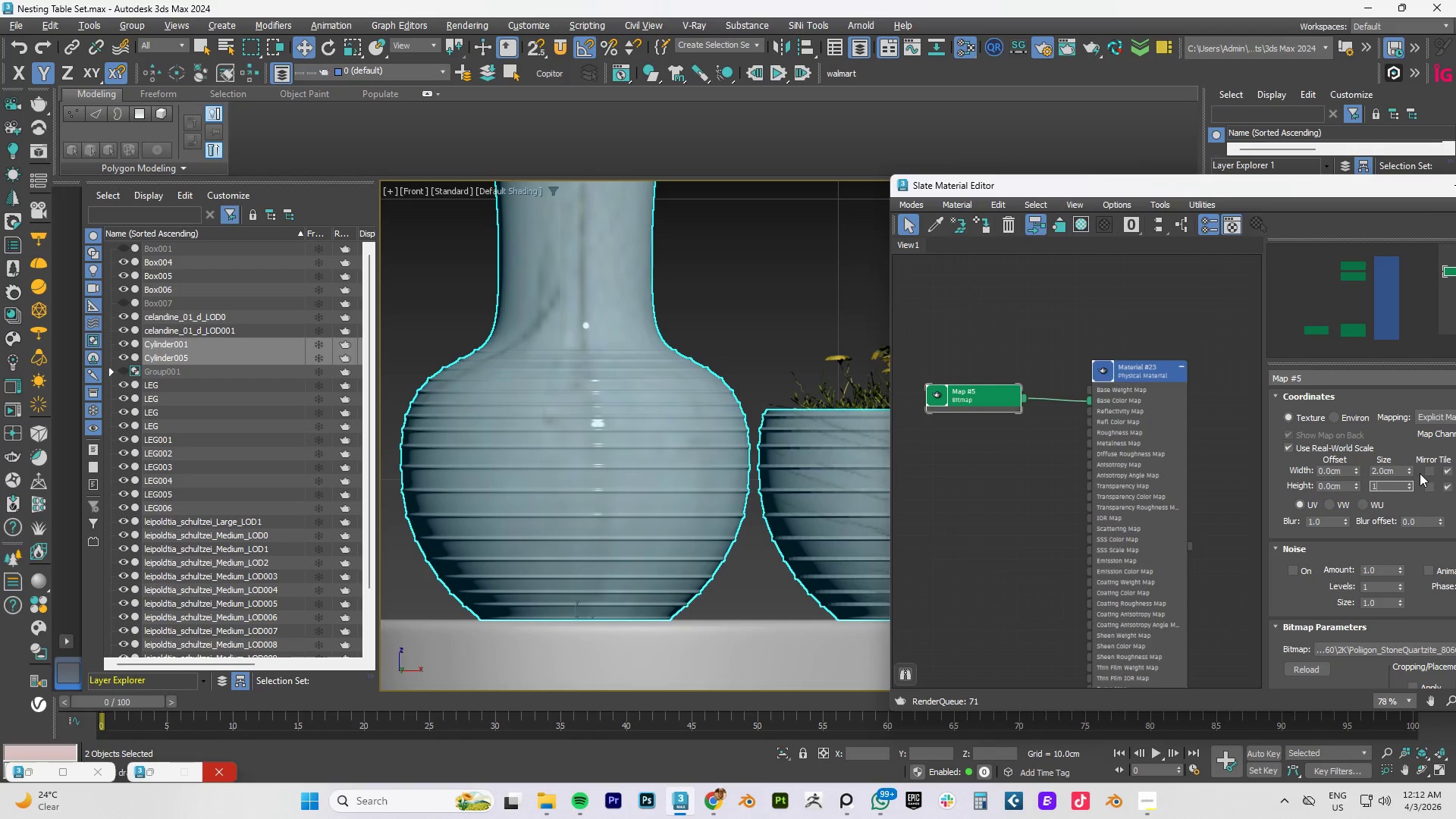 
key(NumpadEnter)
 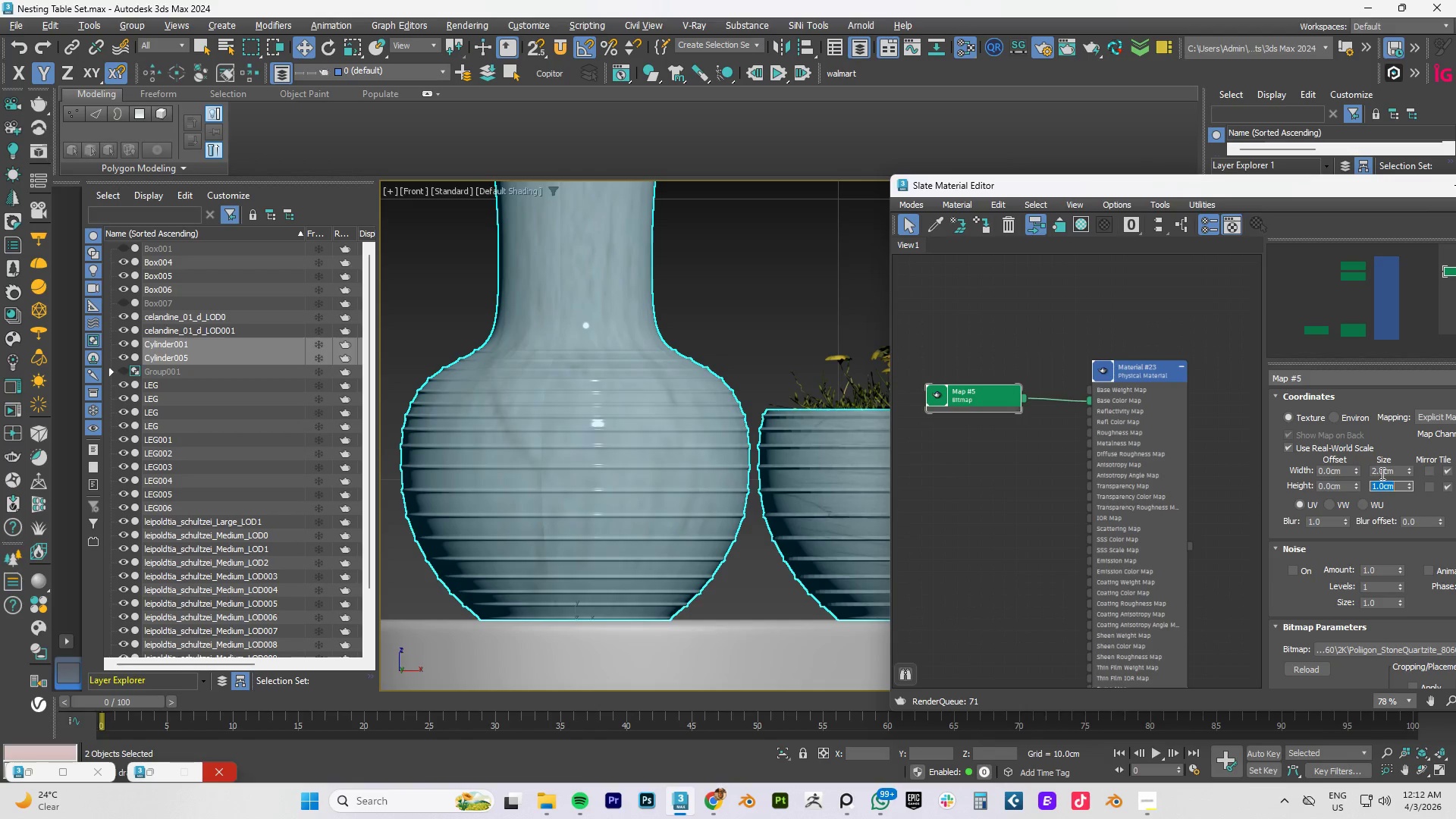 
double_click([1381, 473])
 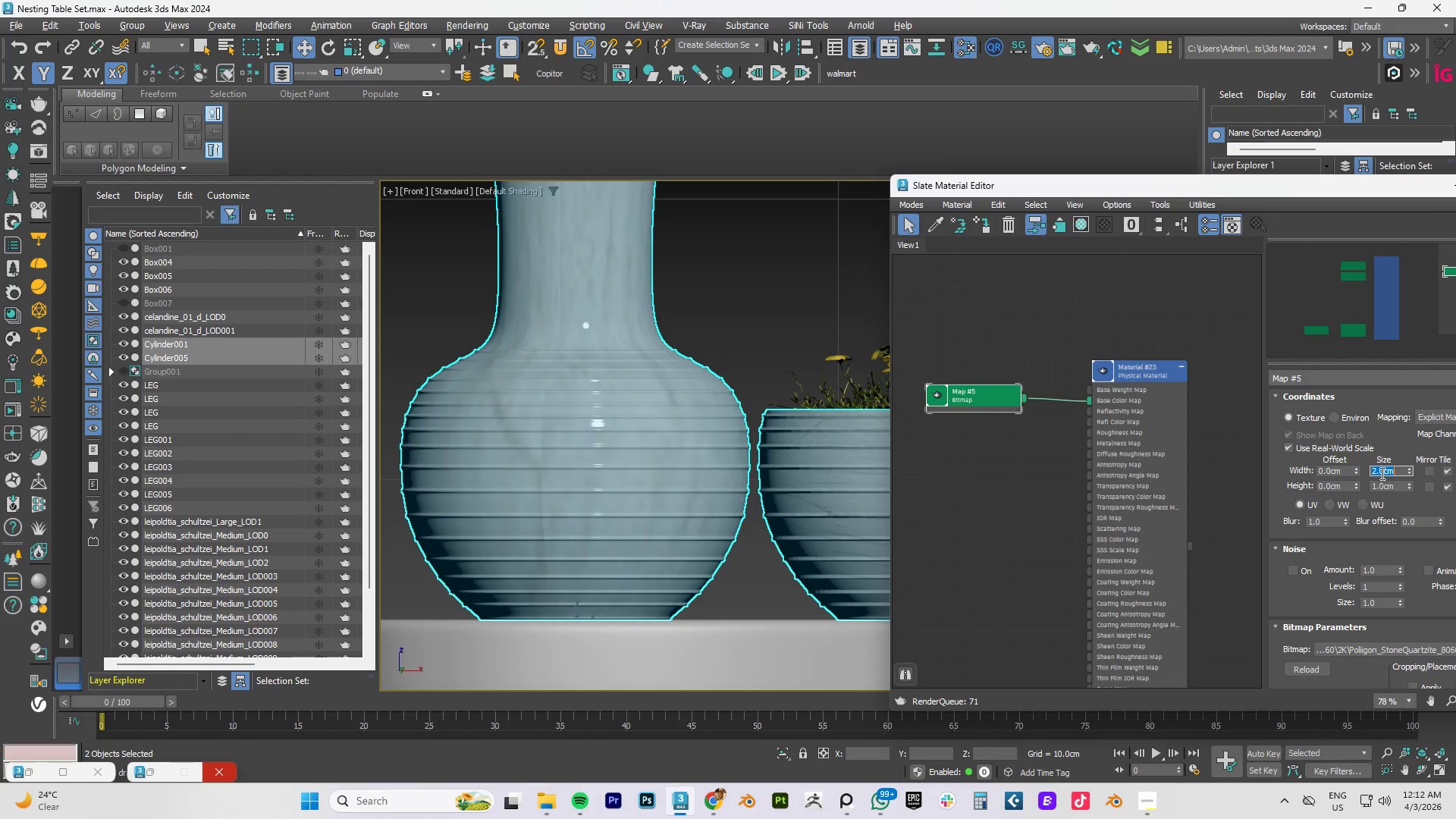 
key(Numpad1)
 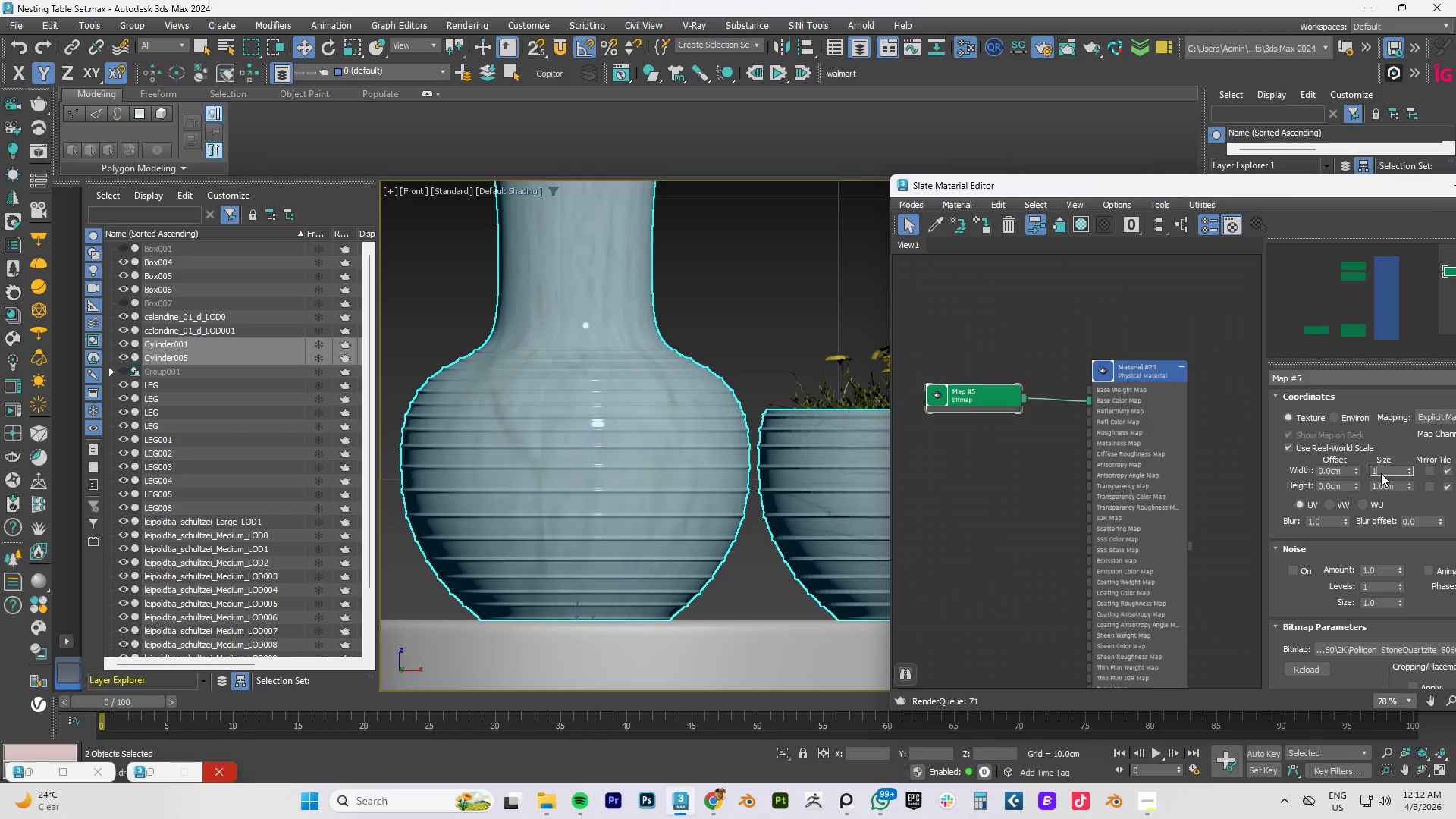 
key(NumpadEnter)
 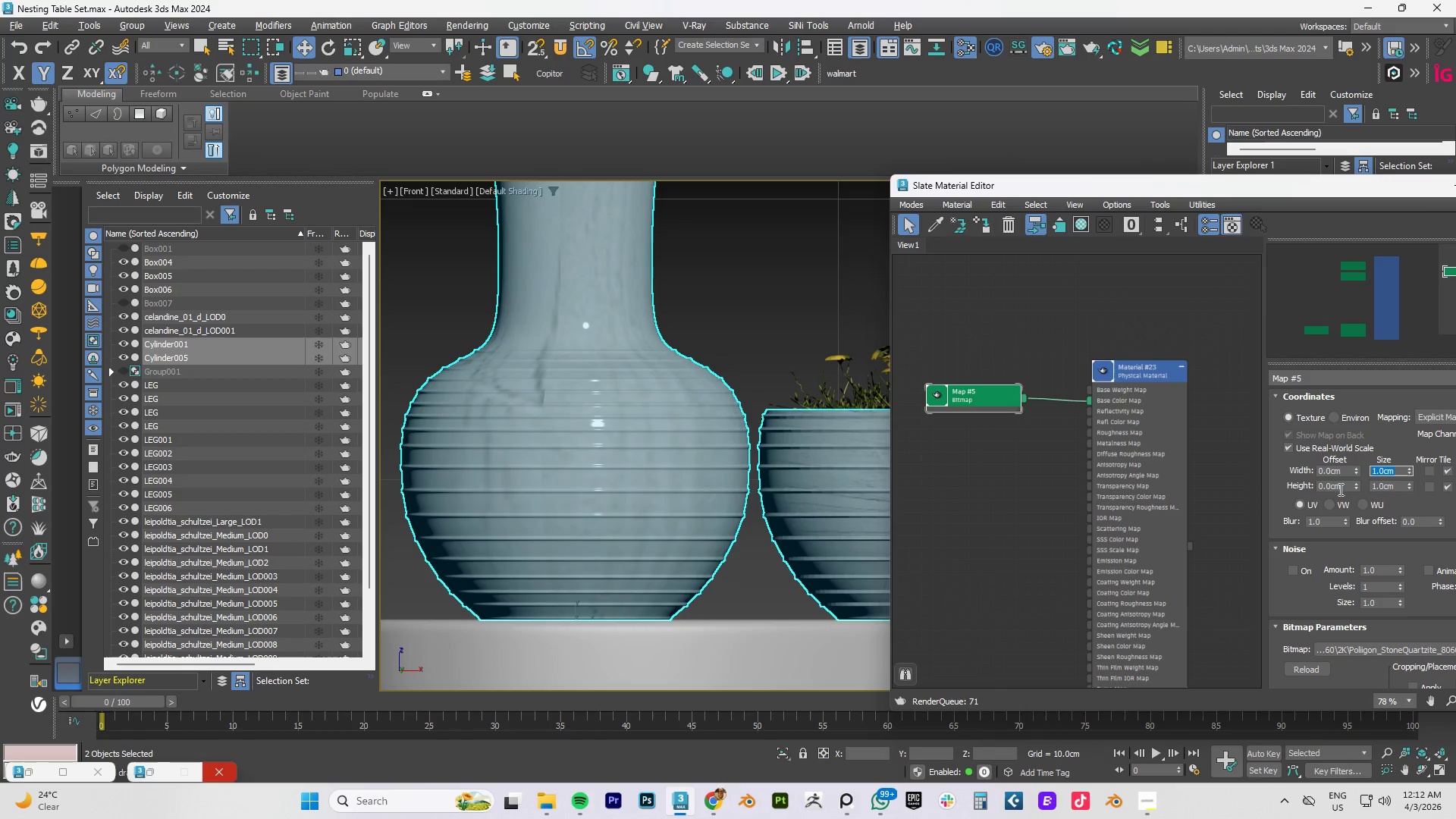 
left_click([1356, 469])
 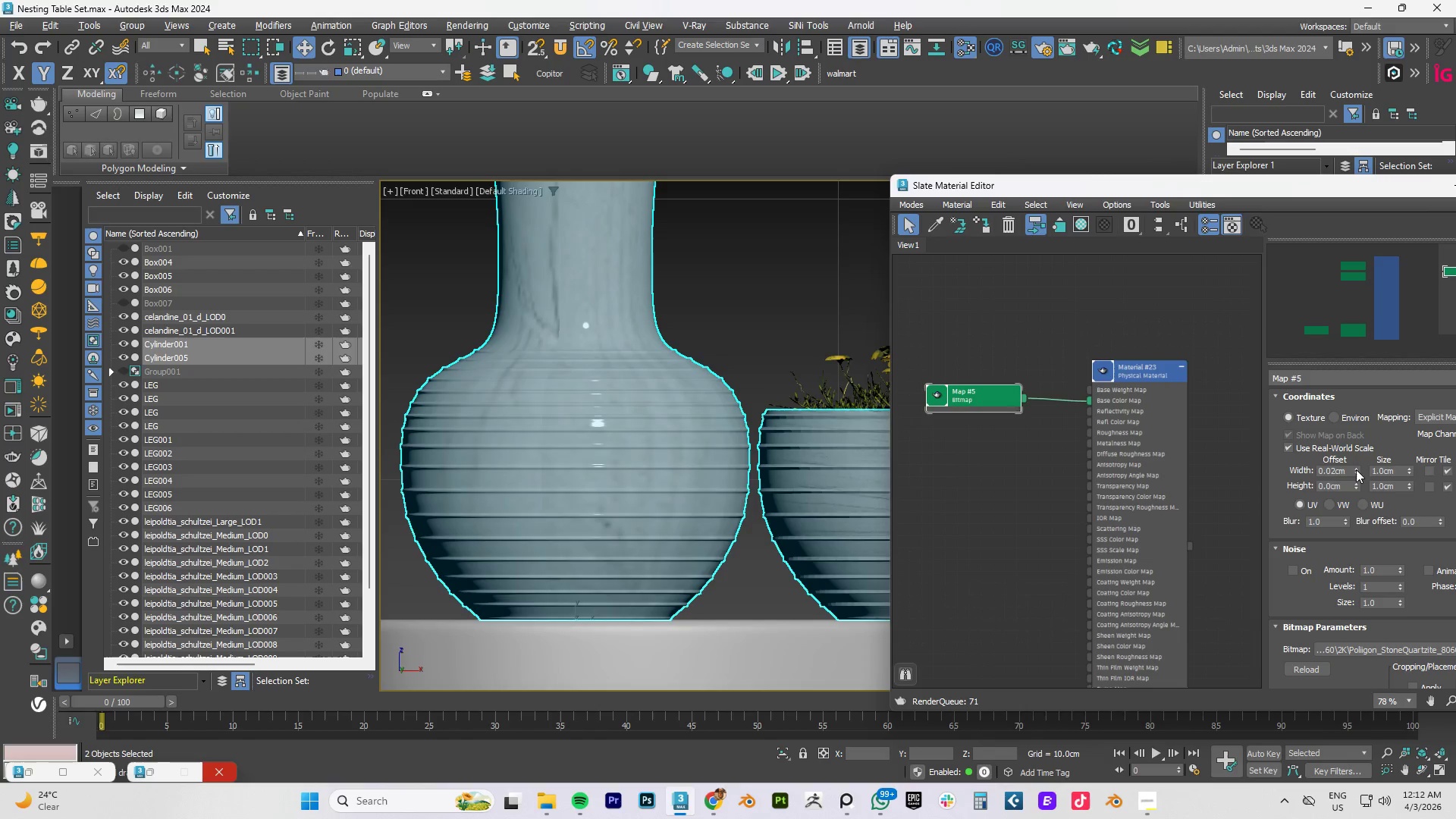 
double_click([1356, 469])
 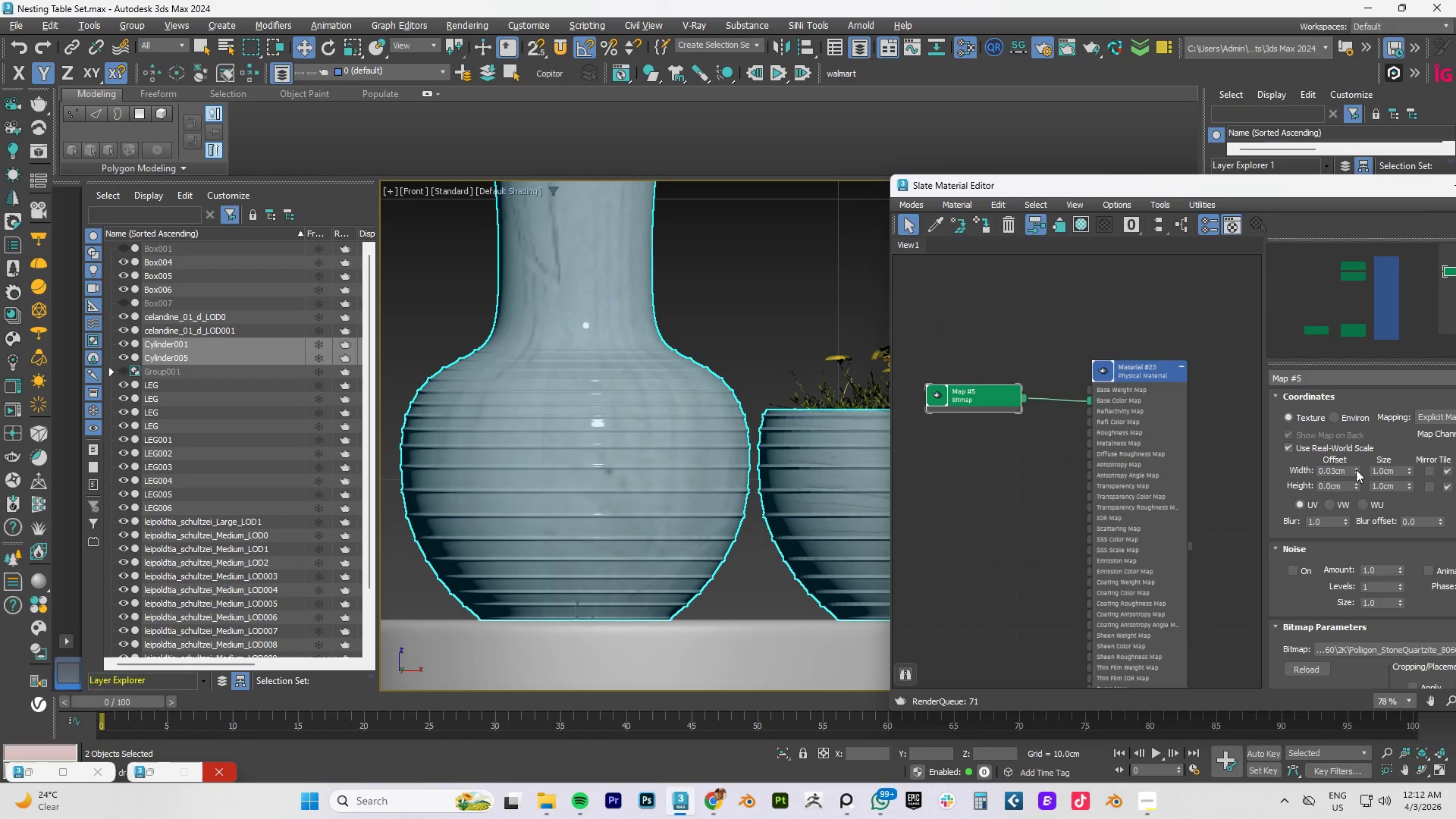 
triple_click([1356, 469])
 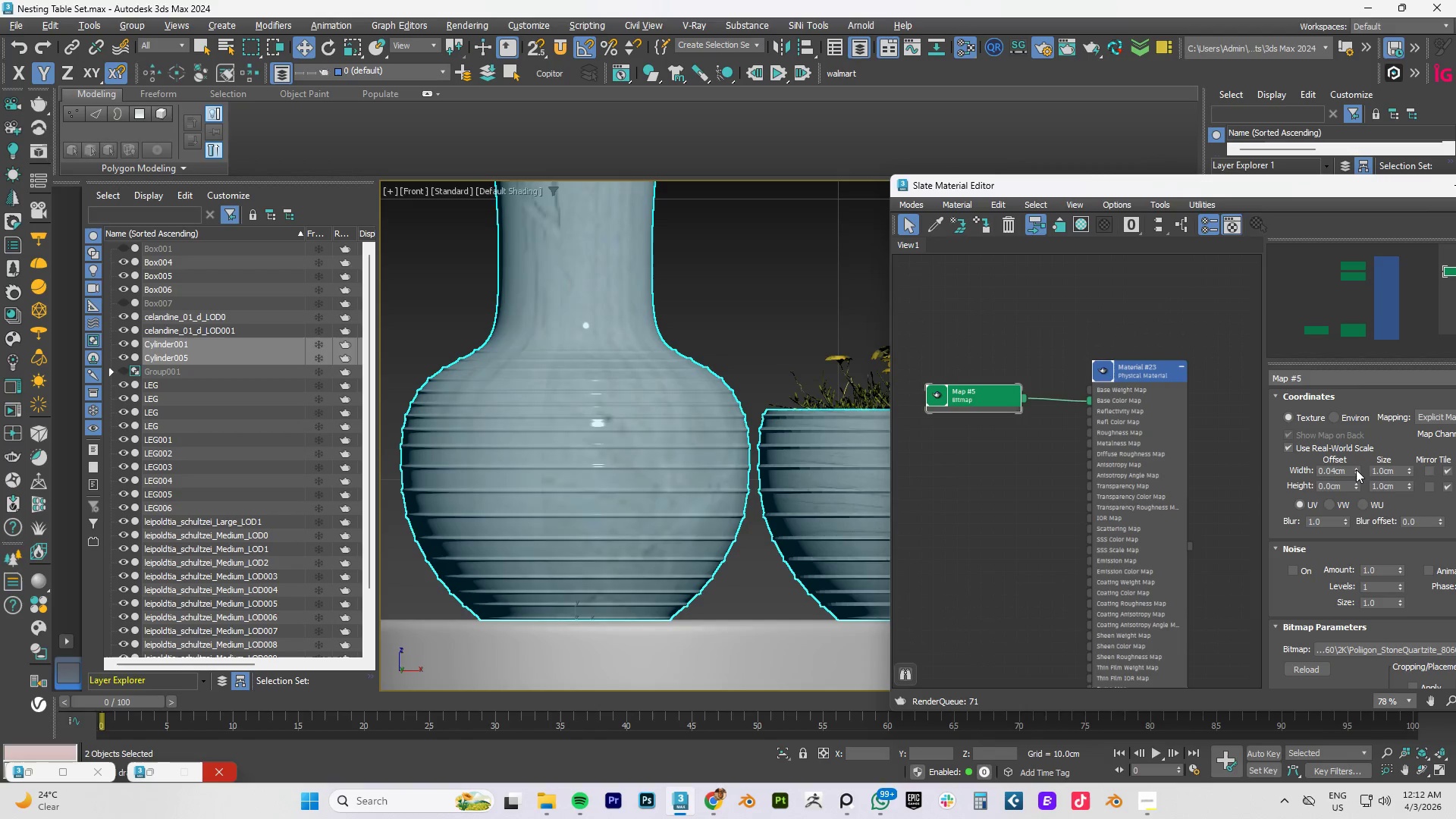 
triple_click([1356, 469])
 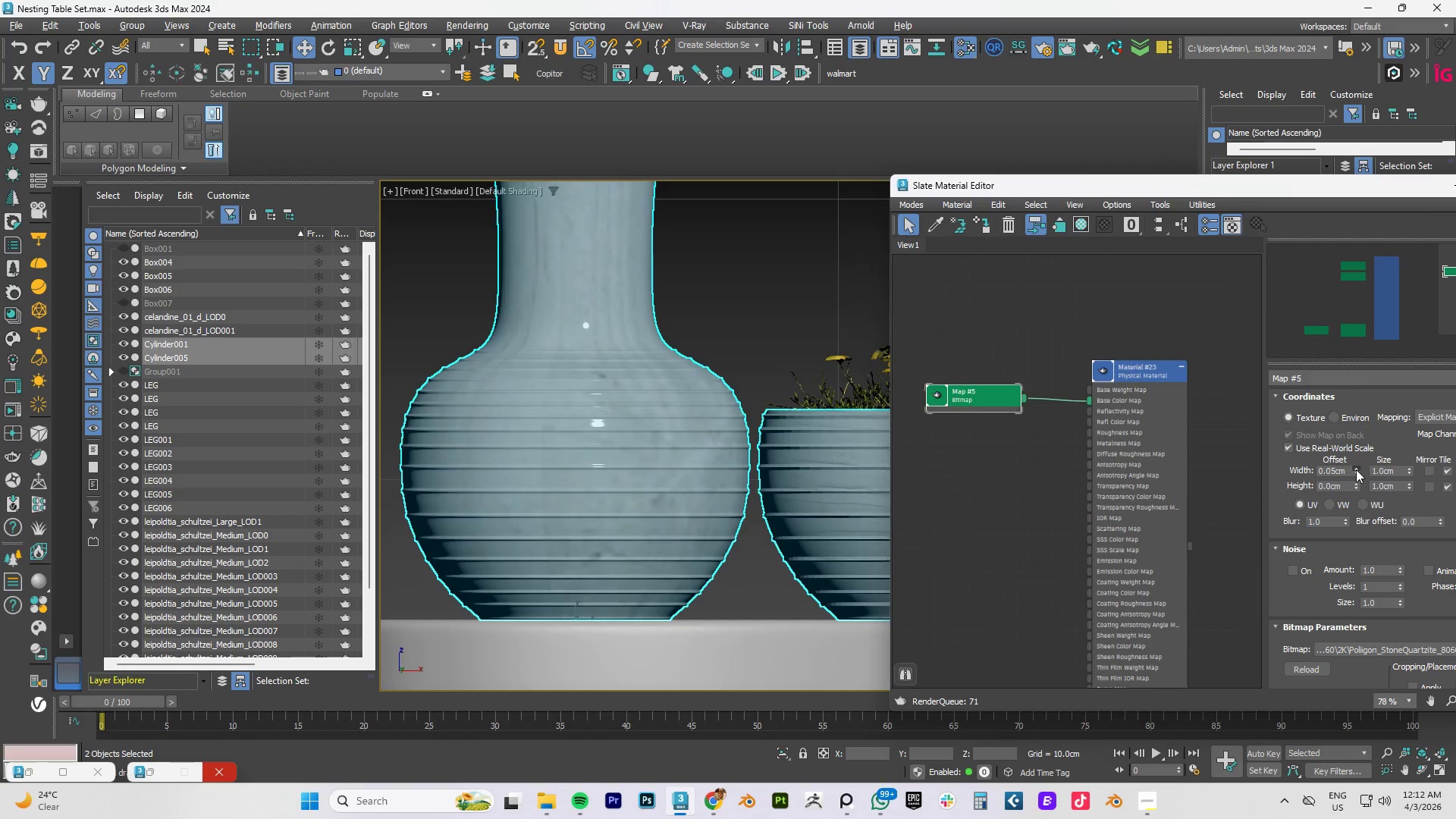 
triple_click([1356, 469])
 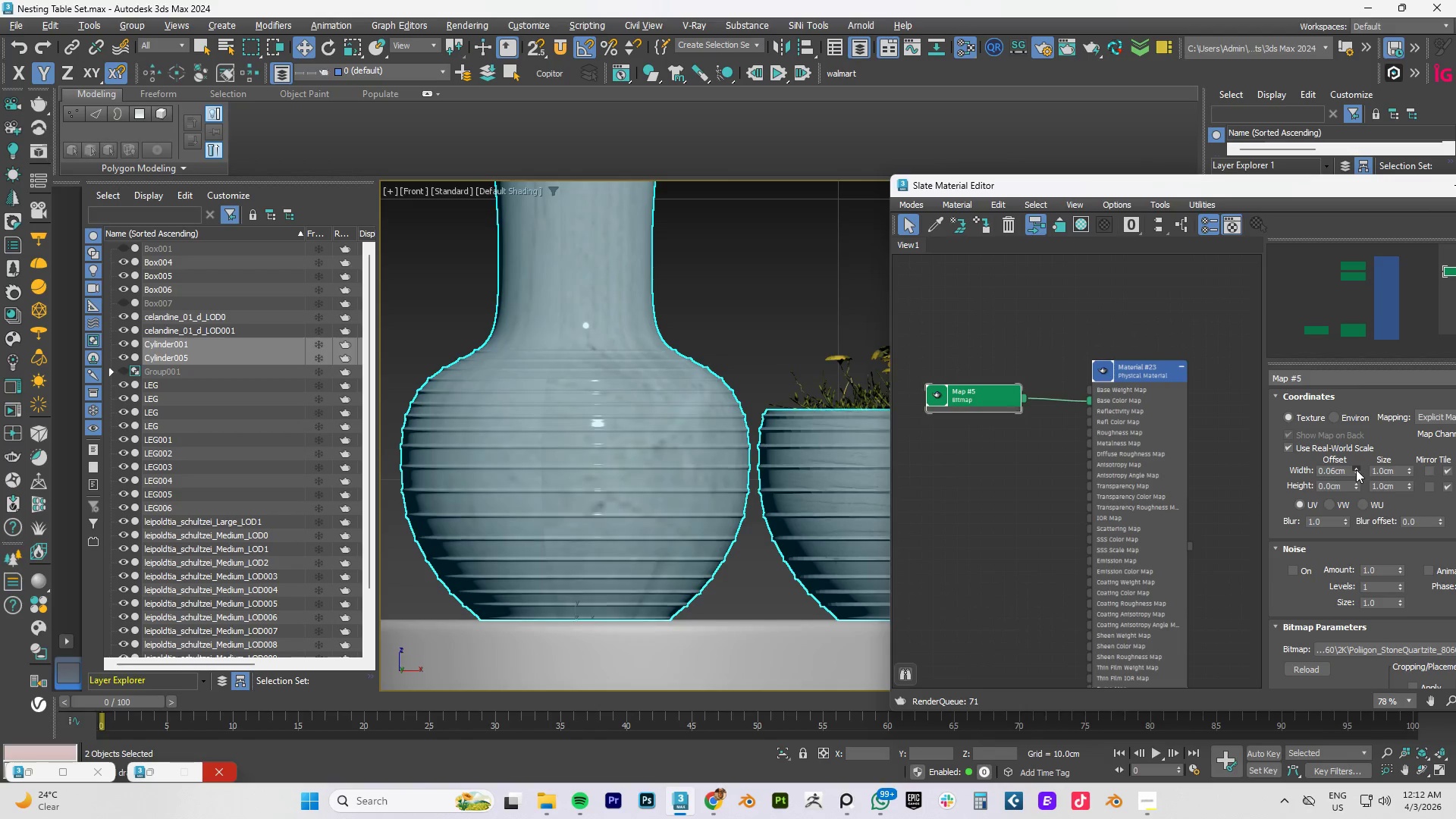 
triple_click([1356, 469])
 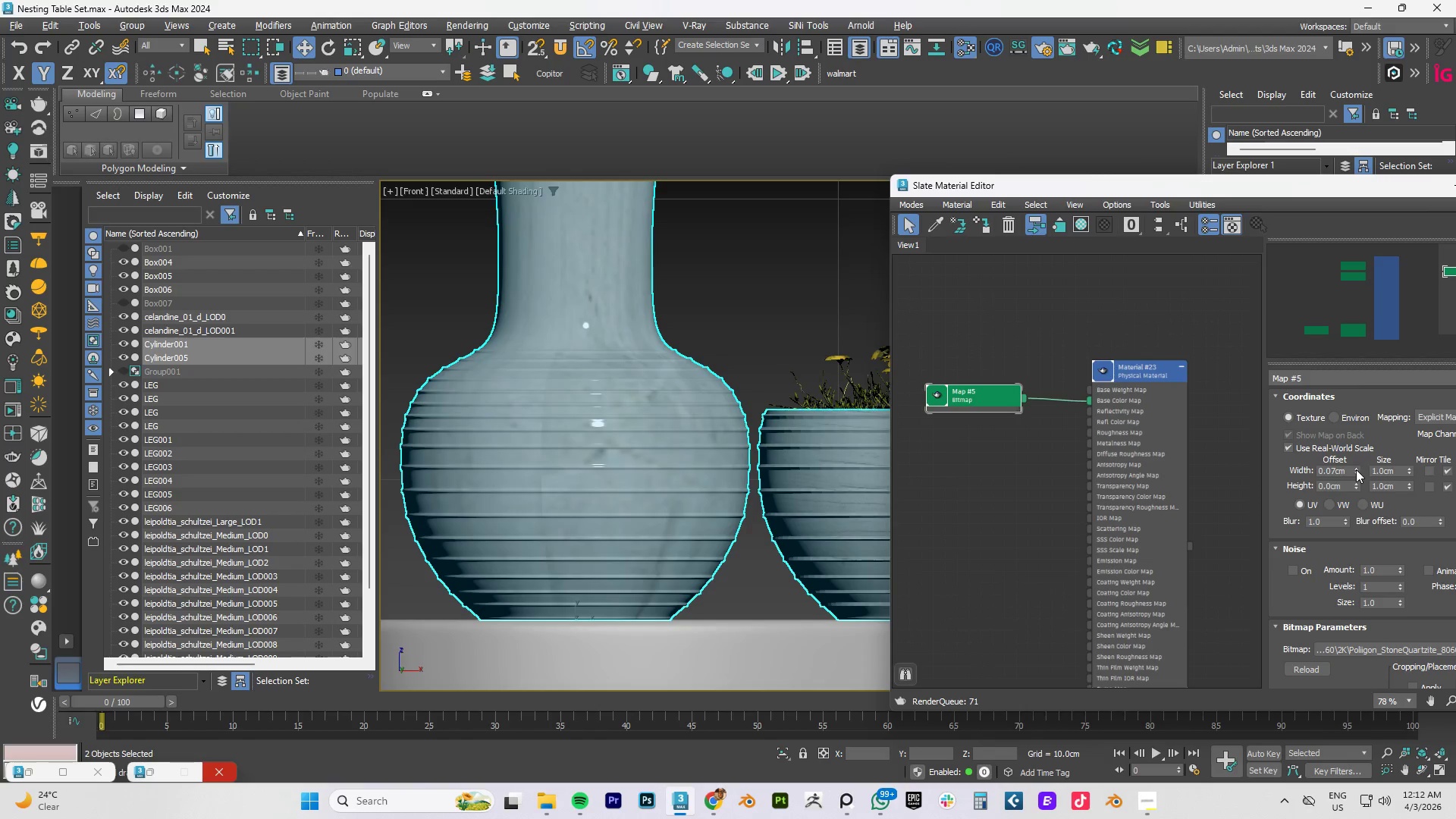 
triple_click([1356, 469])
 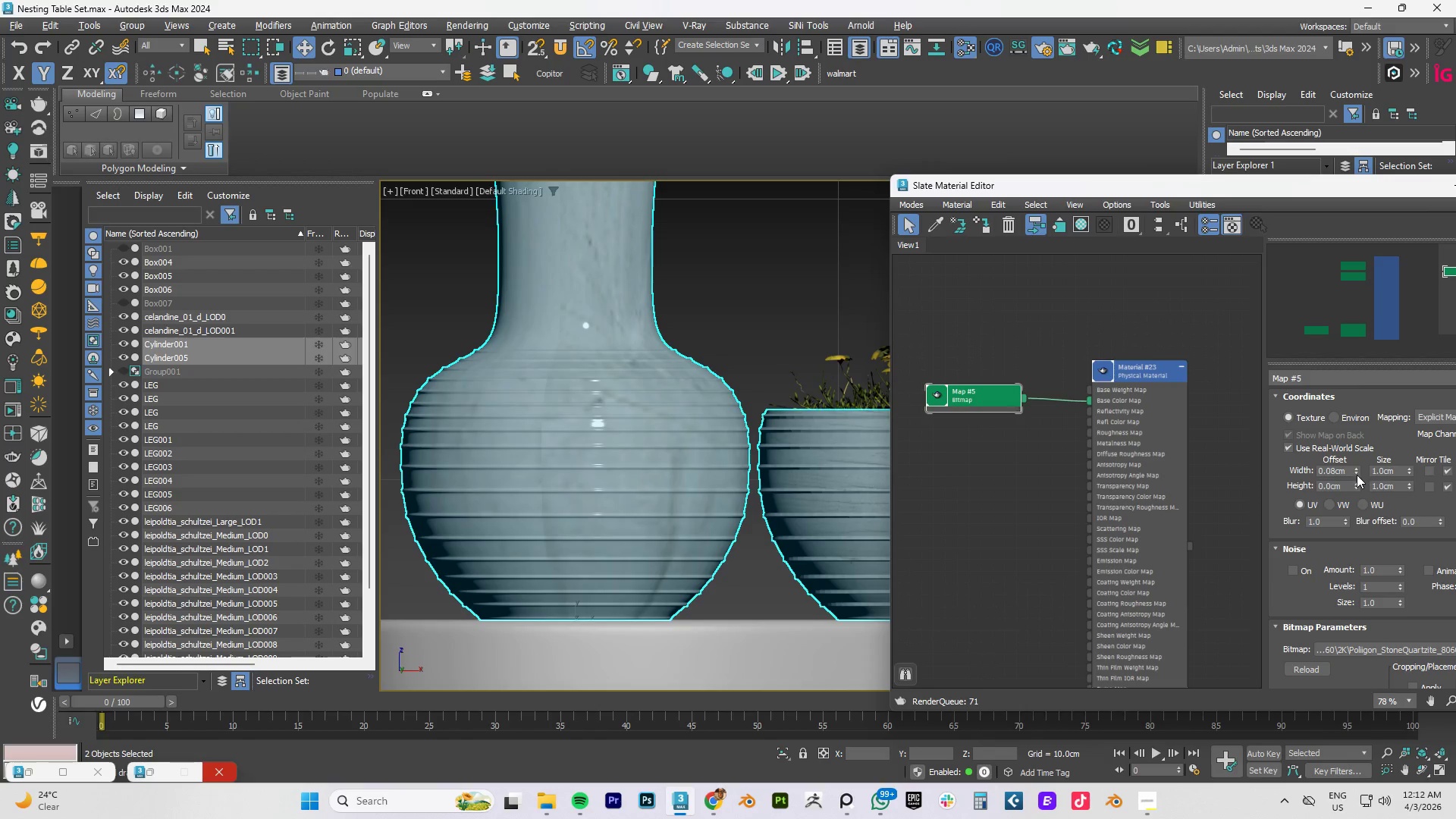 
double_click([1357, 475])
 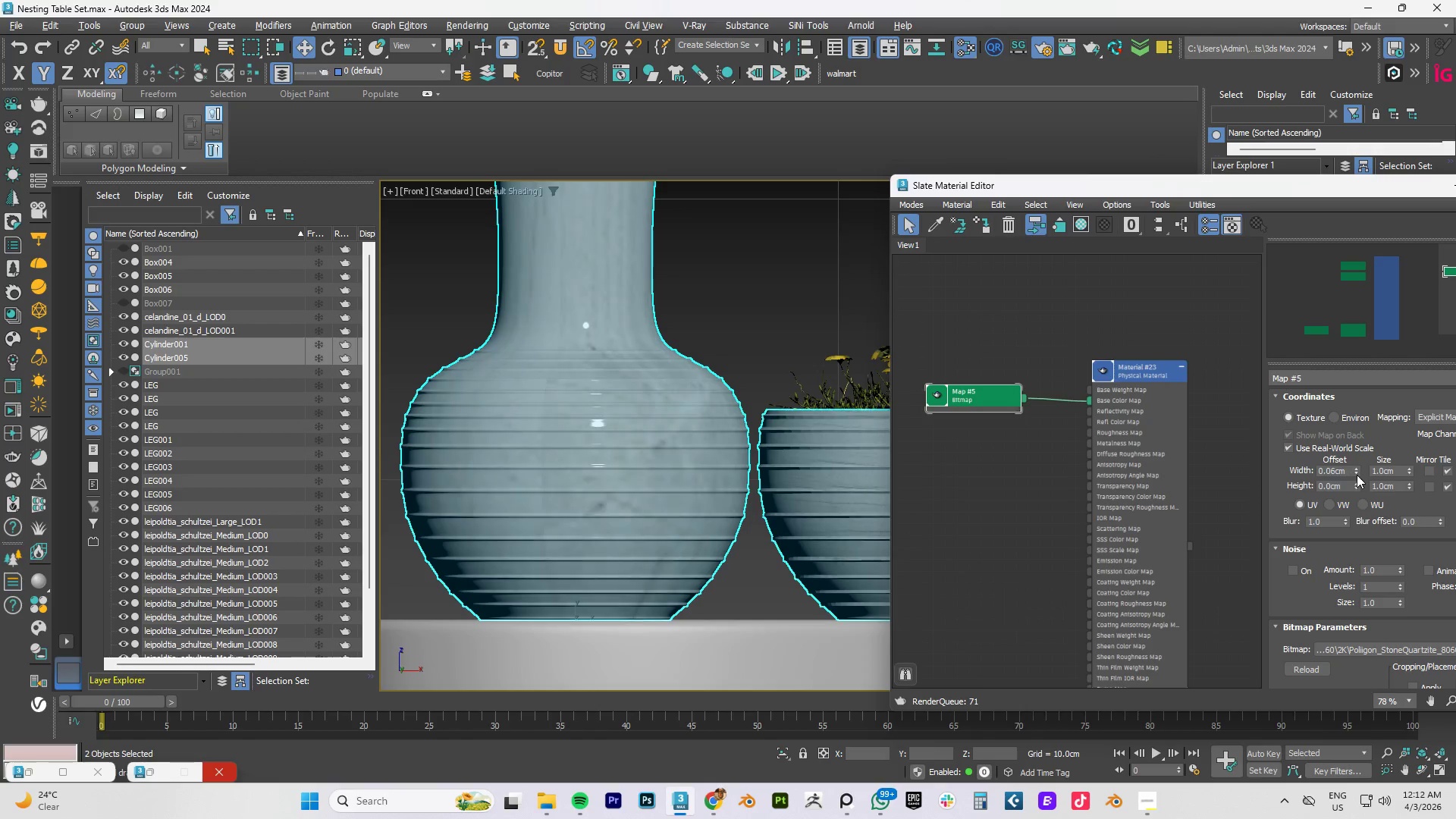 
triple_click([1357, 475])
 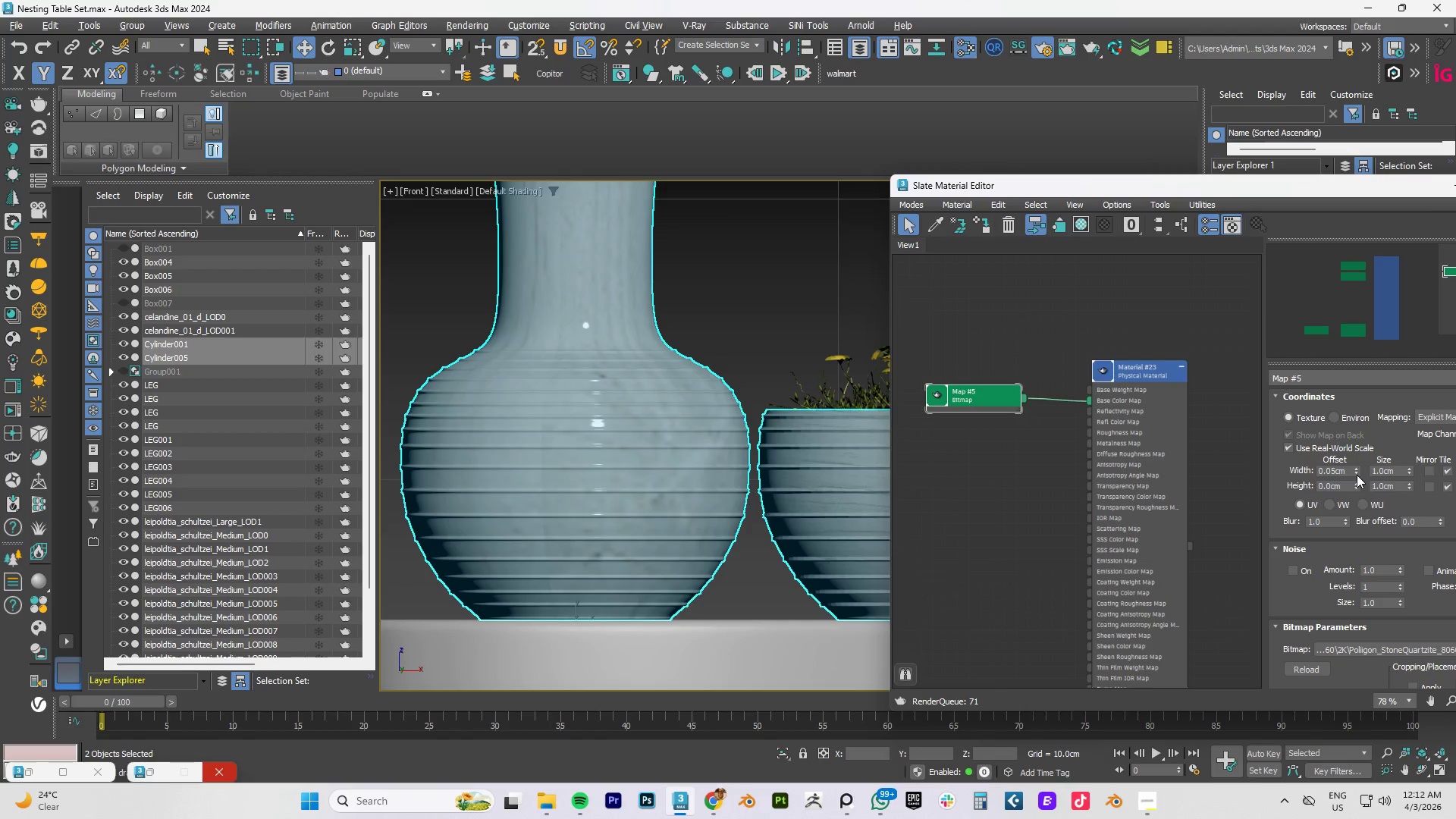 
triple_click([1357, 475])
 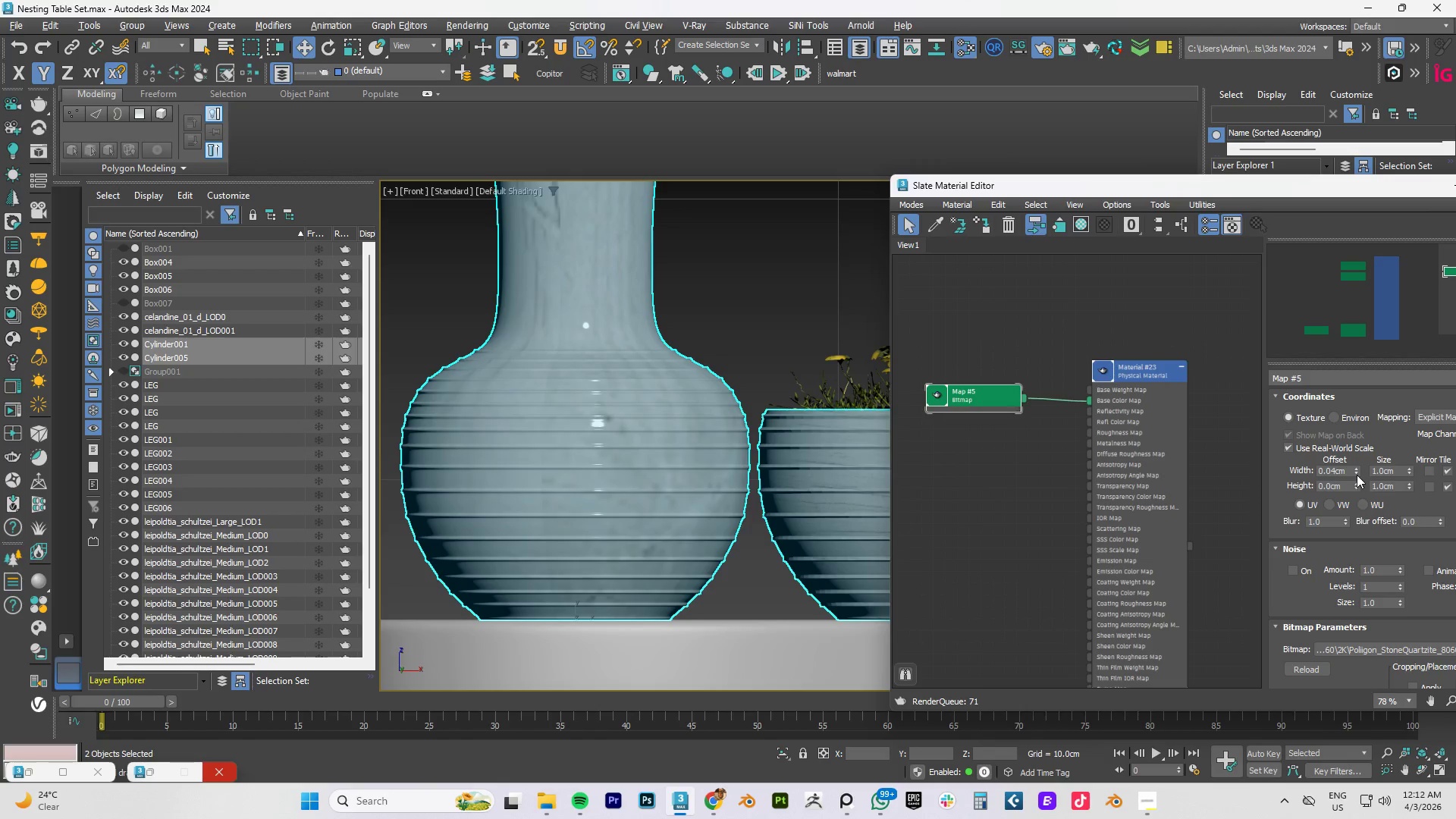 
triple_click([1357, 475])
 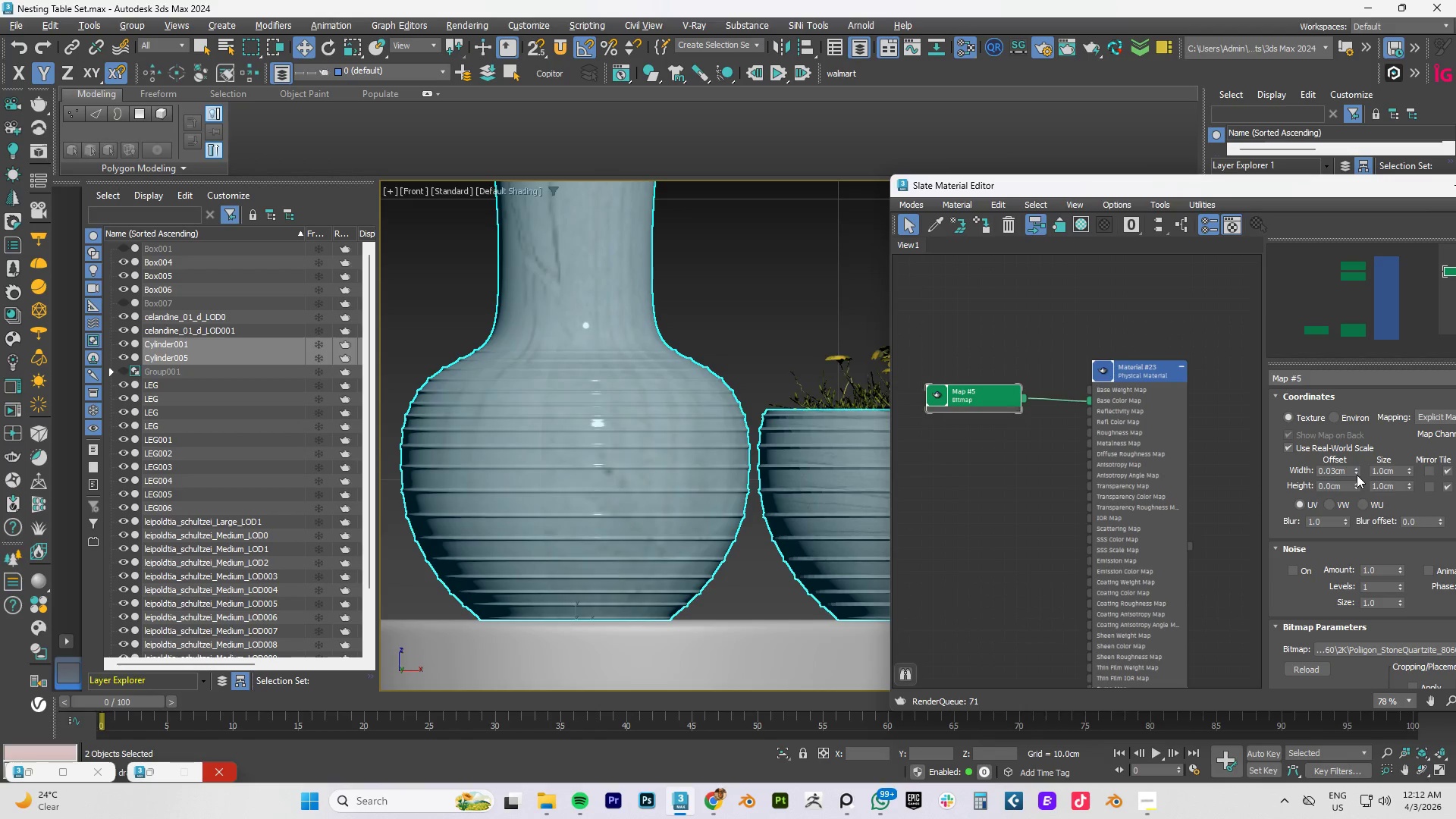 
triple_click([1357, 475])
 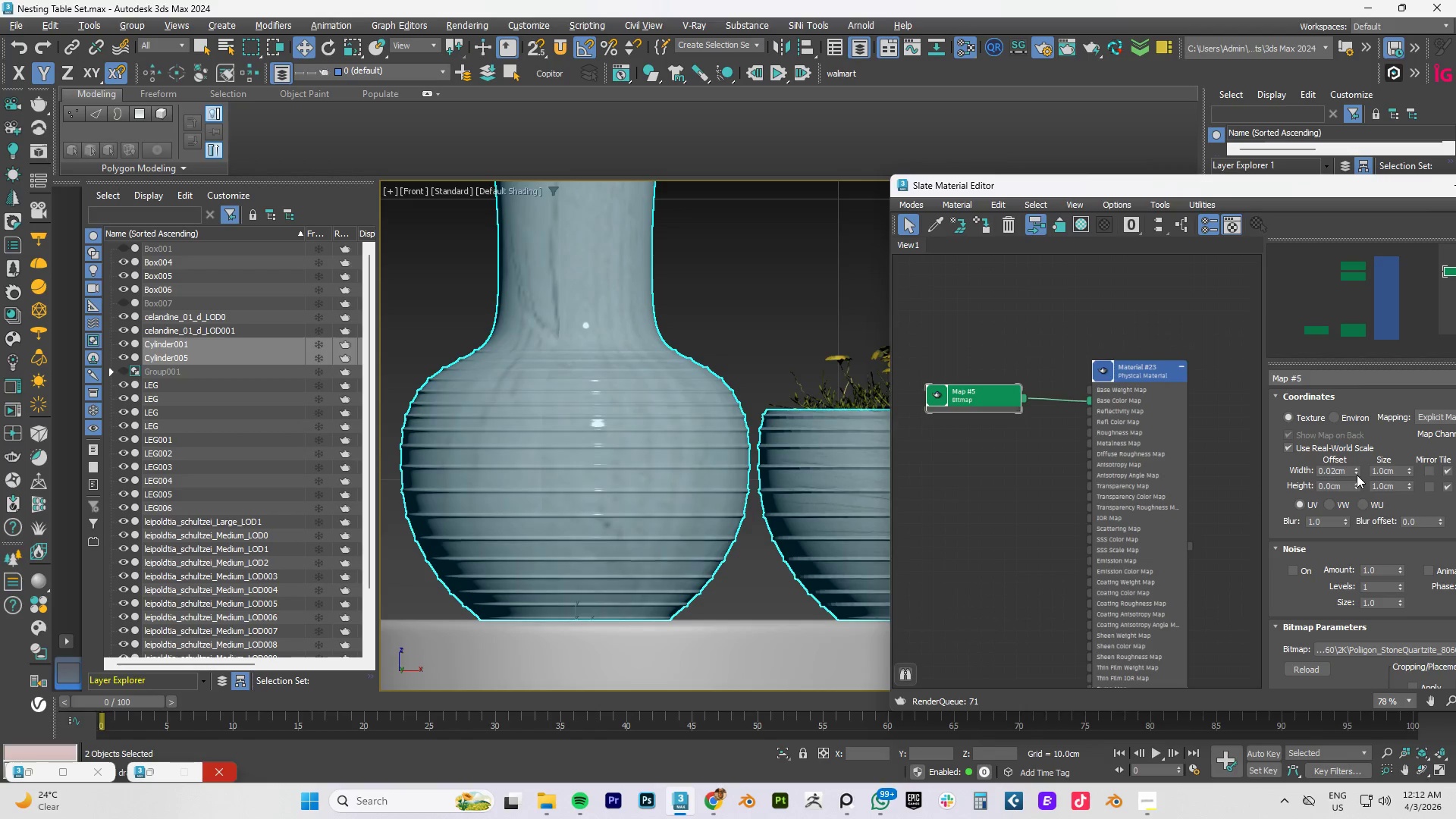 
triple_click([1357, 475])
 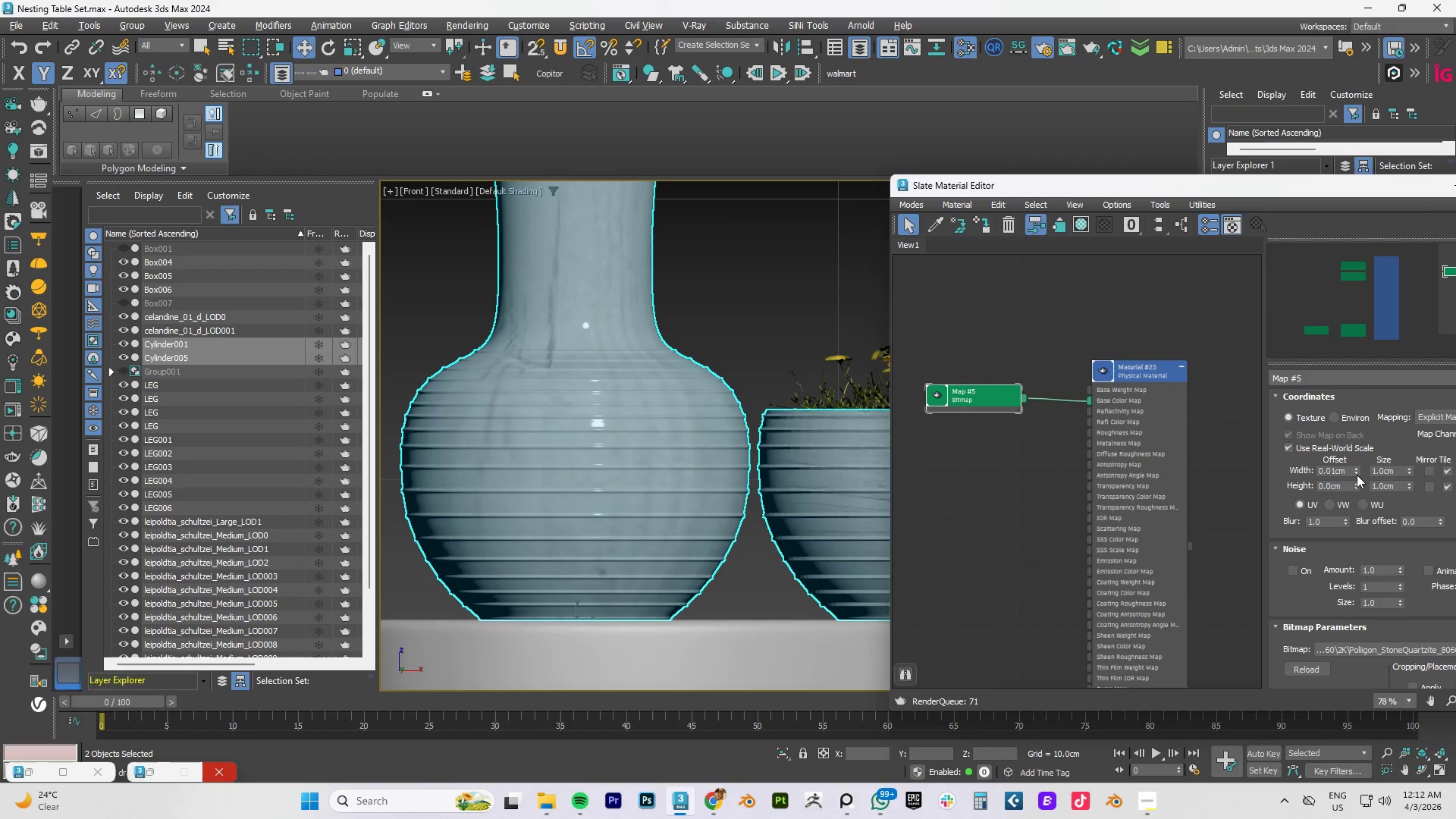 
triple_click([1357, 475])
 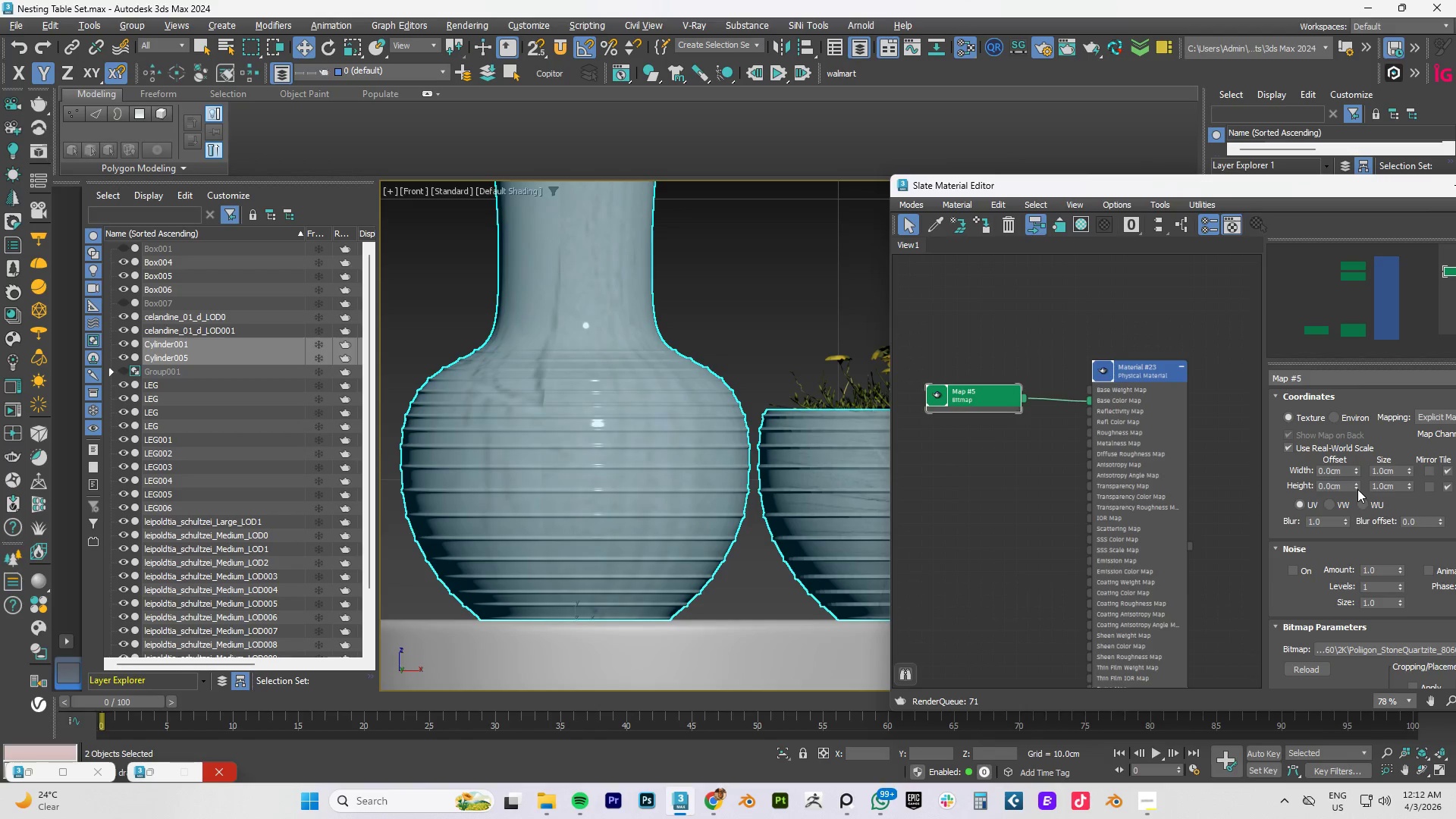 
double_click([1357, 489])
 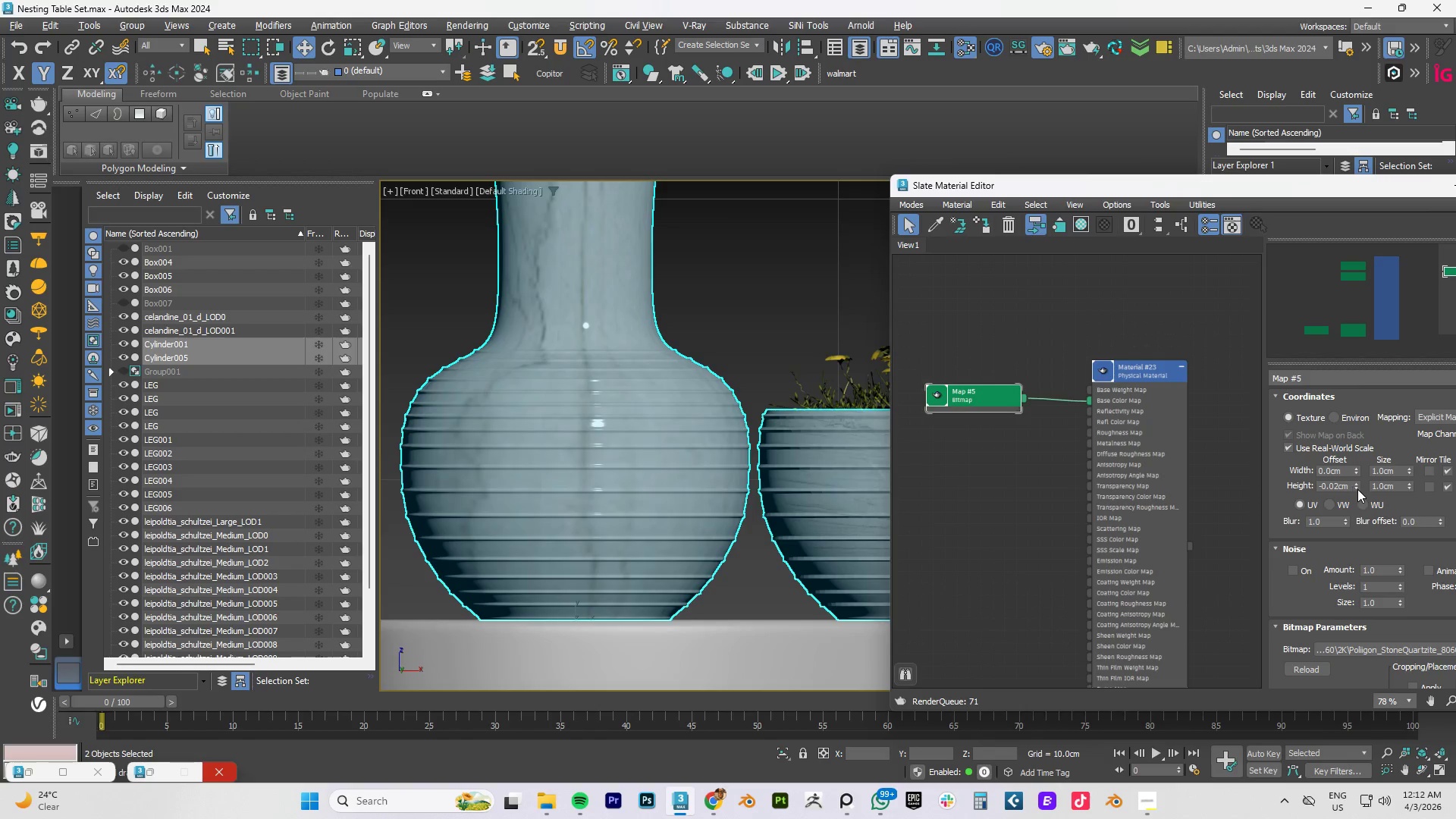 
left_click([1357, 489])
 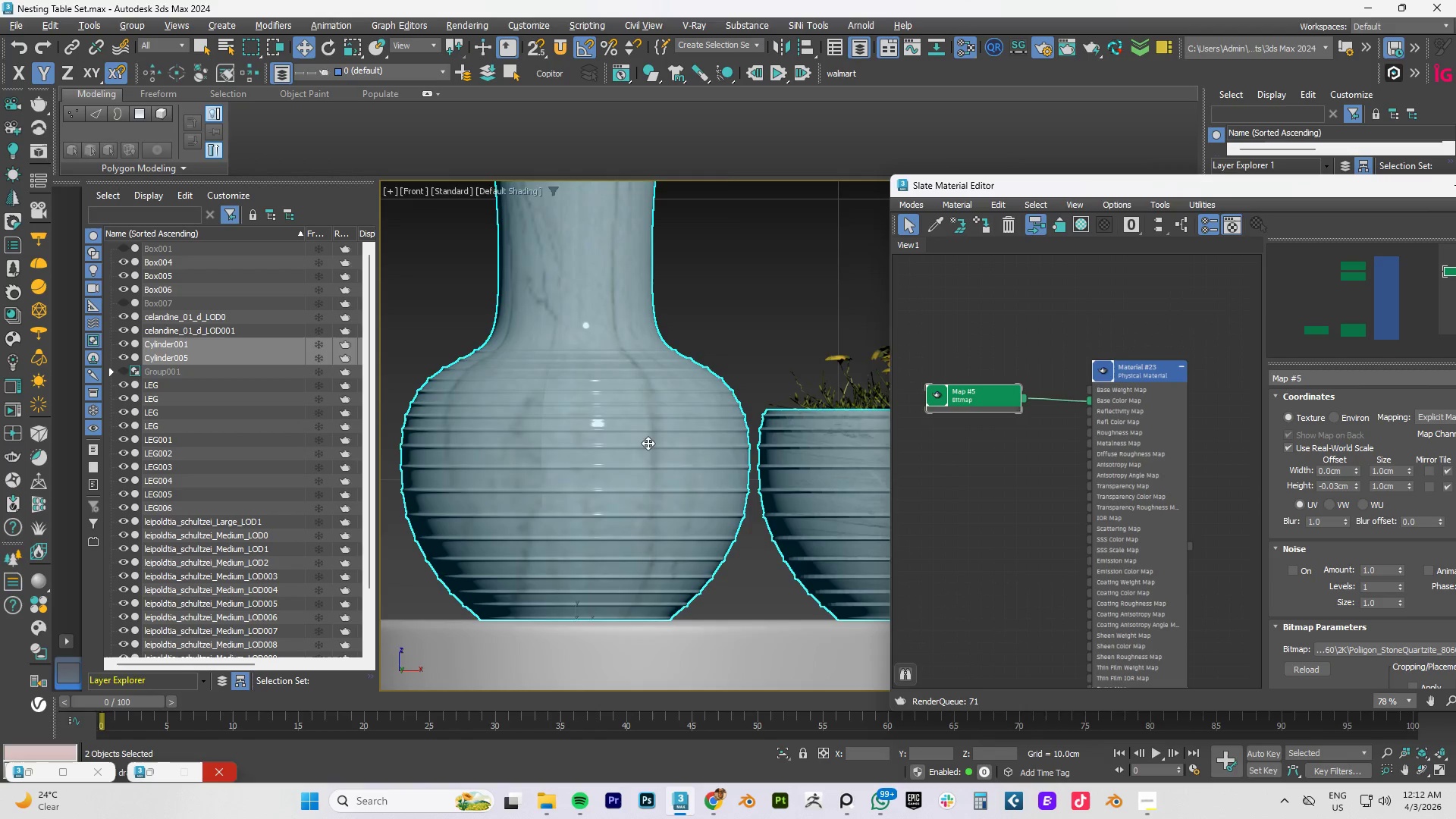 
scroll: coordinate [617, 438], scroll_direction: down, amount: 5.0
 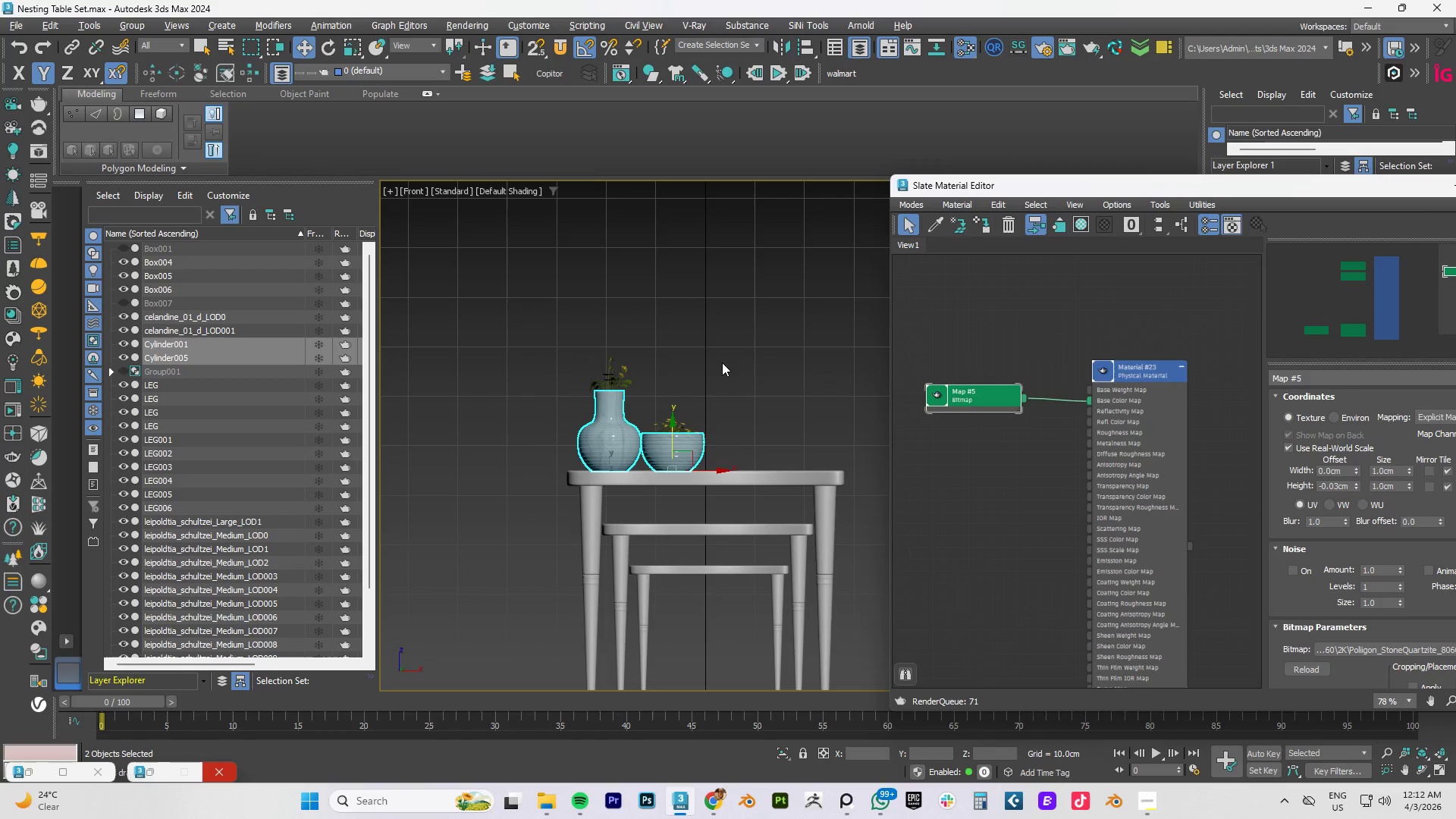 
left_click([724, 357])
 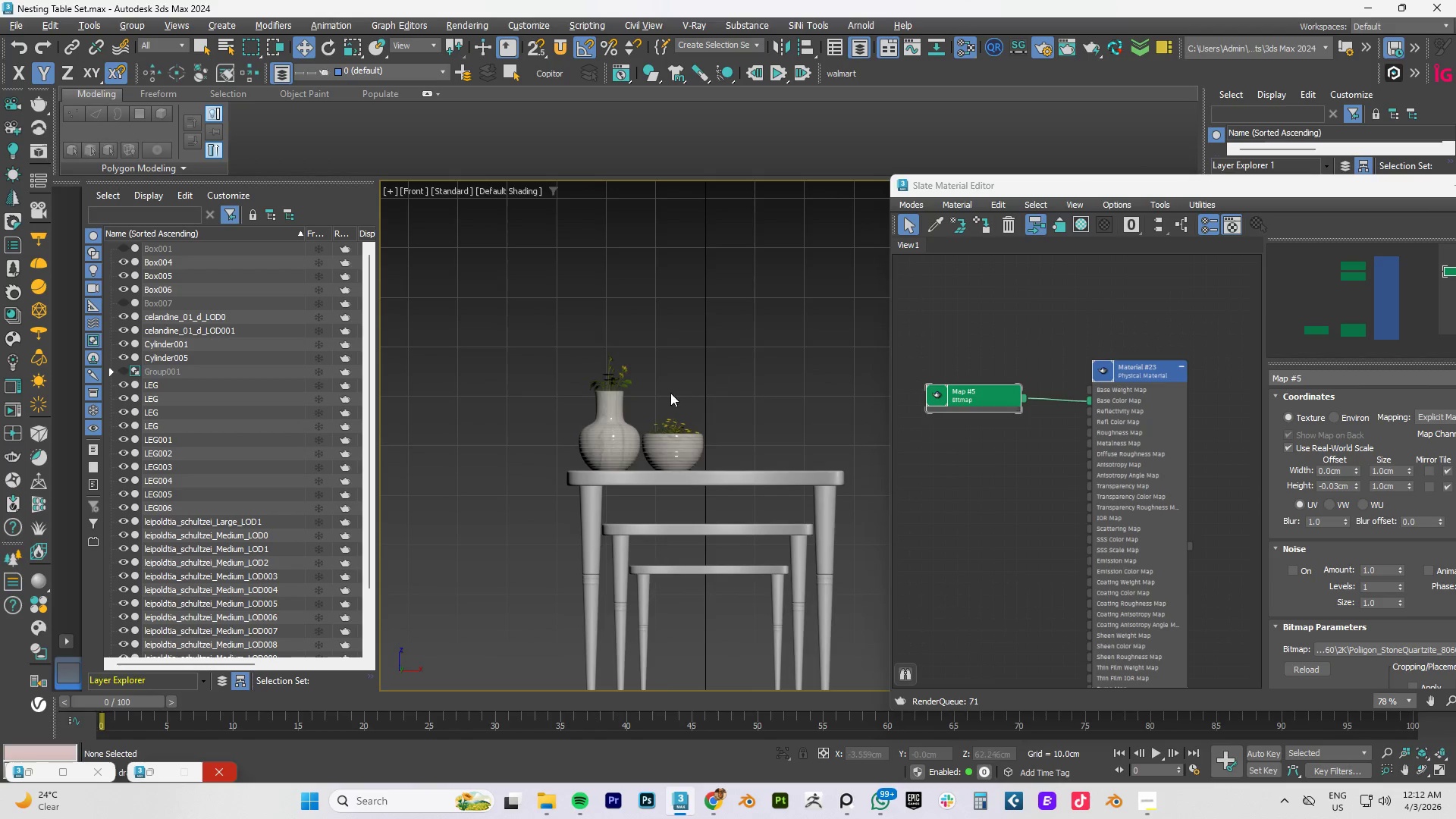 
scroll: coordinate [661, 394], scroll_direction: up, amount: 3.0
 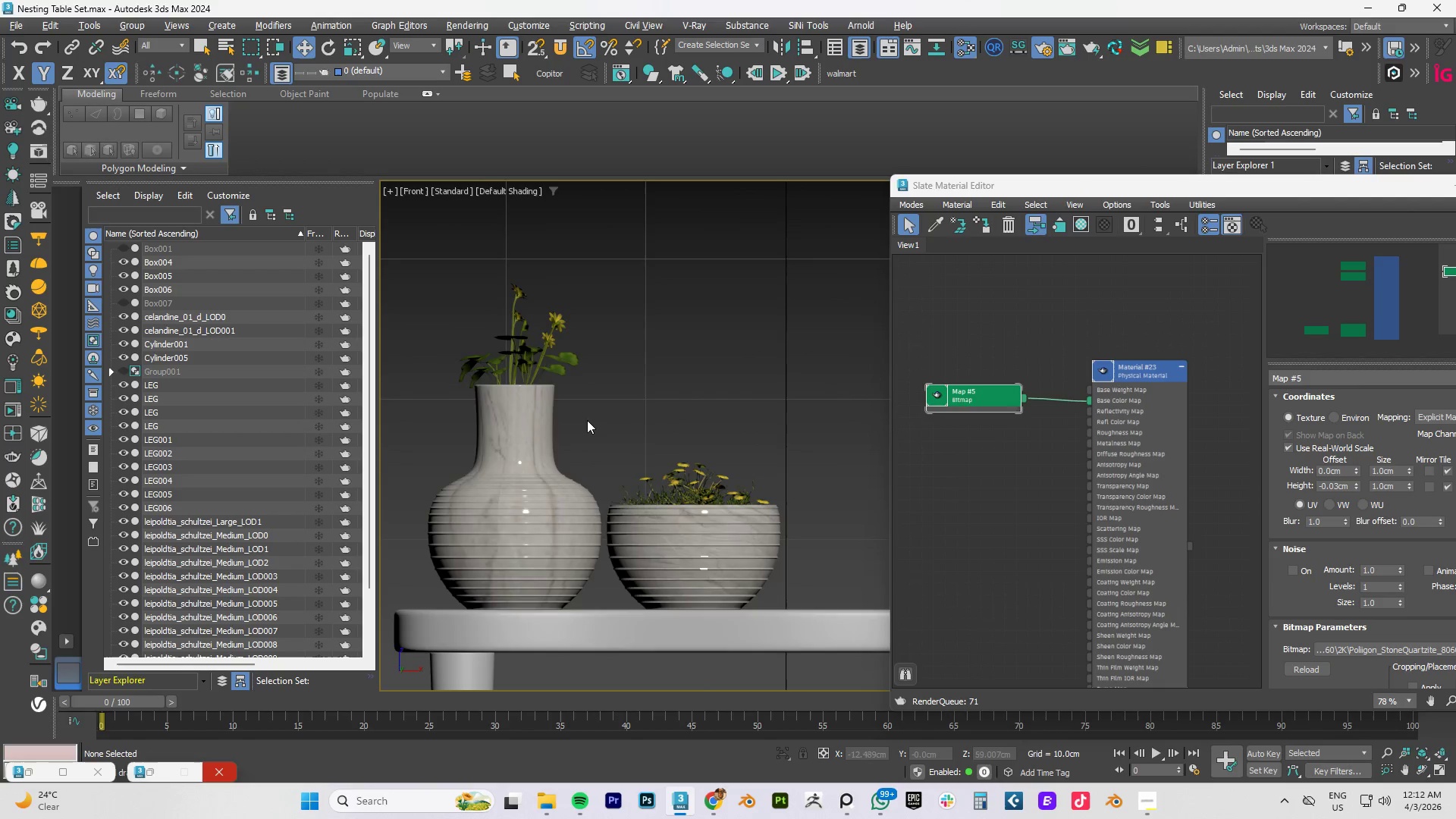 
scroll: coordinate [579, 441], scroll_direction: down, amount: 1.0
 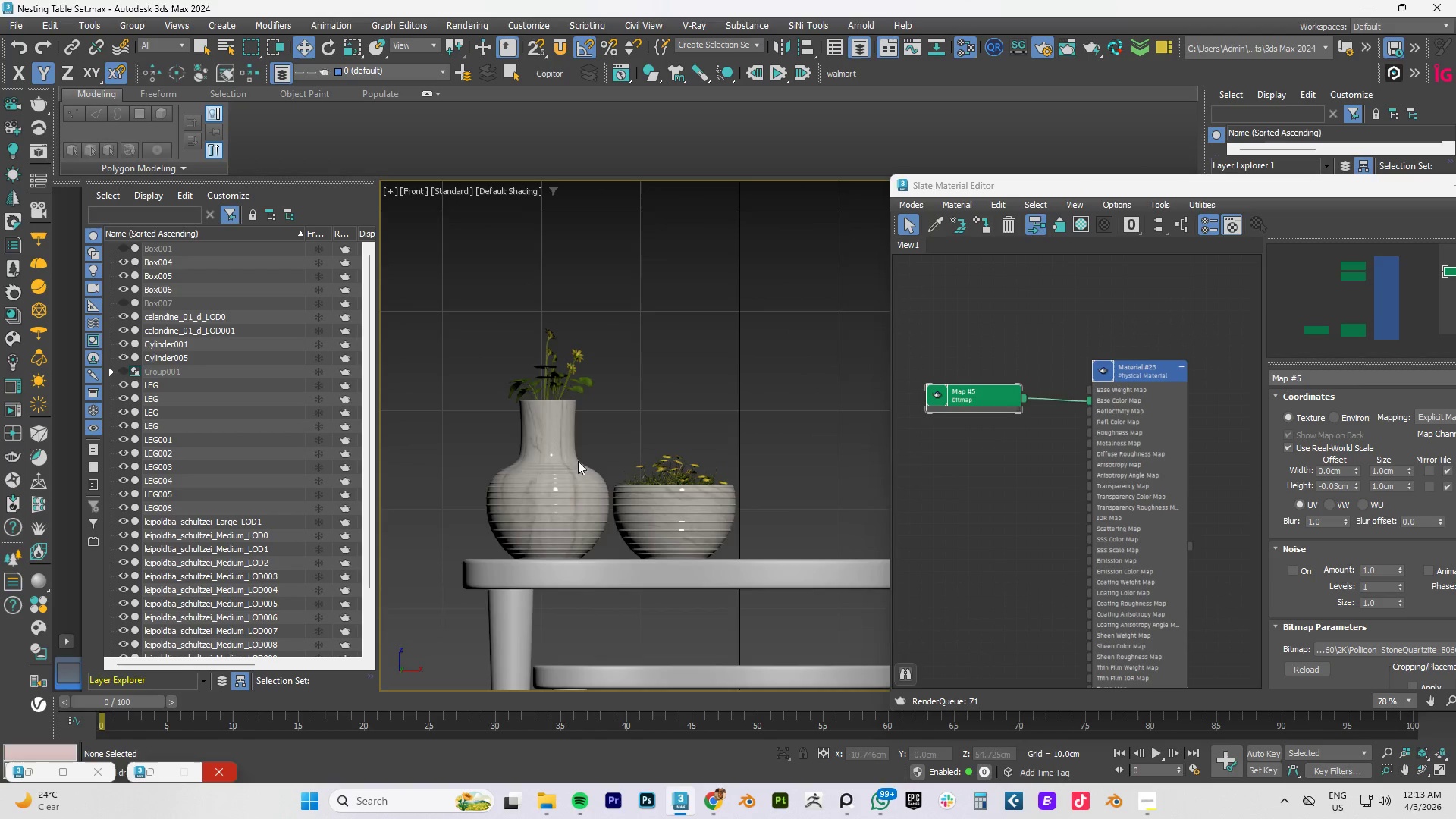 
scroll: coordinate [574, 460], scroll_direction: up, amount: 3.0
 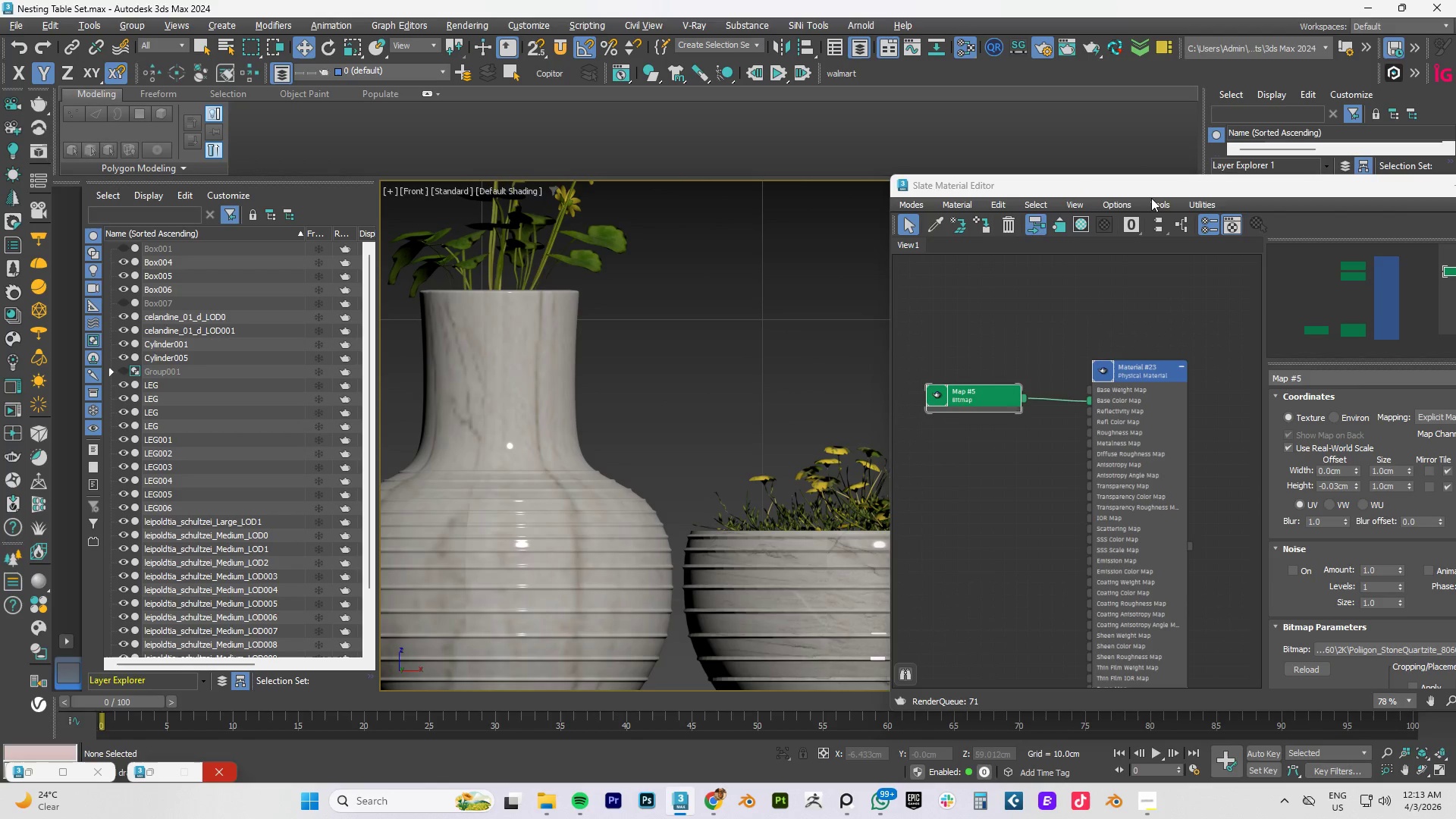 
left_click_drag(start_coordinate=[1160, 182], to_coordinate=[1156, 645])
 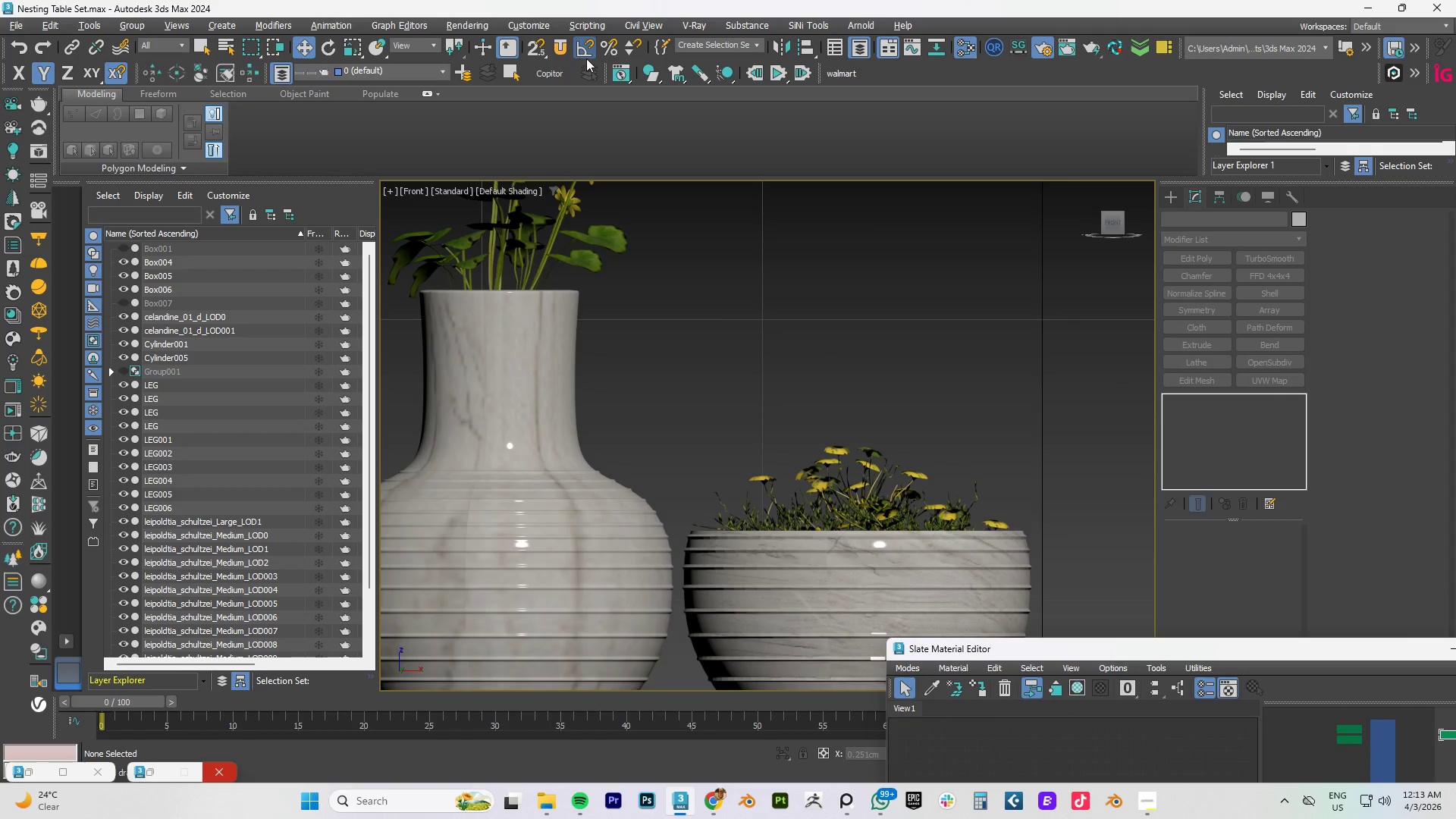 
key(Control+S)
 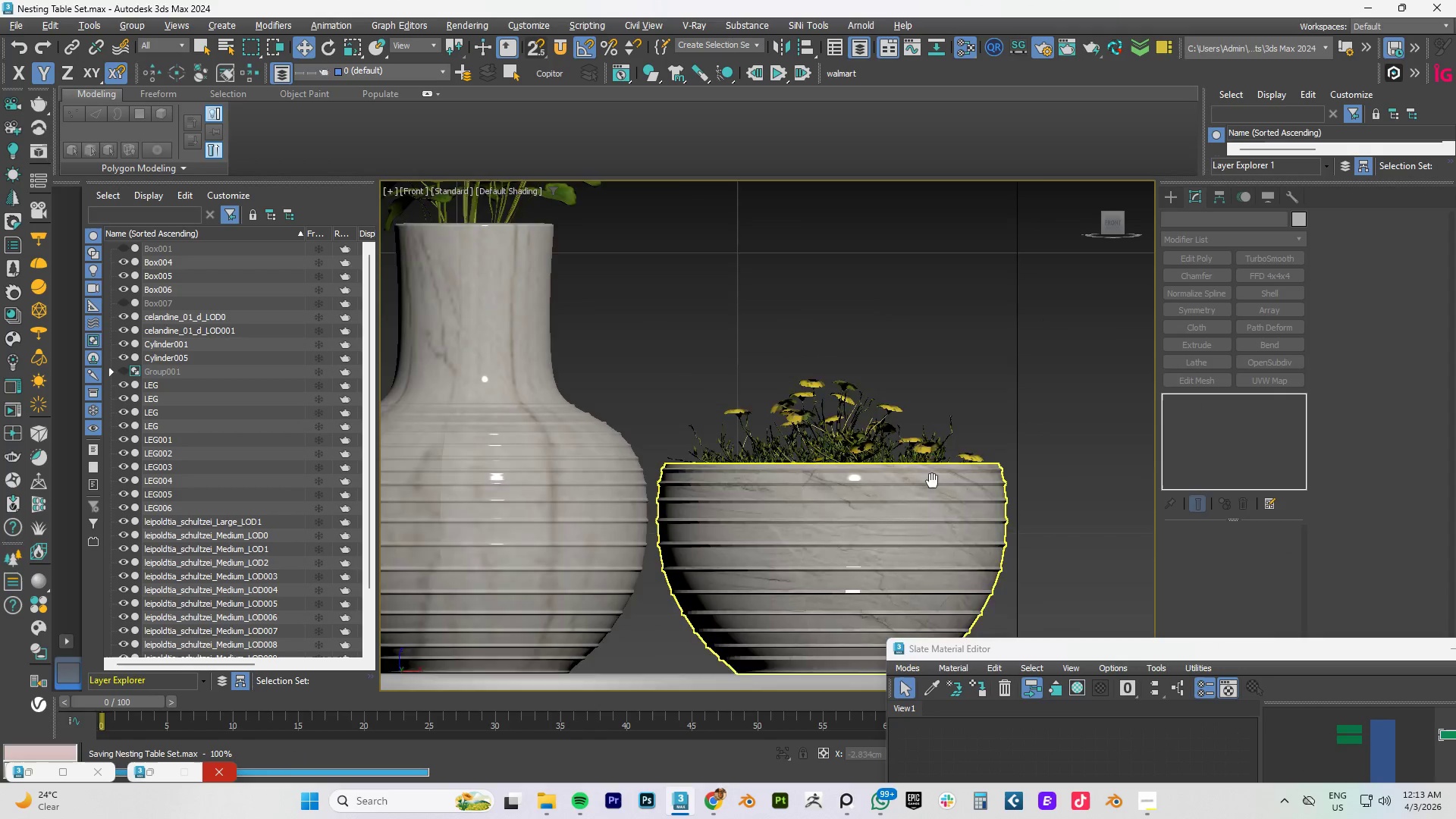 
scroll: coordinate [893, 479], scroll_direction: up, amount: 2.0
 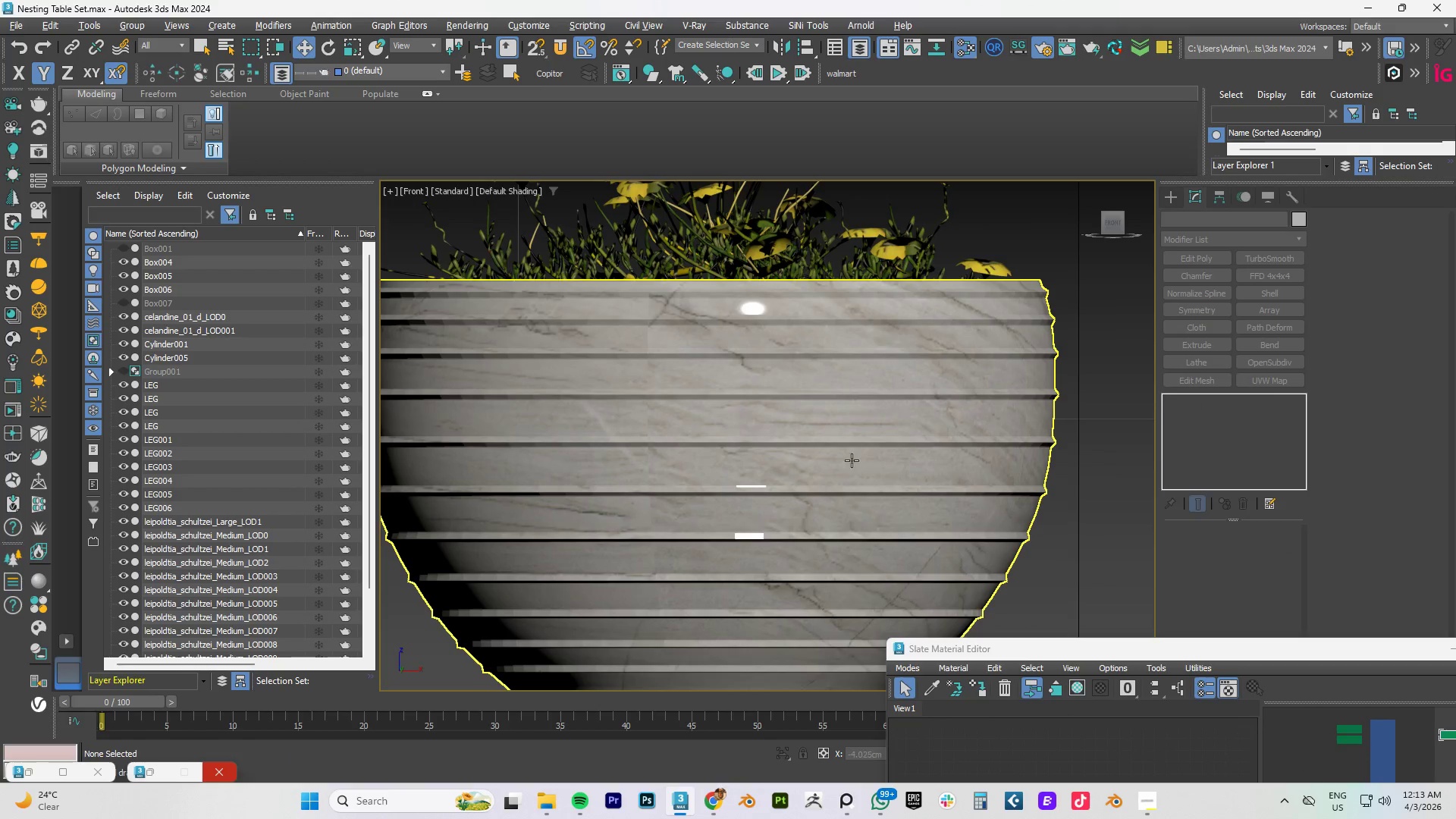 
left_click([877, 458])
 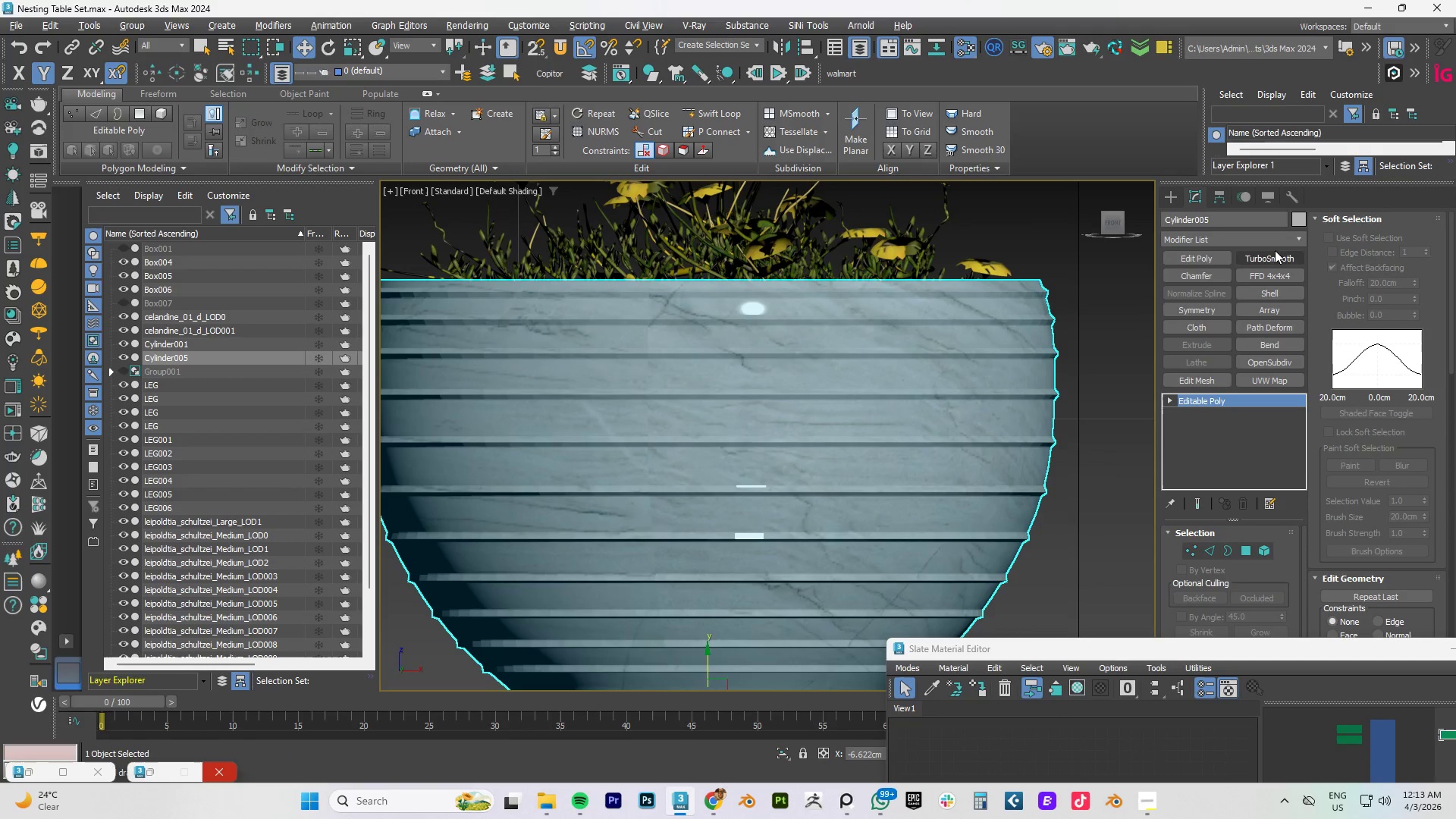 
left_click([1266, 262])
 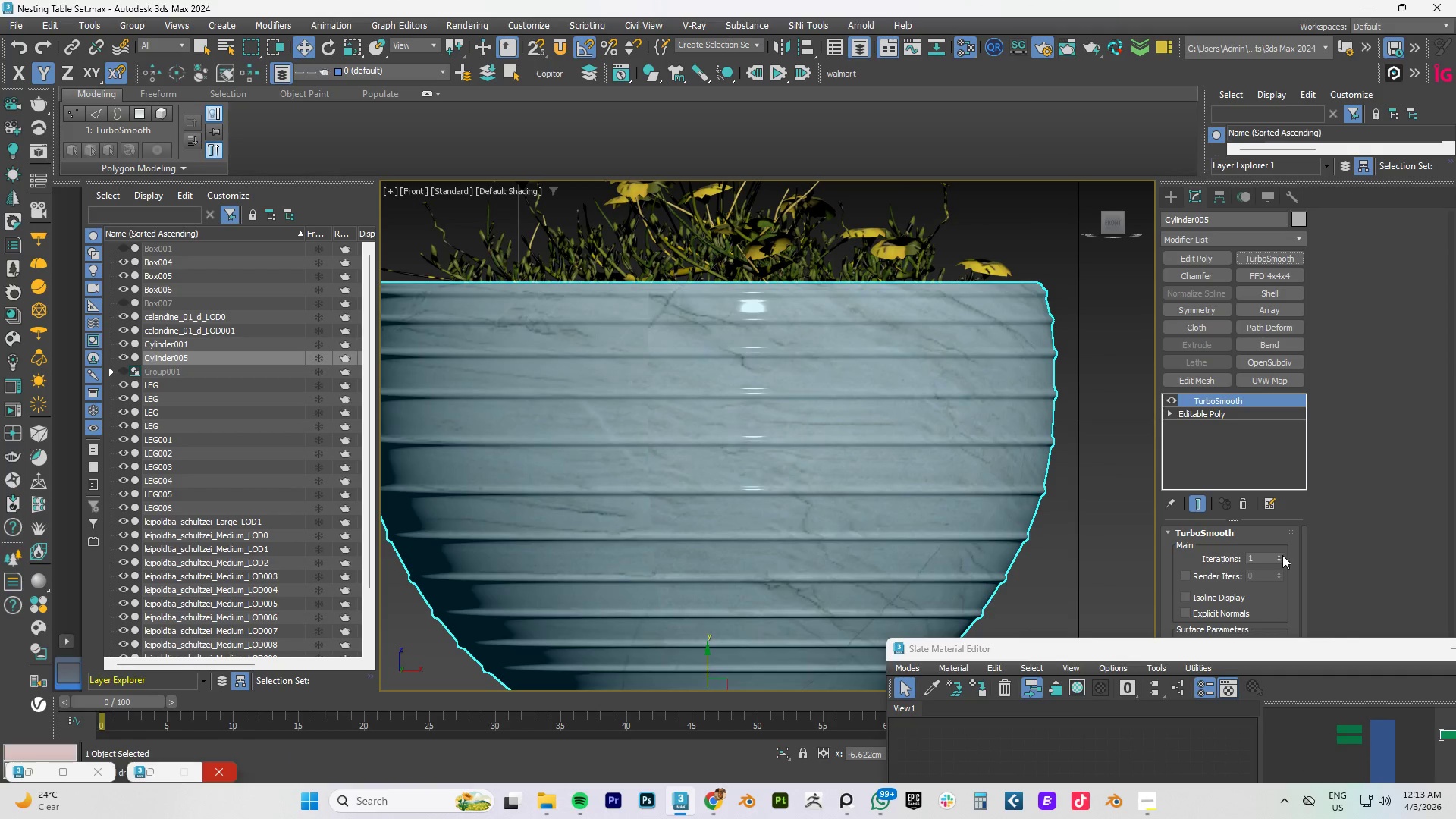 
left_click([1278, 555])
 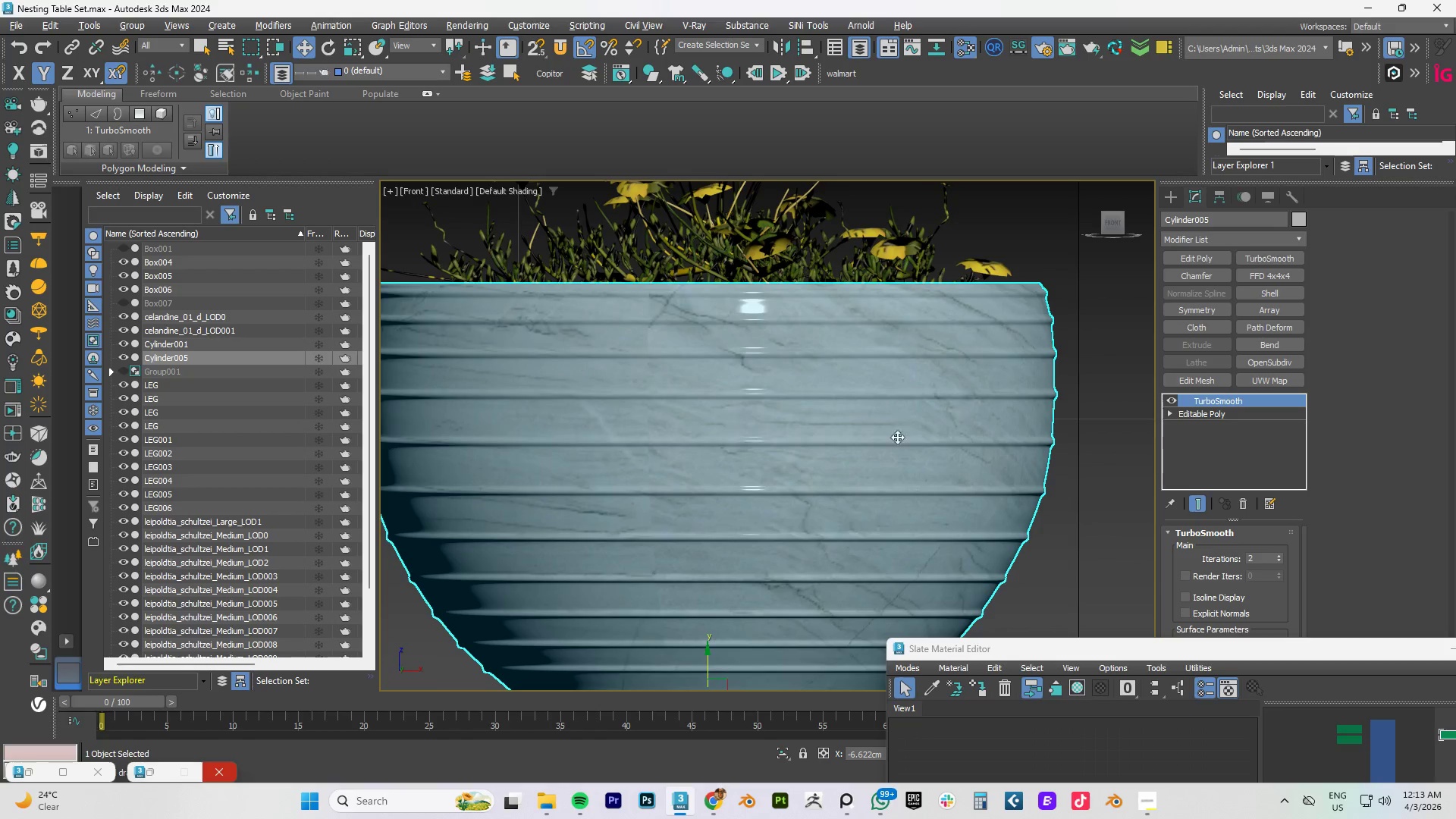 
right_click([839, 435])
 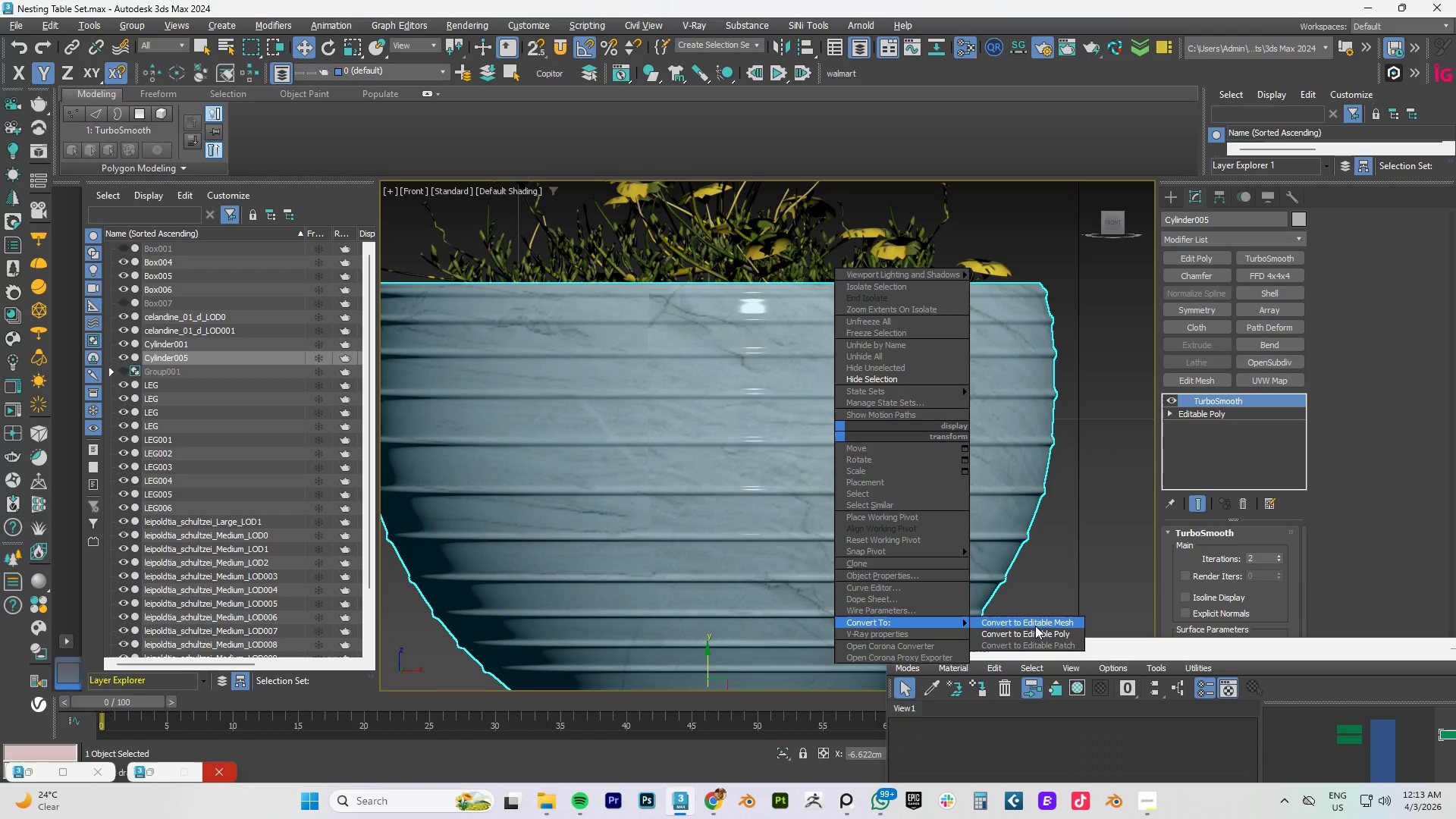 
left_click([1031, 629])
 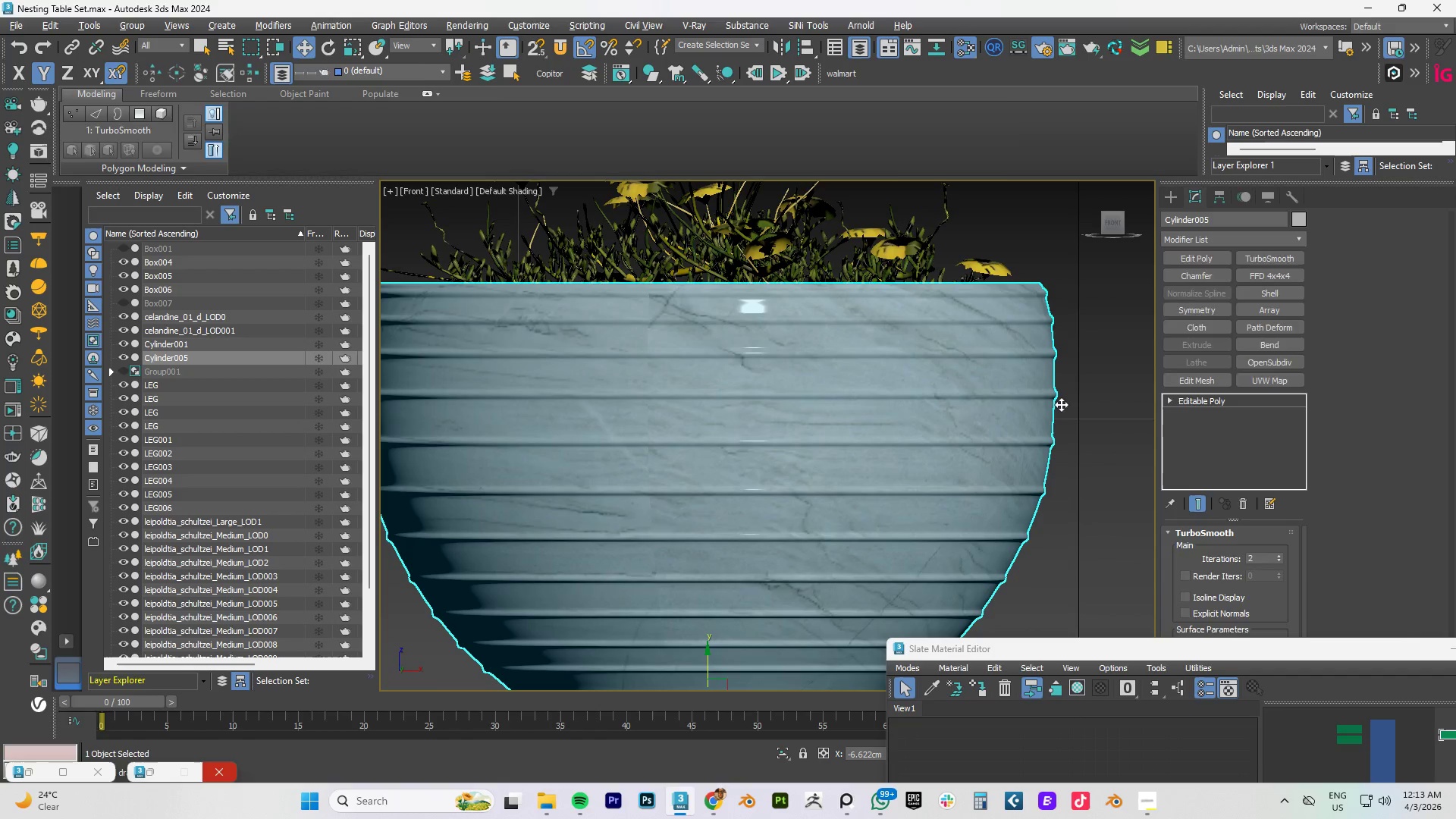 
scroll: coordinate [500, 402], scroll_direction: down, amount: 4.0
 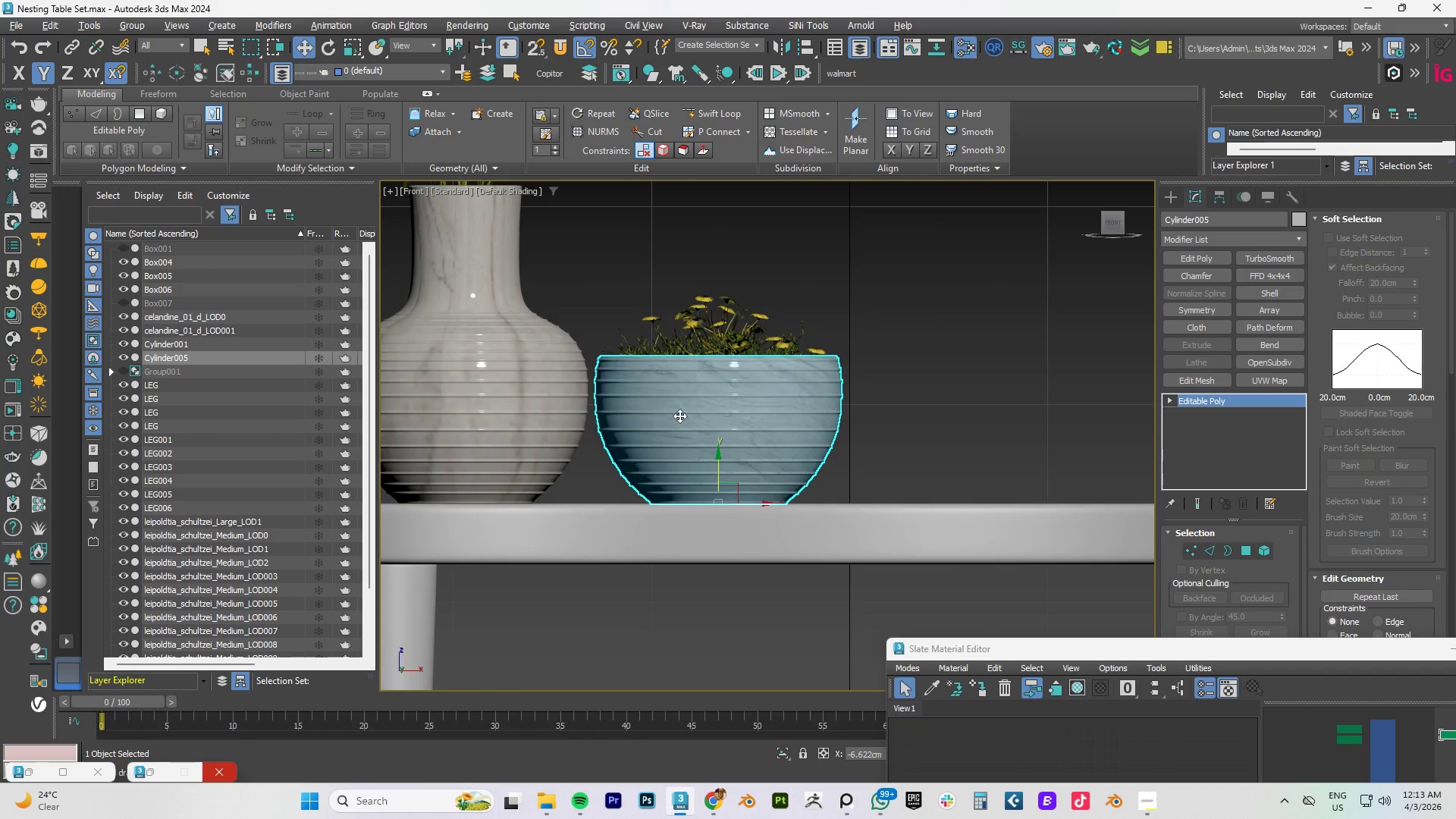 
hold_key(key=ControlLeft, duration=0.52)
 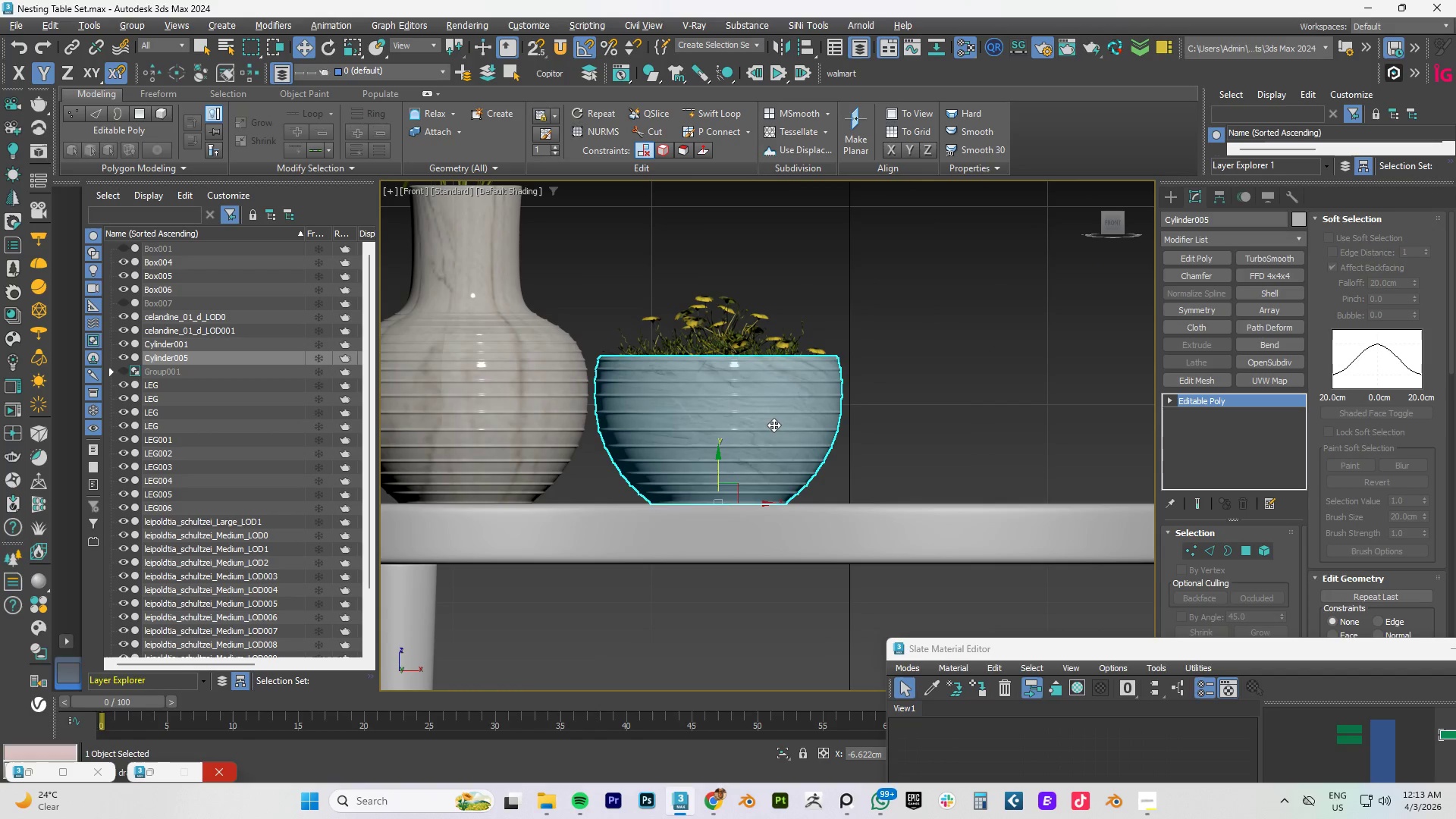 
scroll: coordinate [637, 374], scroll_direction: down, amount: 2.0
 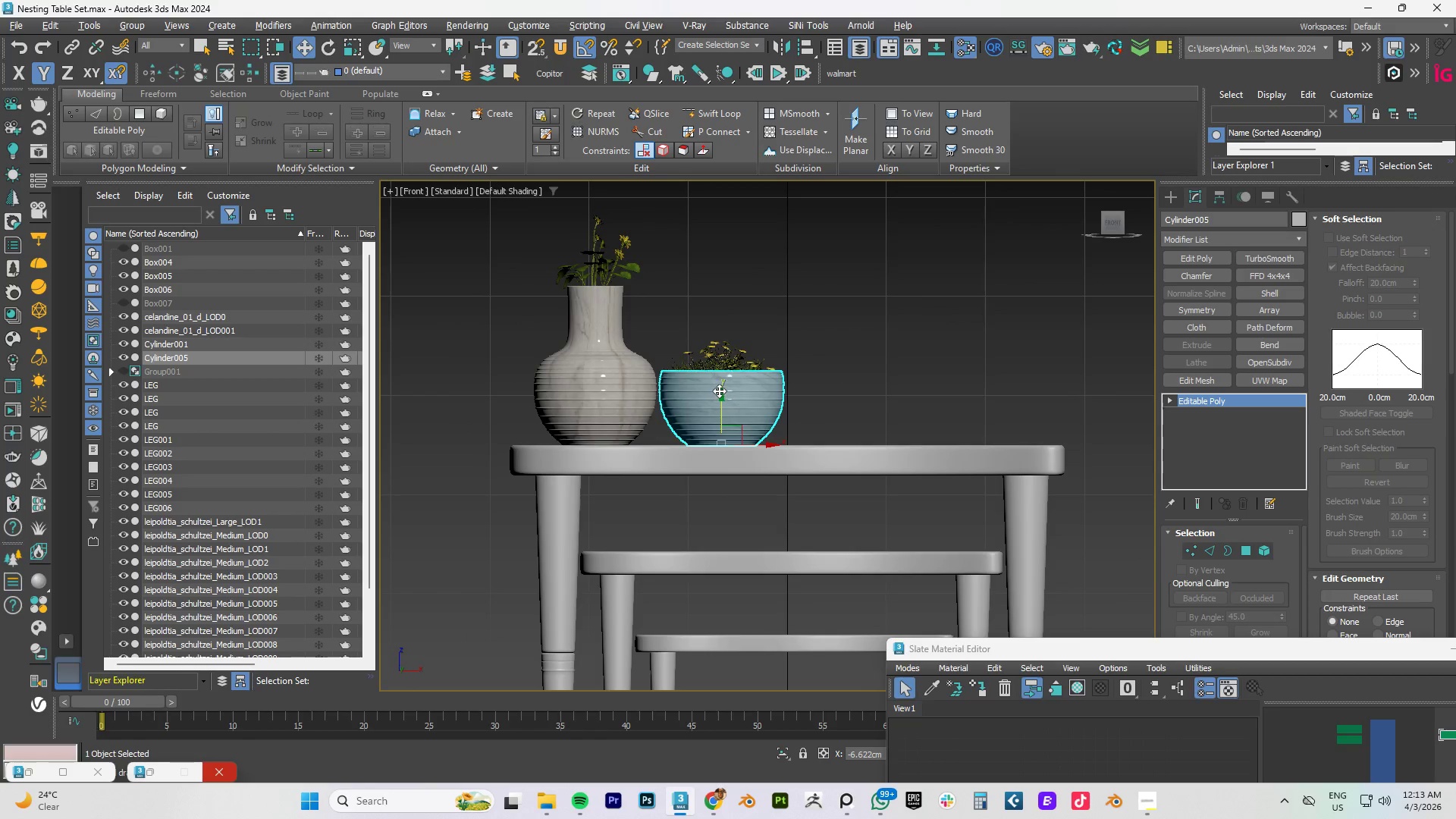 
scroll: coordinate [720, 394], scroll_direction: up, amount: 4.0
 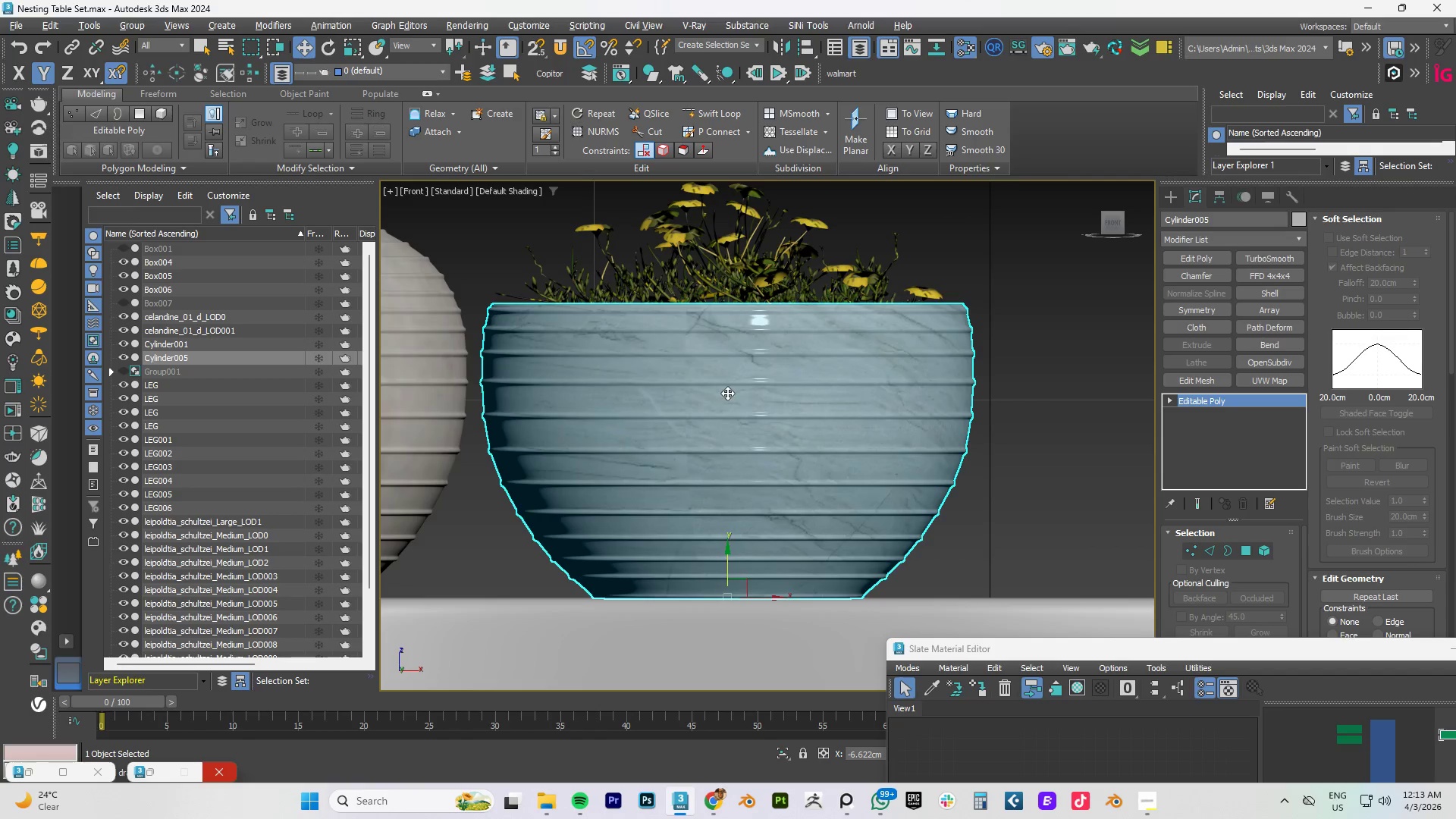 
scroll: coordinate [741, 378], scroll_direction: down, amount: 3.0
 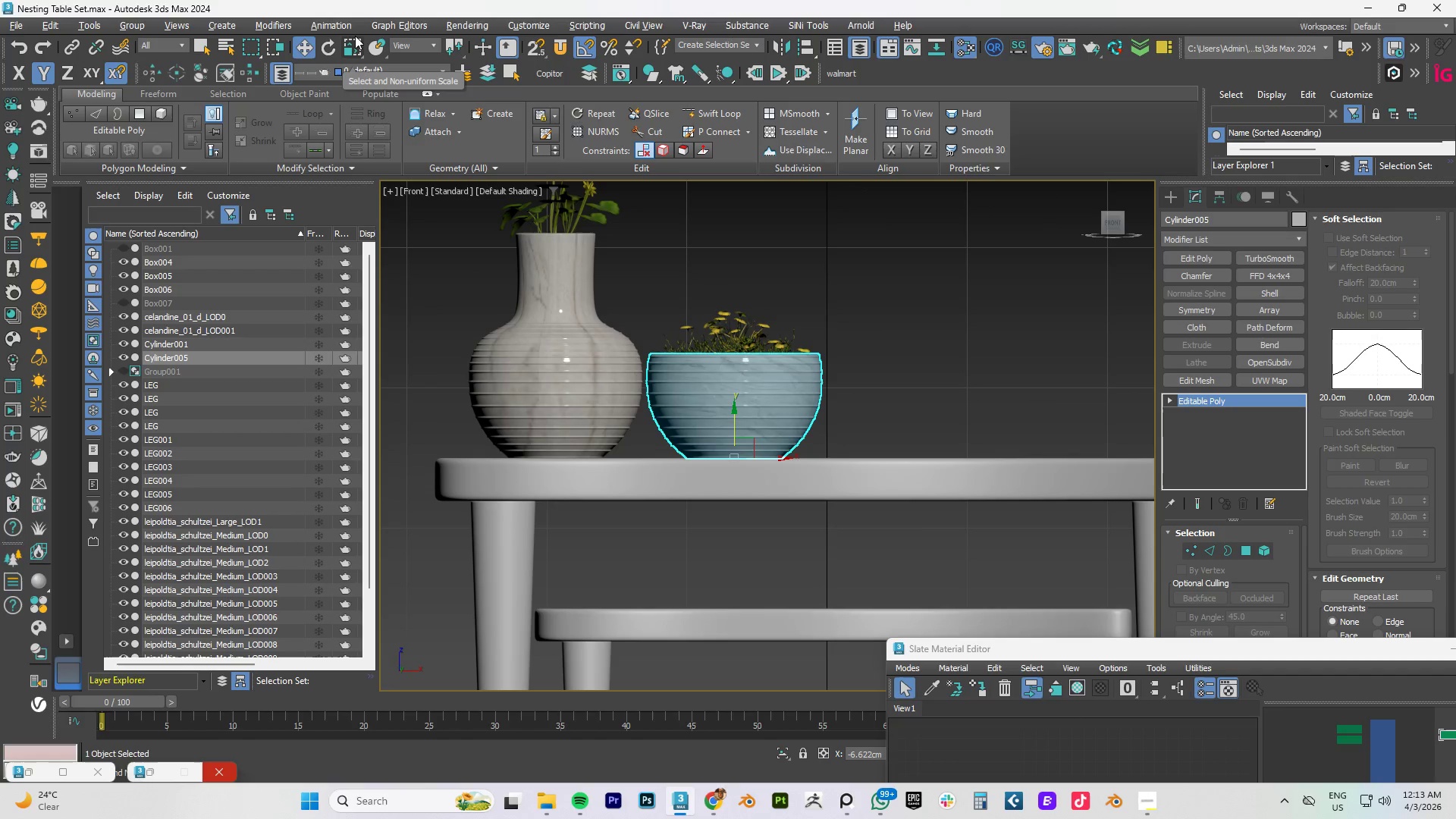 
left_click_drag(start_coordinate=[350, 55], to_coordinate=[353, 71])
 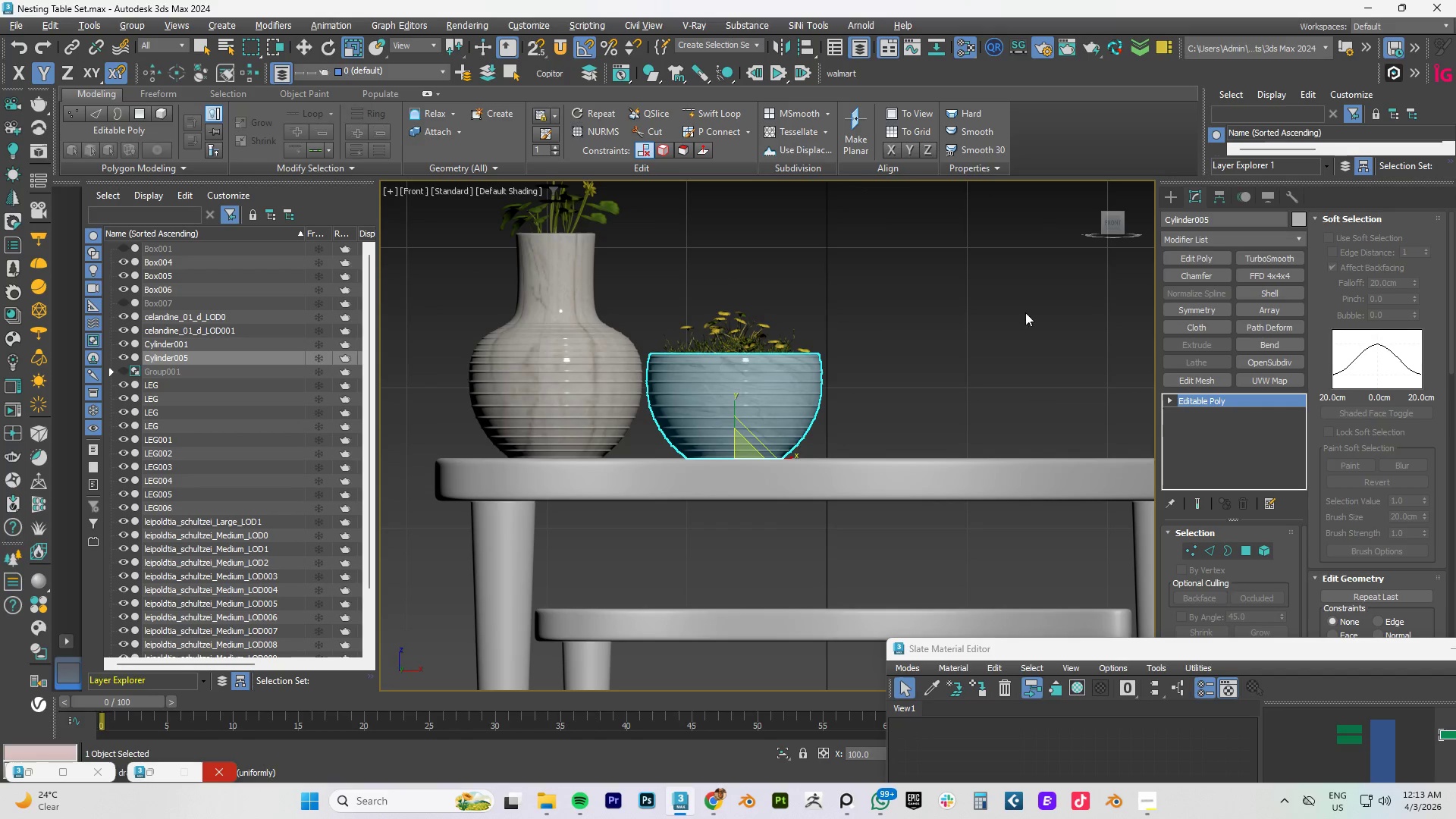 
type(ww)
 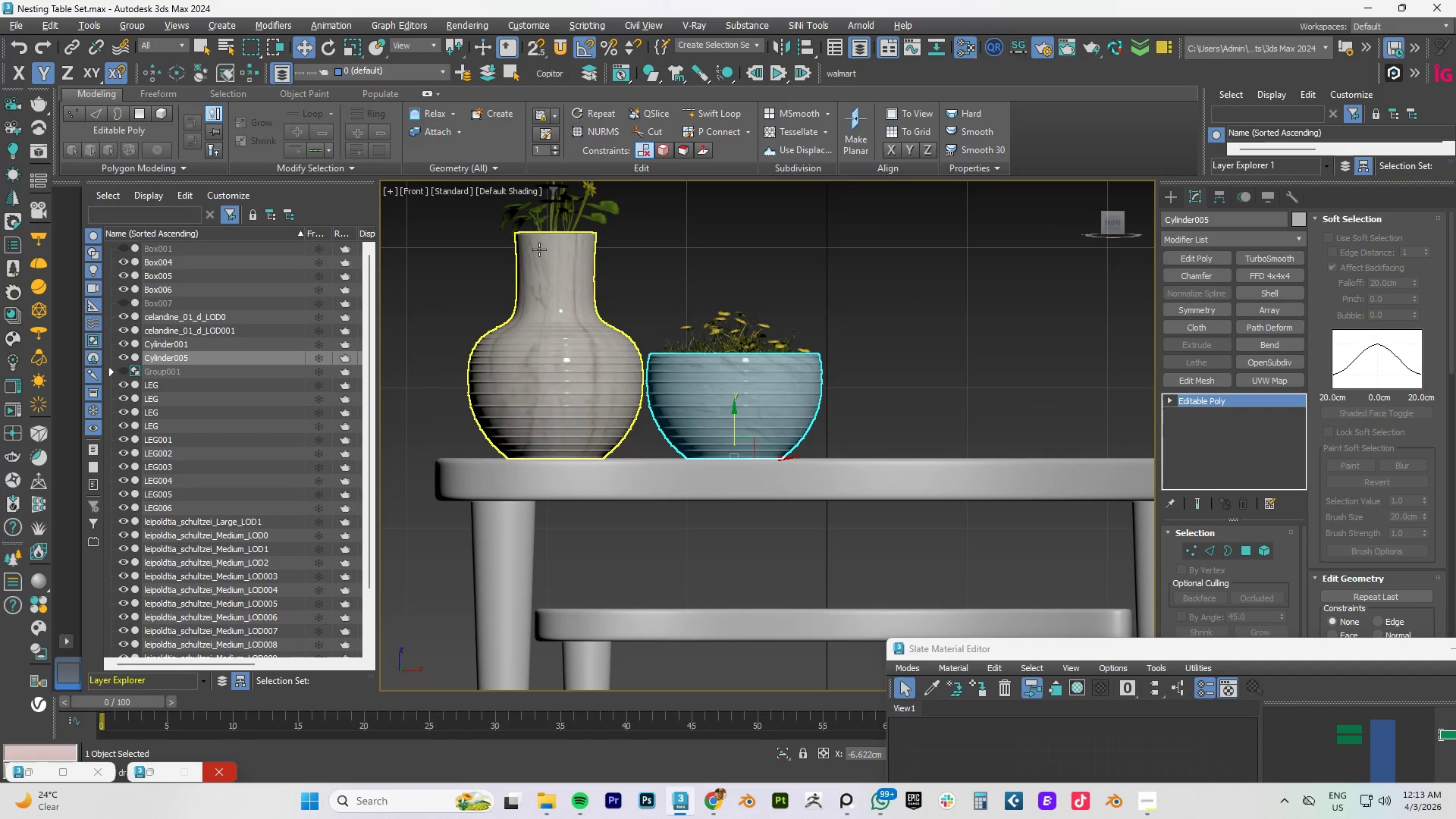 
scroll: coordinate [562, 320], scroll_direction: up, amount: 2.0
 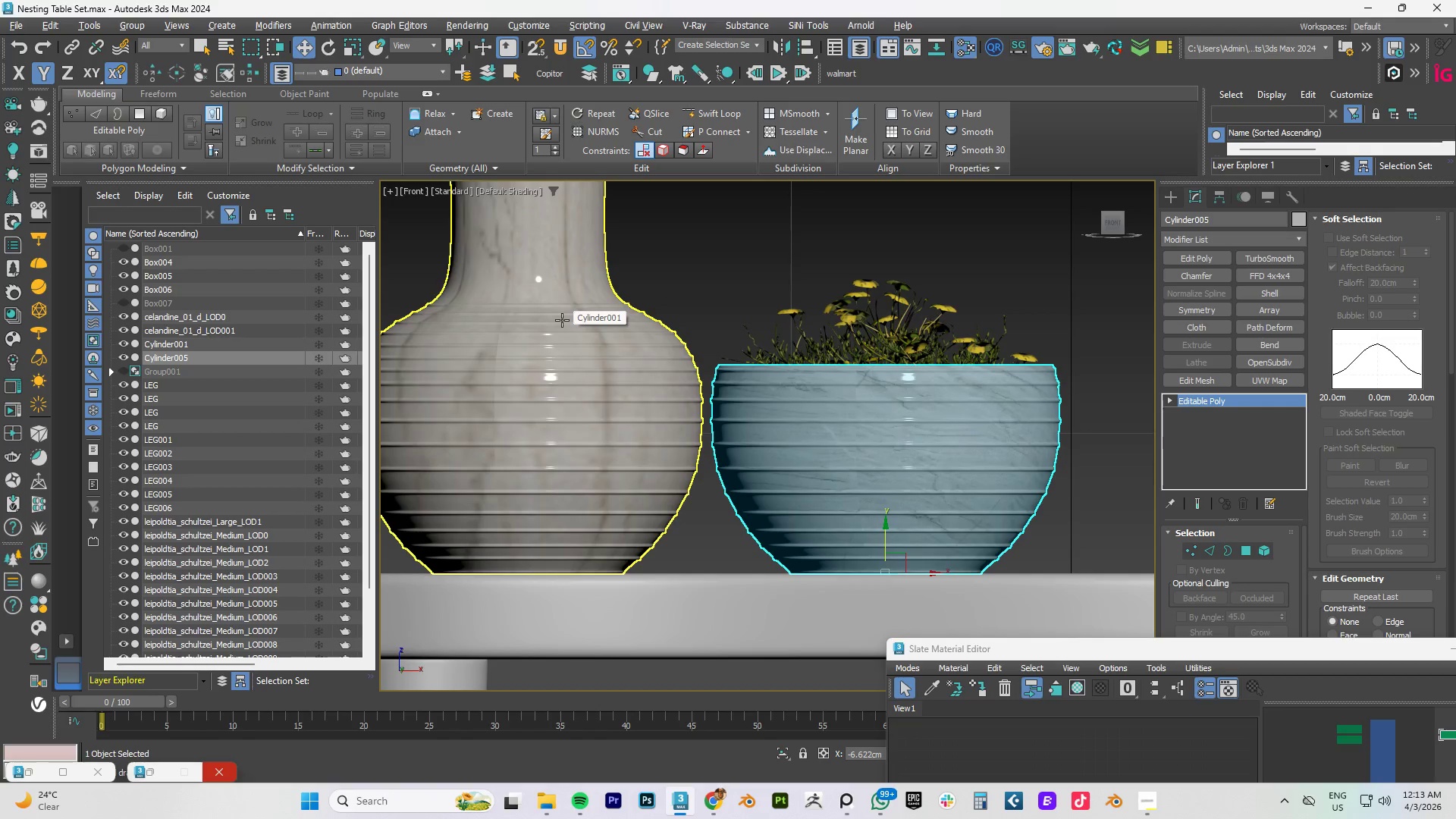 
scroll: coordinate [562, 320], scroll_direction: down, amount: 2.0
 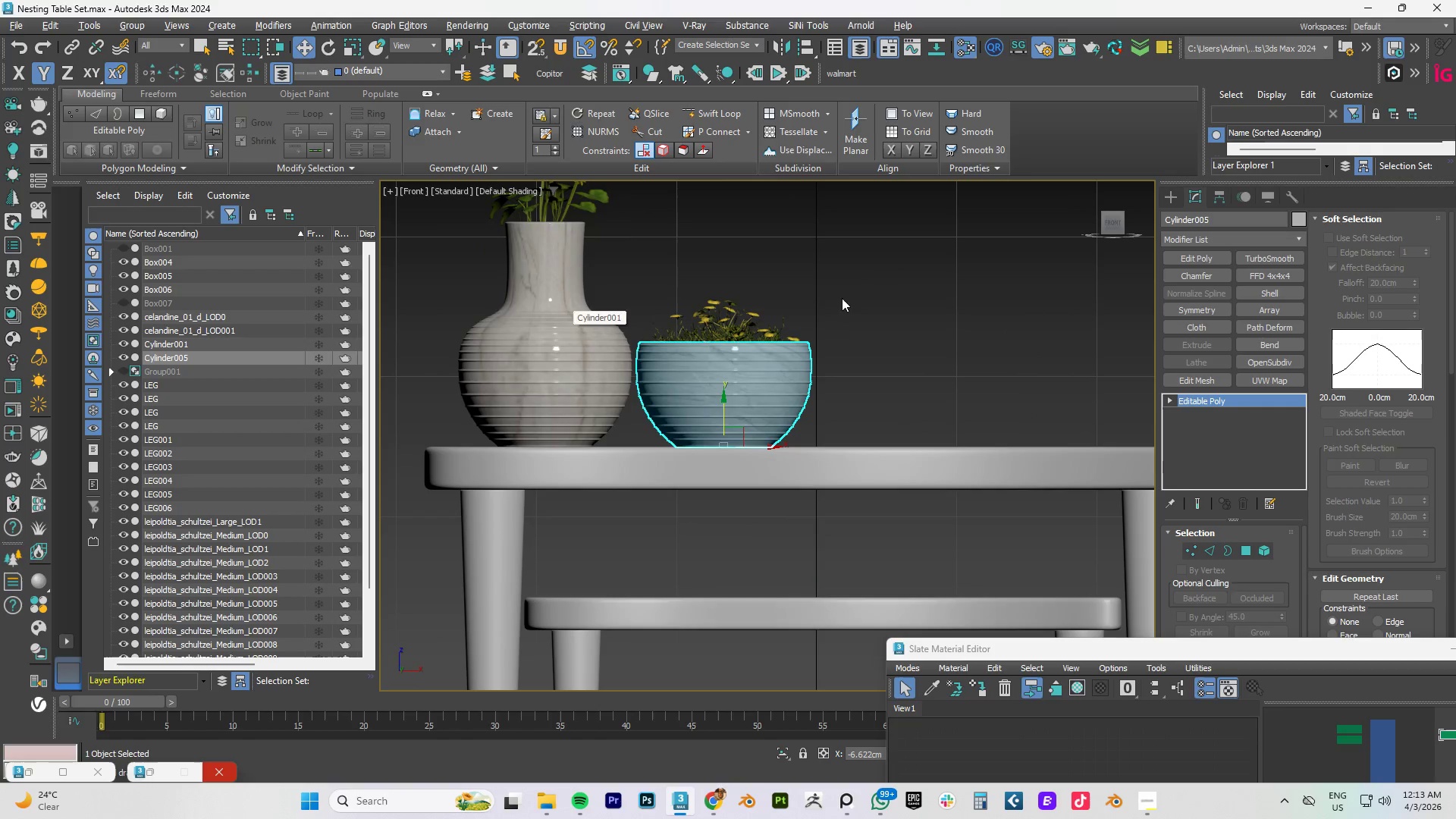 
left_click([851, 278])
 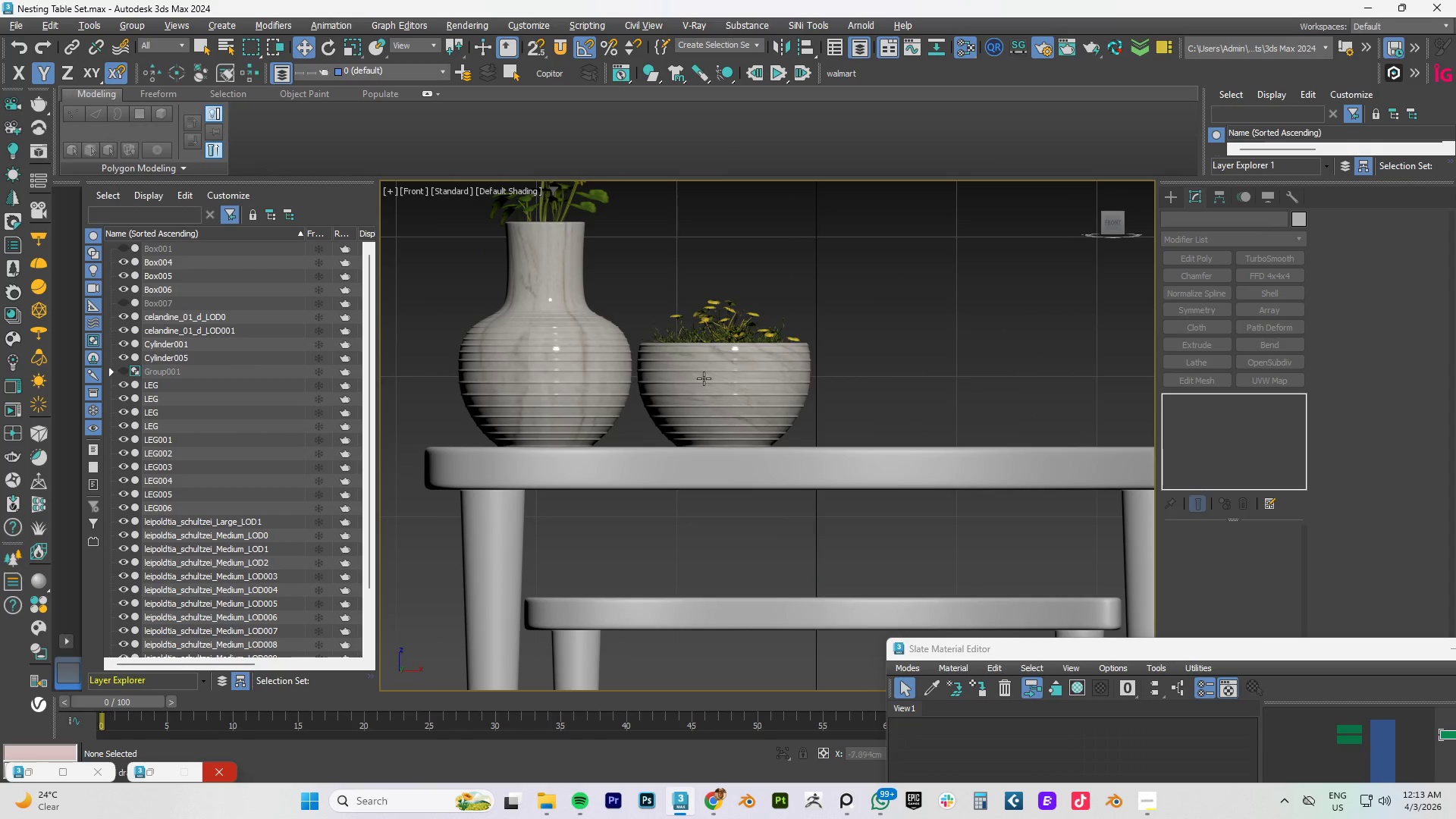 
scroll: coordinate [704, 378], scroll_direction: up, amount: 3.0
 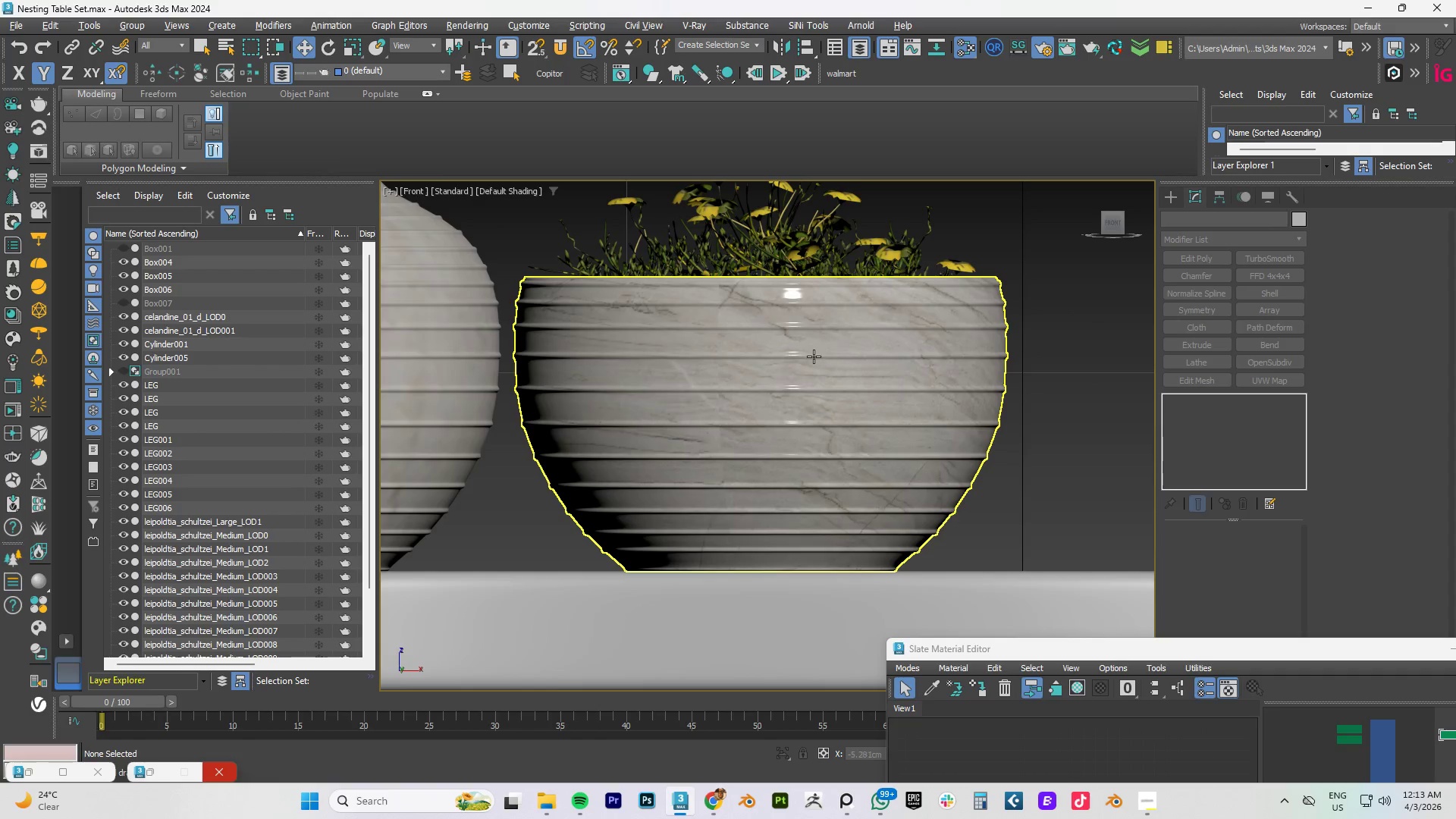 
scroll: coordinate [789, 356], scroll_direction: down, amount: 3.0
 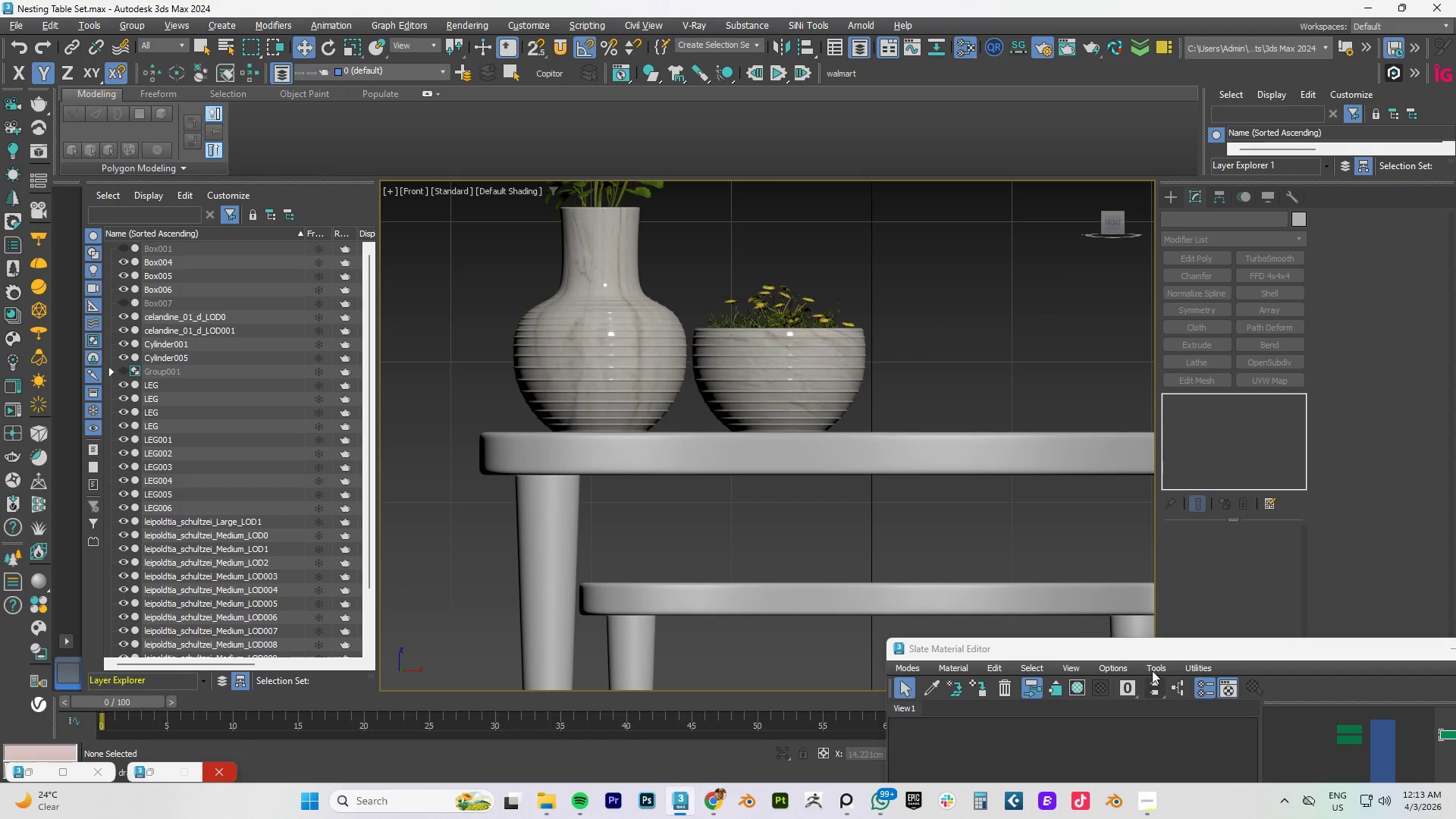 
left_click_drag(start_coordinate=[1144, 648], to_coordinate=[927, 190])
 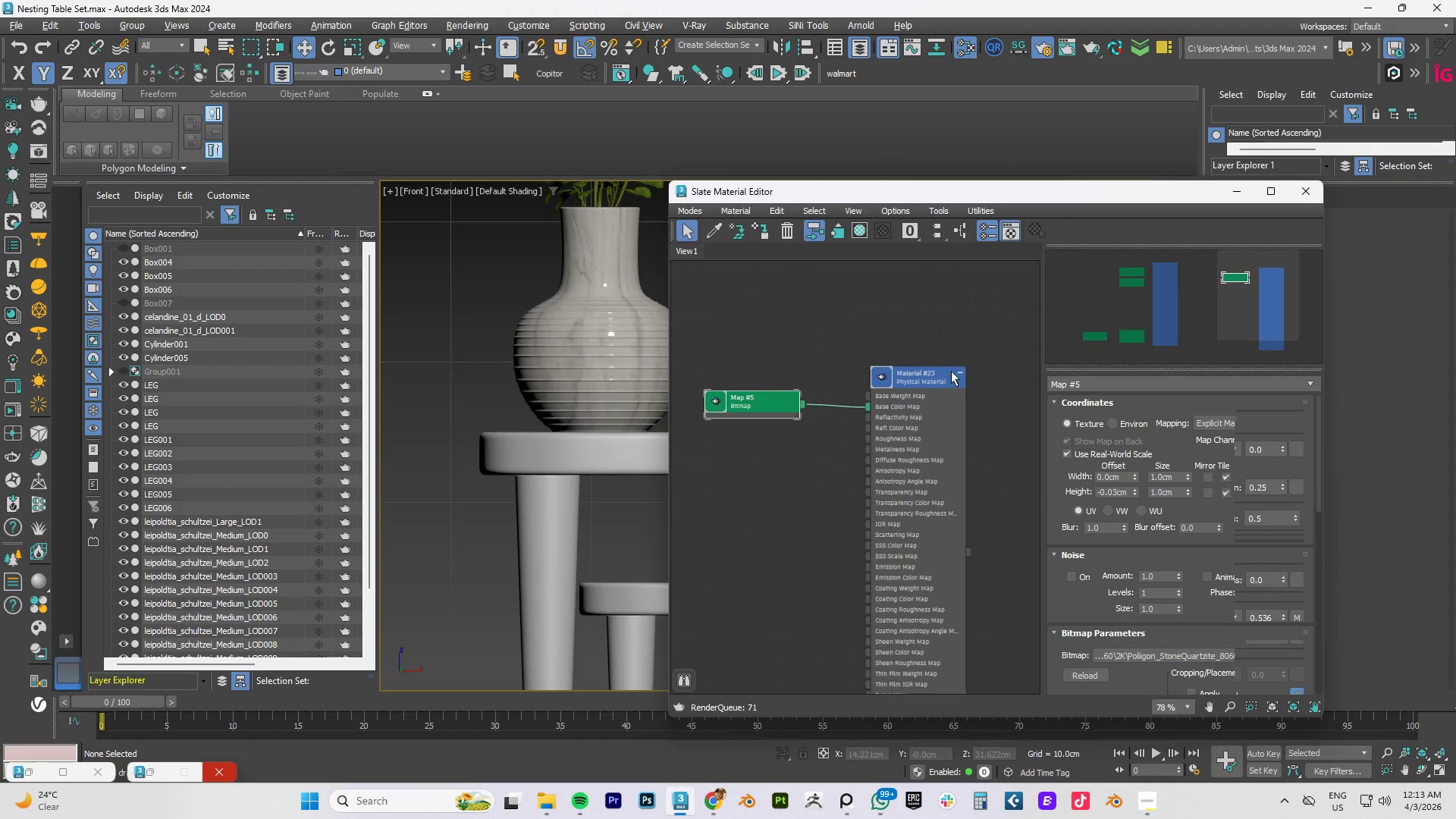 
key(Alt+AltLeft)
 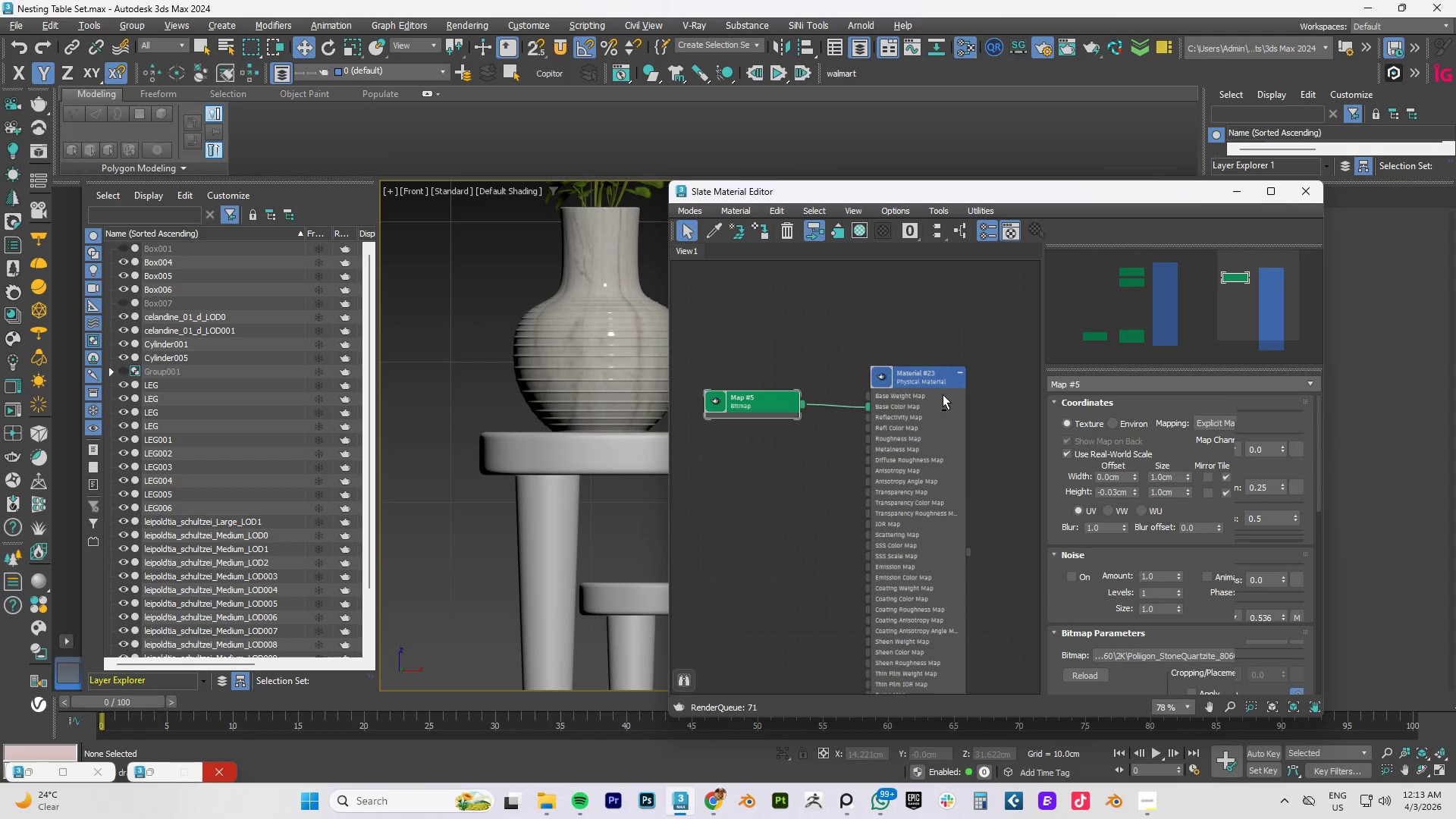 
key(Alt+Tab)
 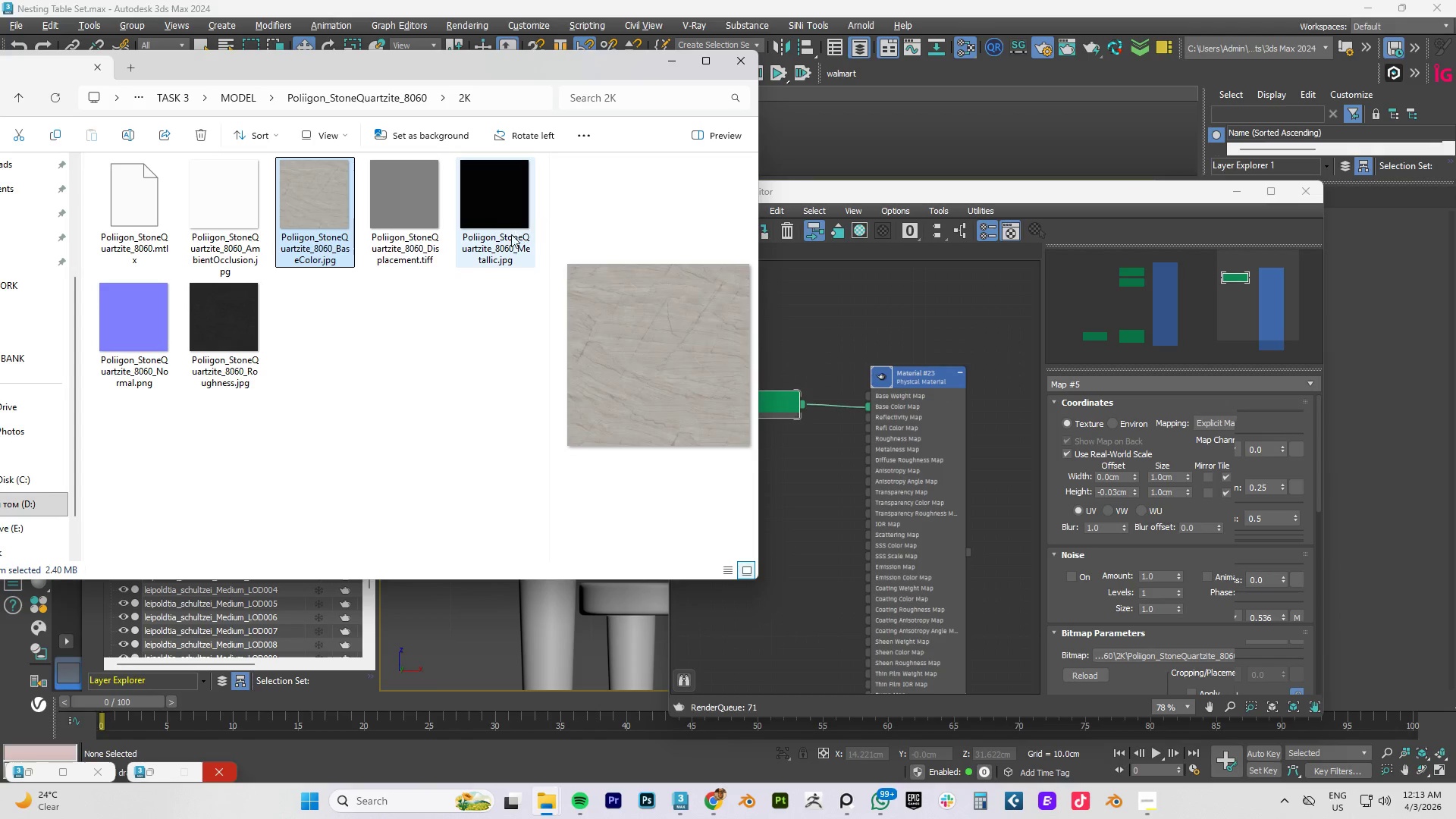 
left_click_drag(start_coordinate=[510, 205], to_coordinate=[792, 560])
 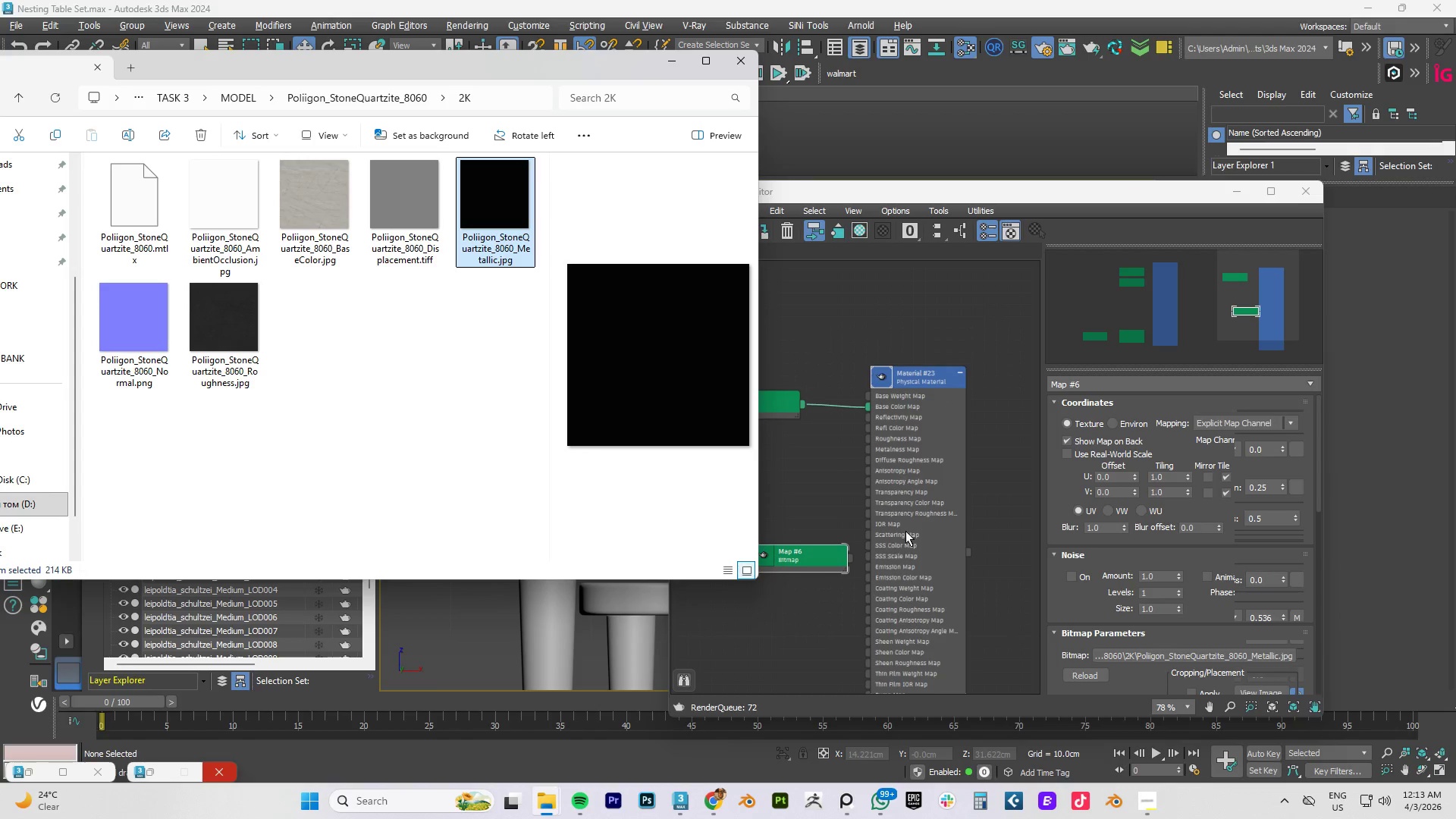 
scroll: coordinate [915, 531], scroll_direction: up, amount: 2.0
 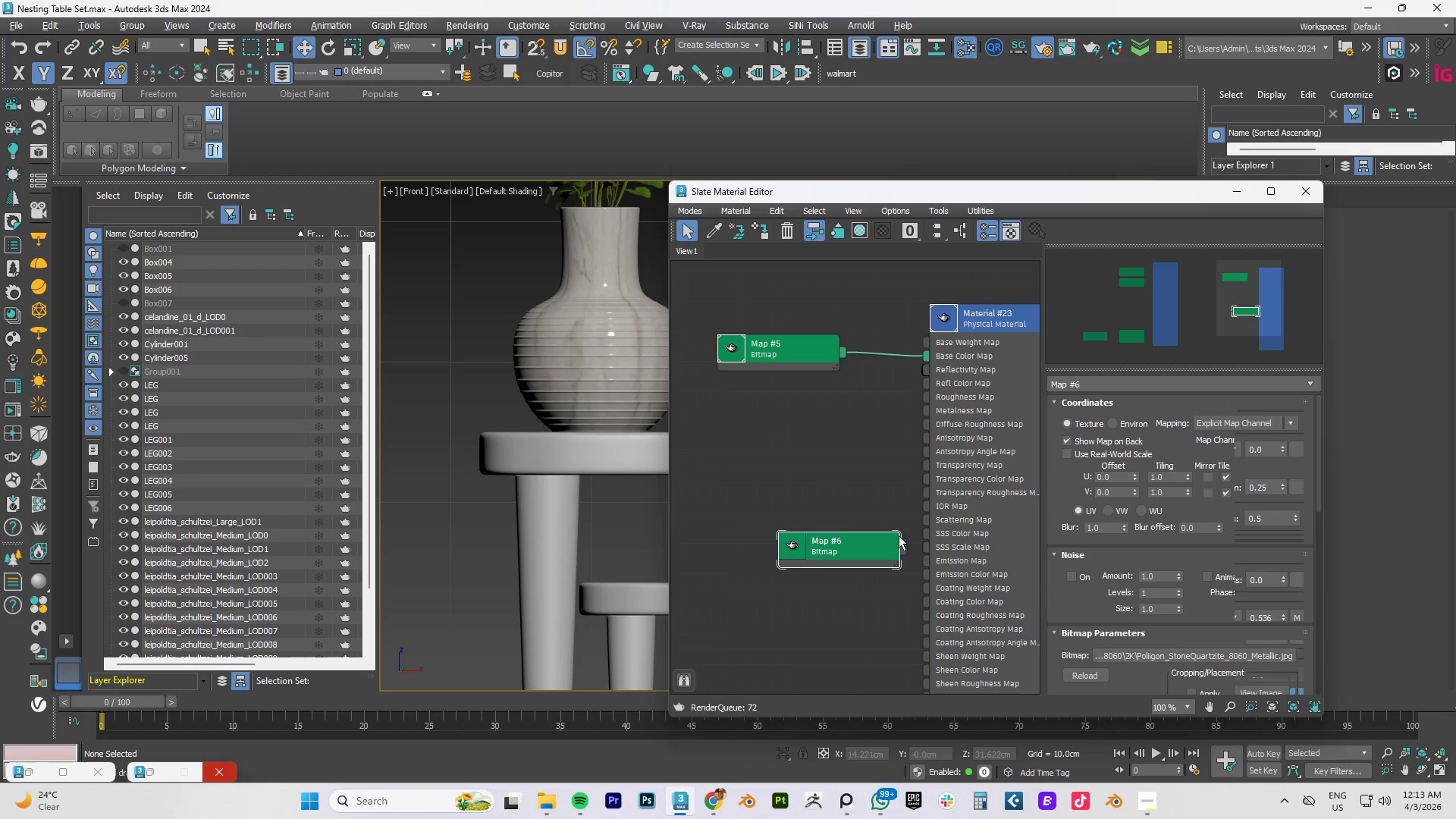 
left_click_drag(start_coordinate=[904, 547], to_coordinate=[927, 410])
 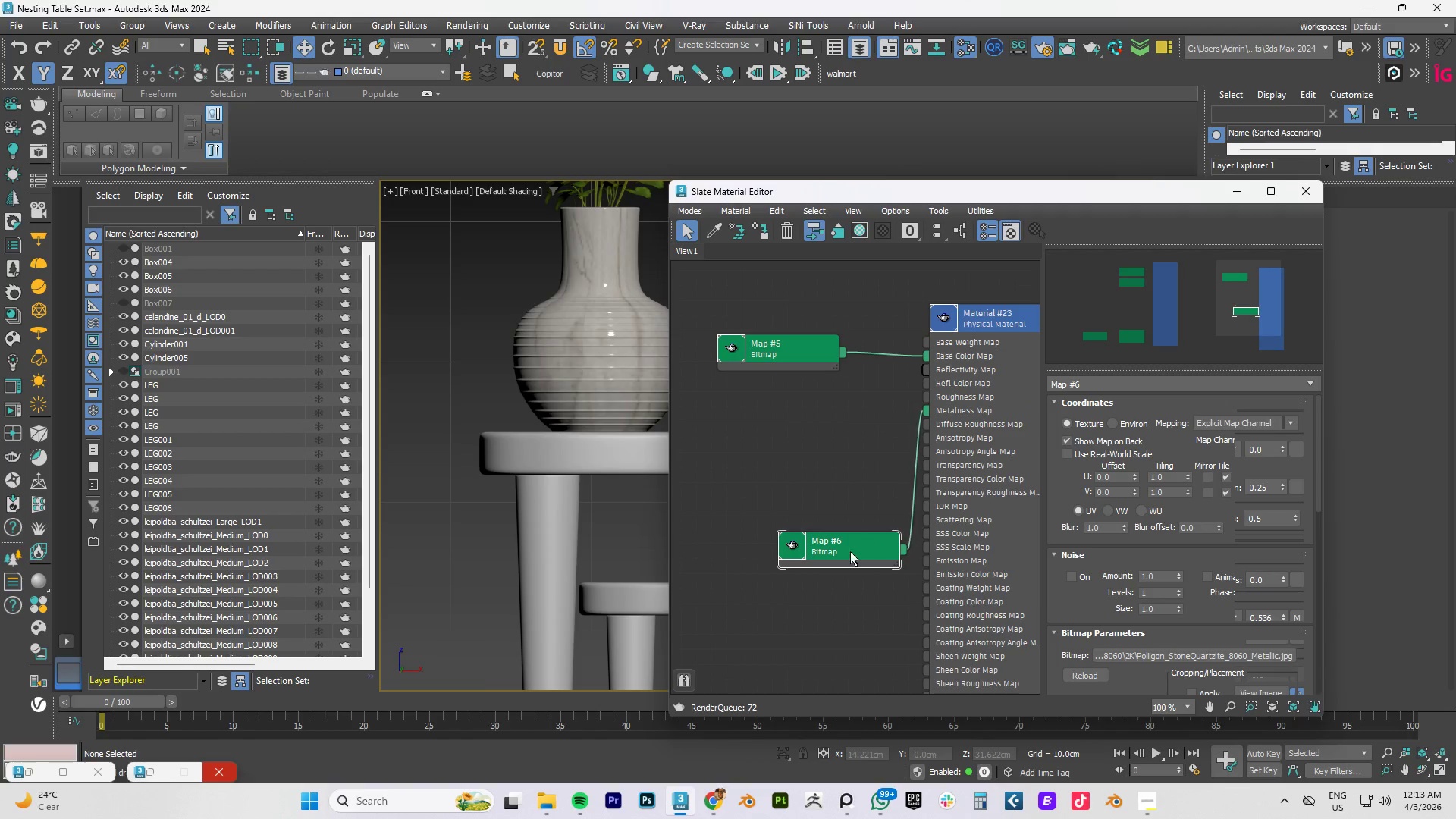 
left_click_drag(start_coordinate=[849, 553], to_coordinate=[773, 554])
 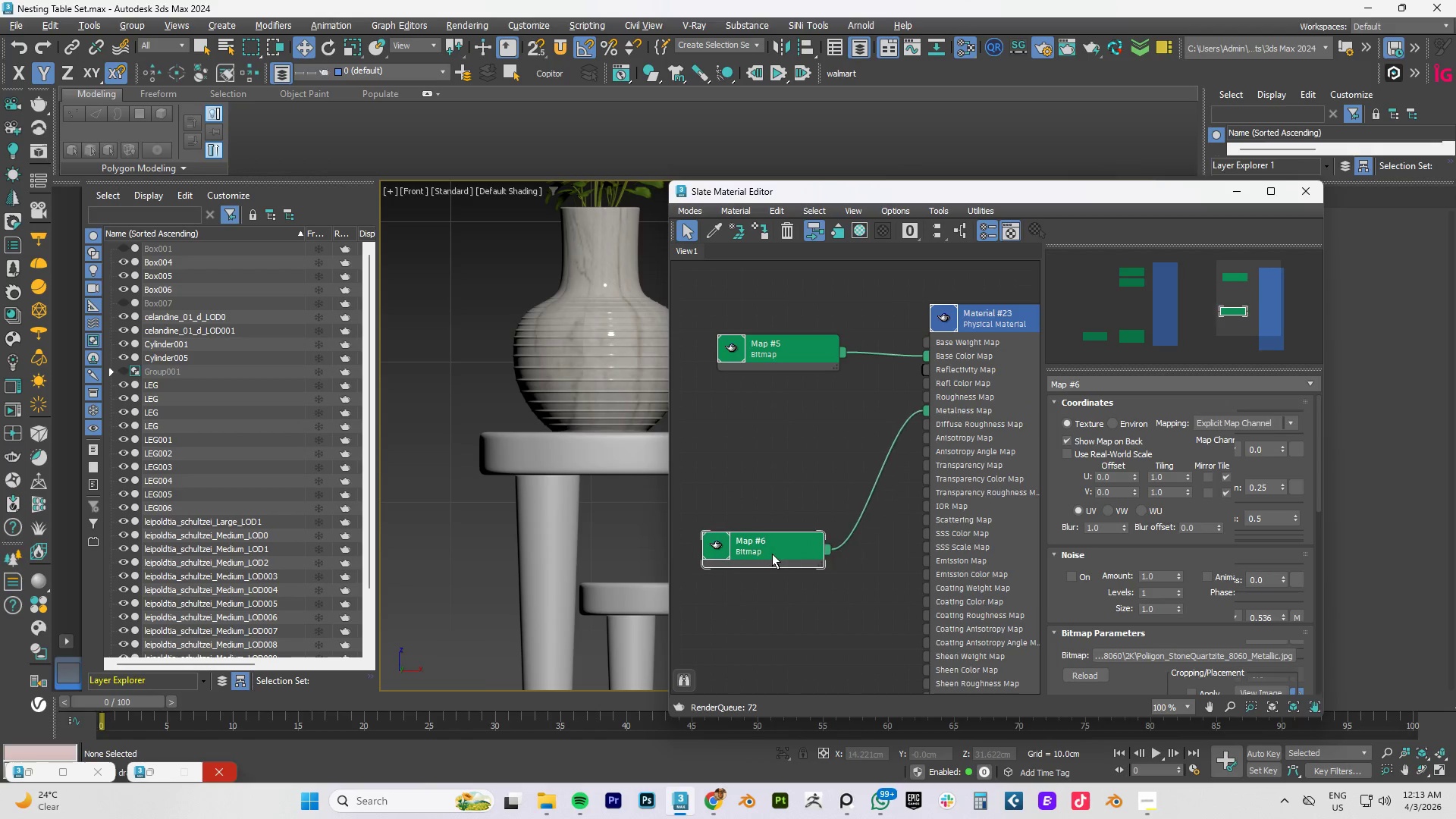 
key(Alt+AltLeft)
 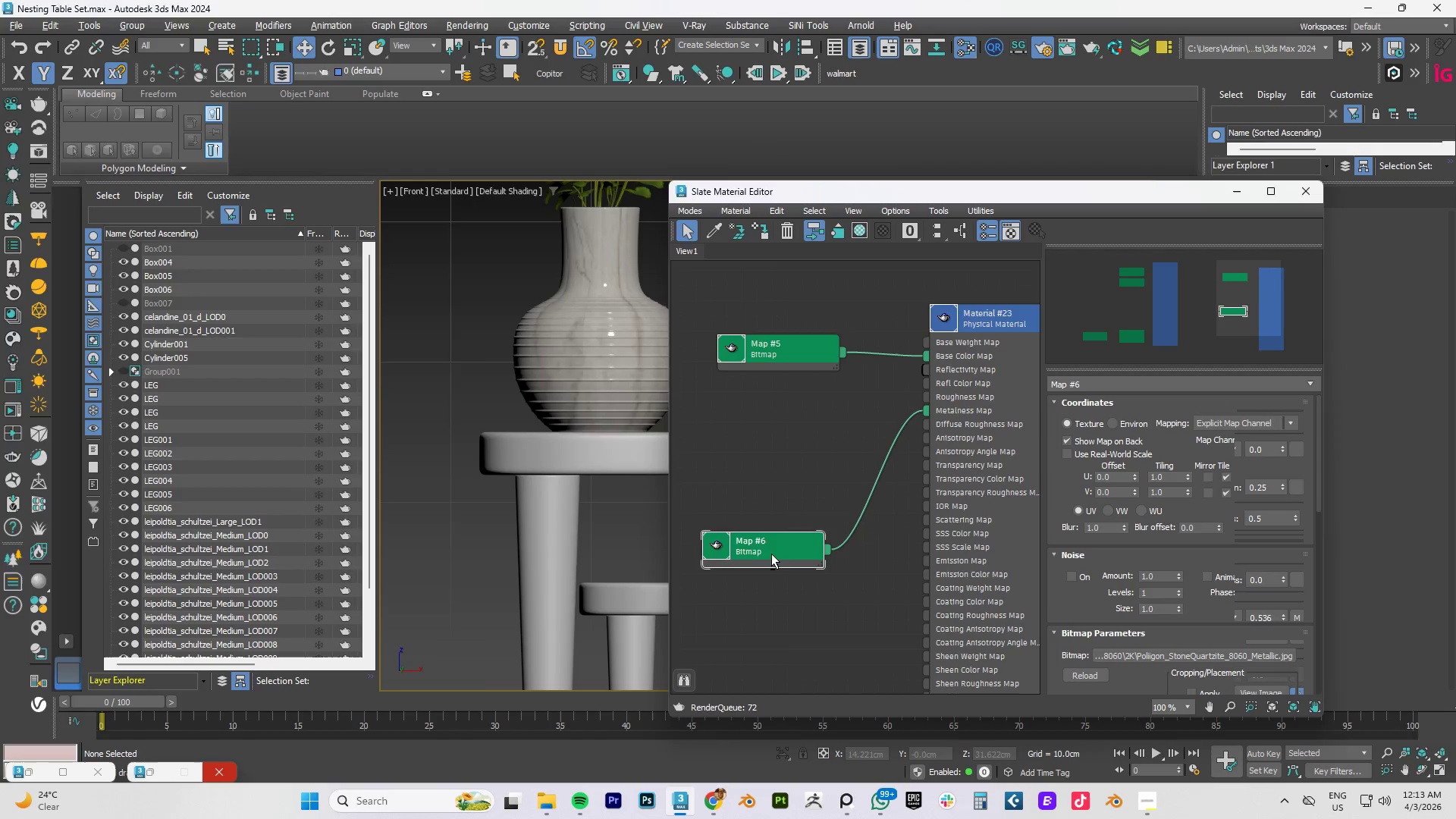 
key(Alt+Tab)
 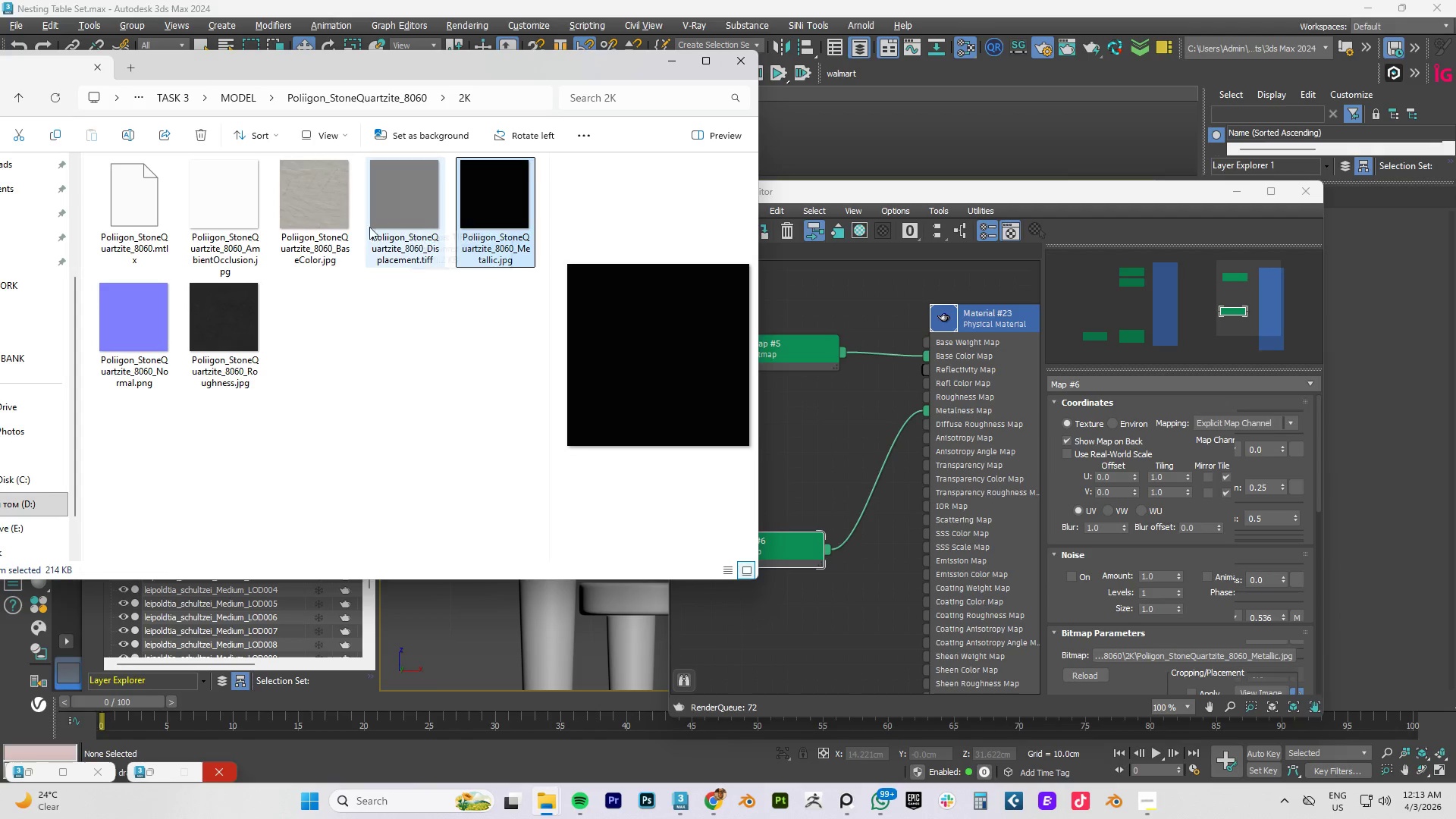 
left_click_drag(start_coordinate=[231, 330], to_coordinate=[812, 379])
 